 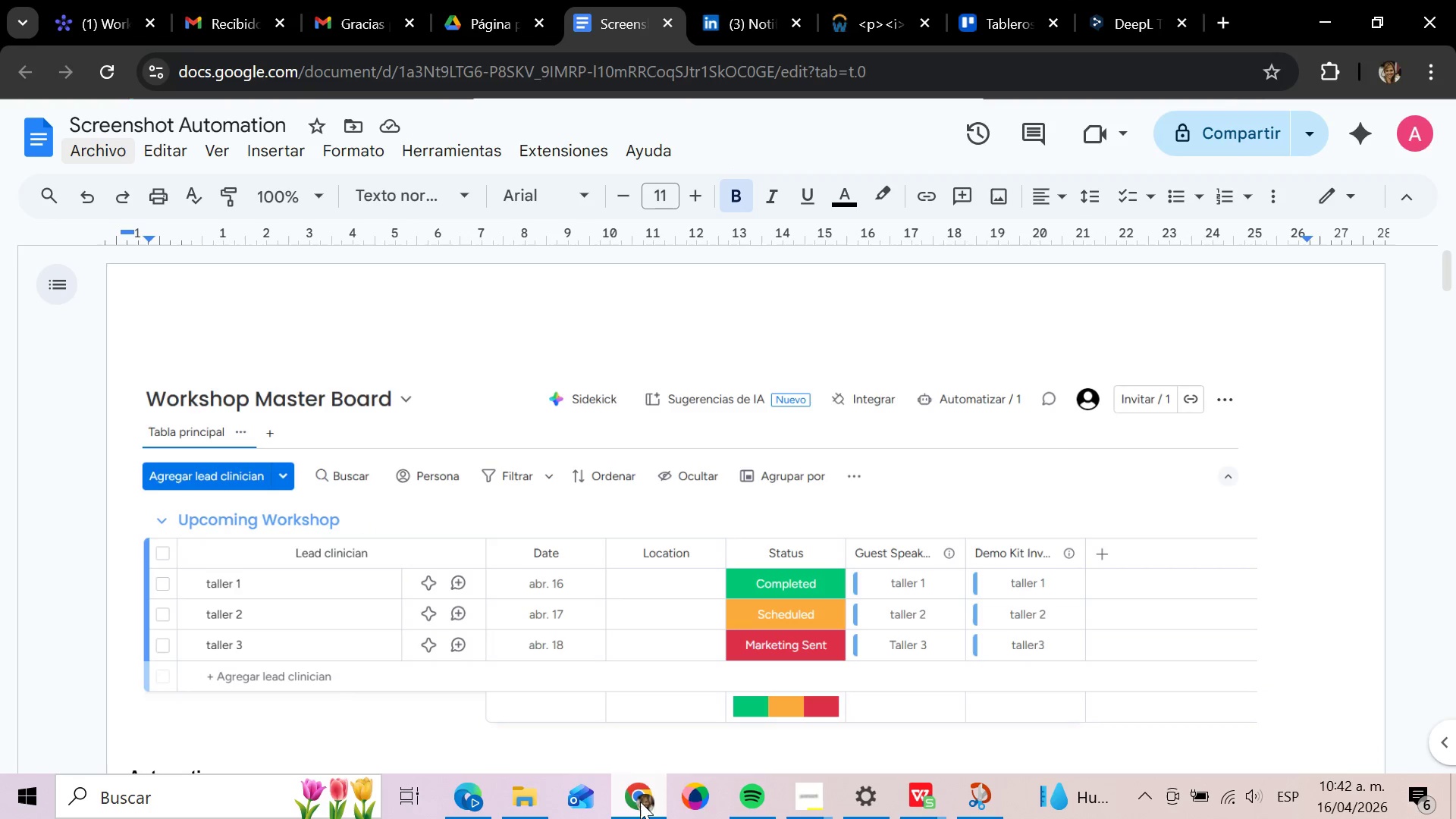 
mouse_move([622, 369])
 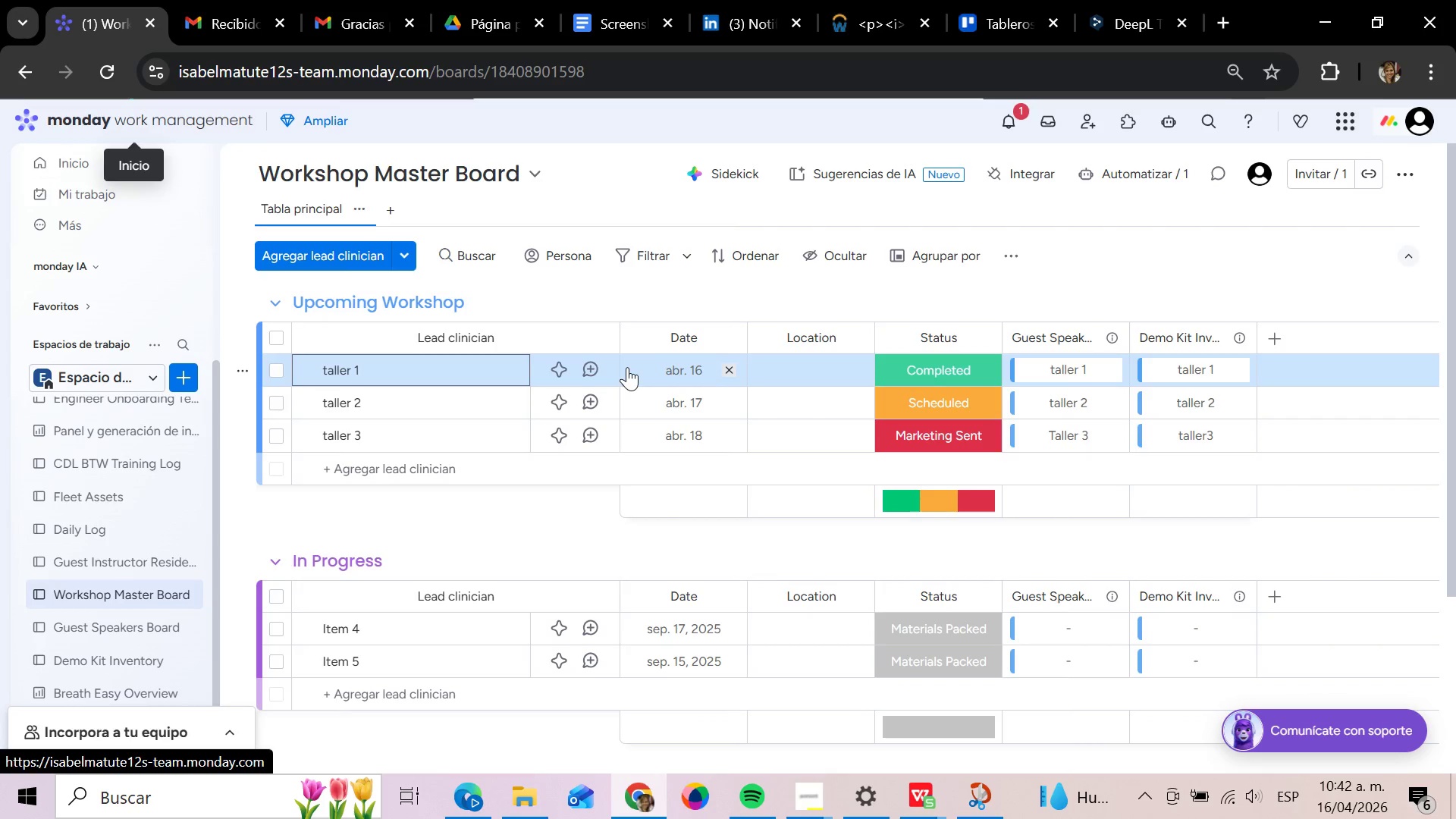 
mouse_move([606, 362])
 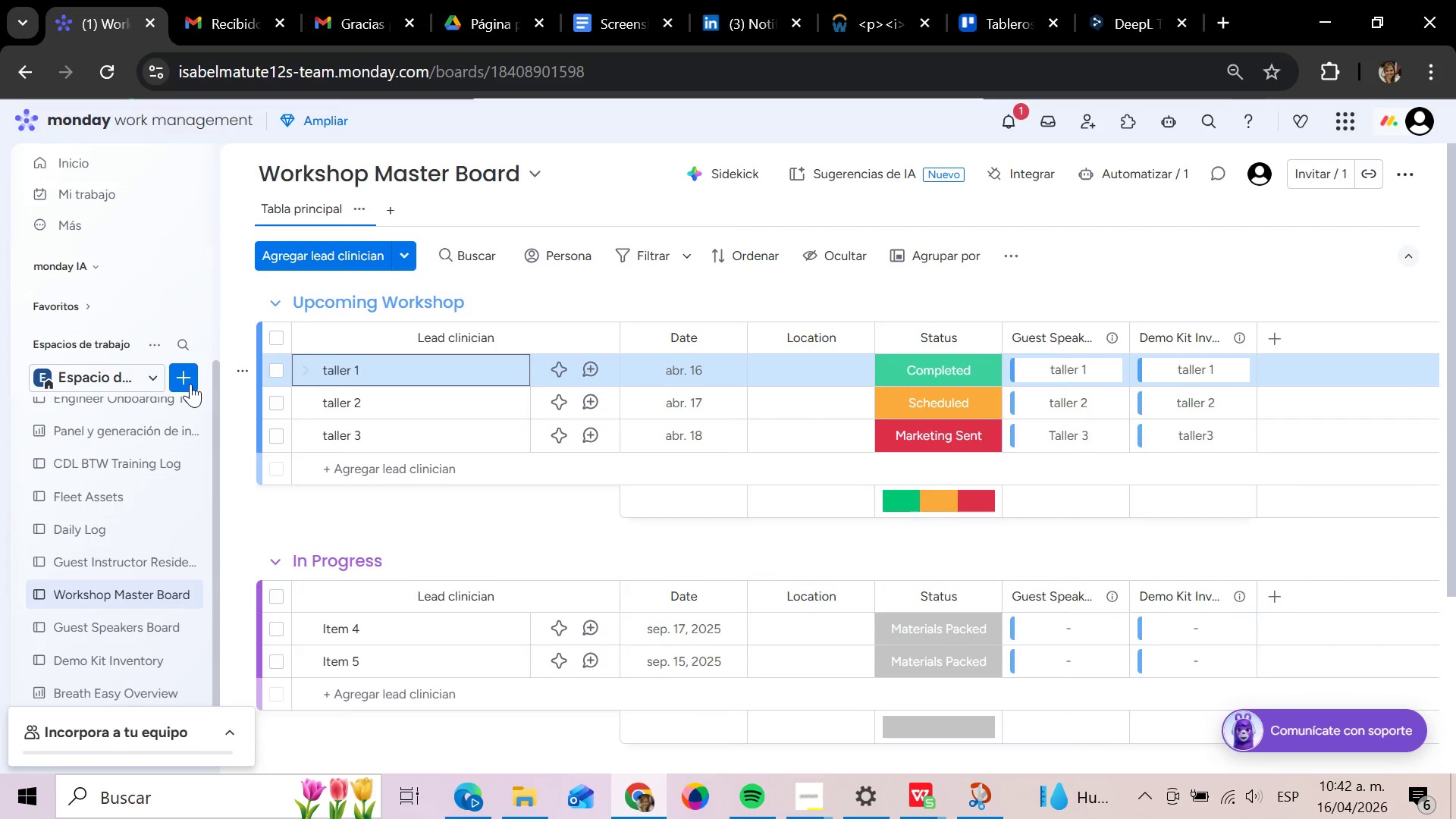 
left_click([190, 382])
 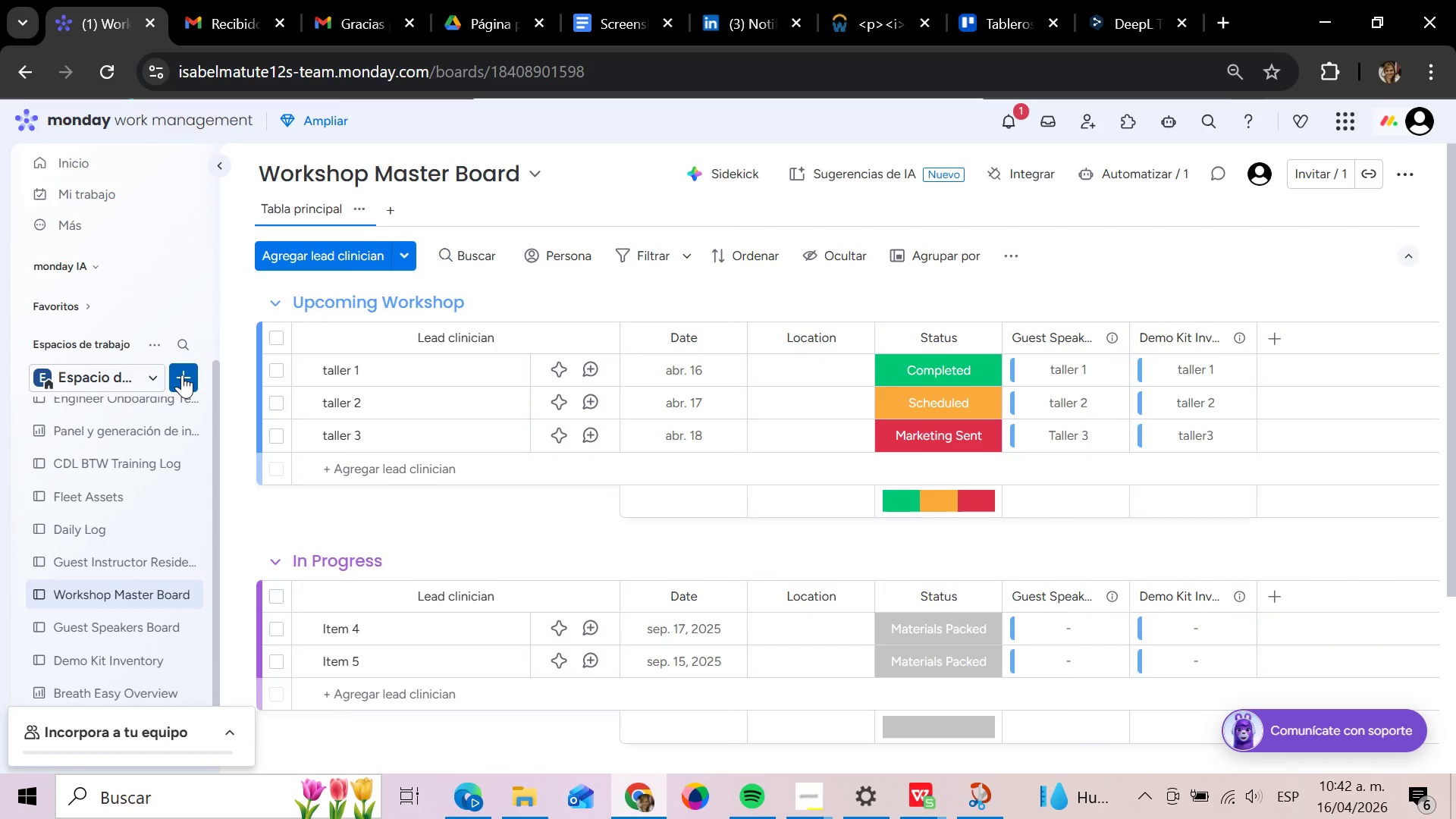 
left_click([182, 375])
 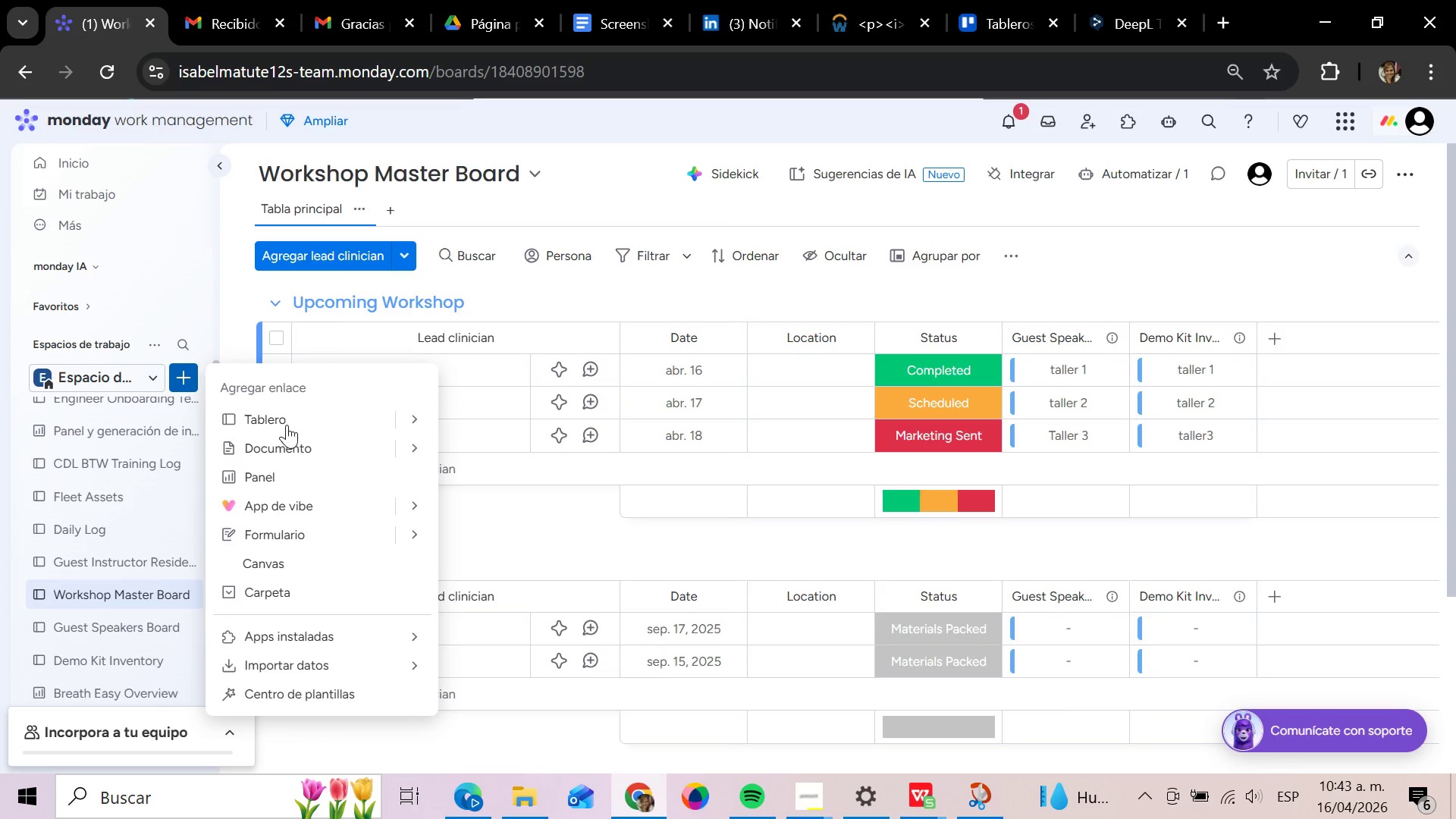 
left_click([288, 416])
 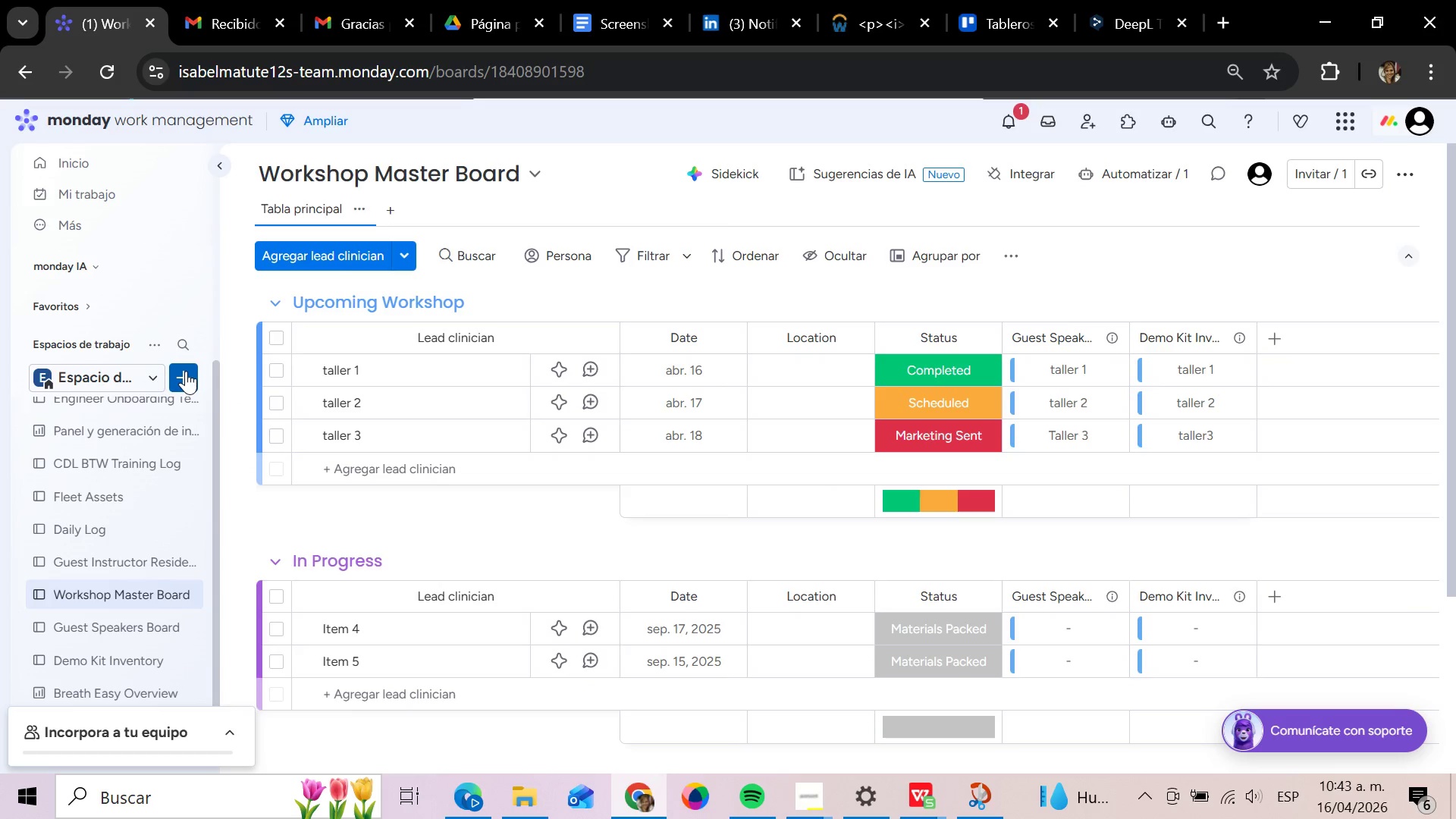 
left_click([186, 371])
 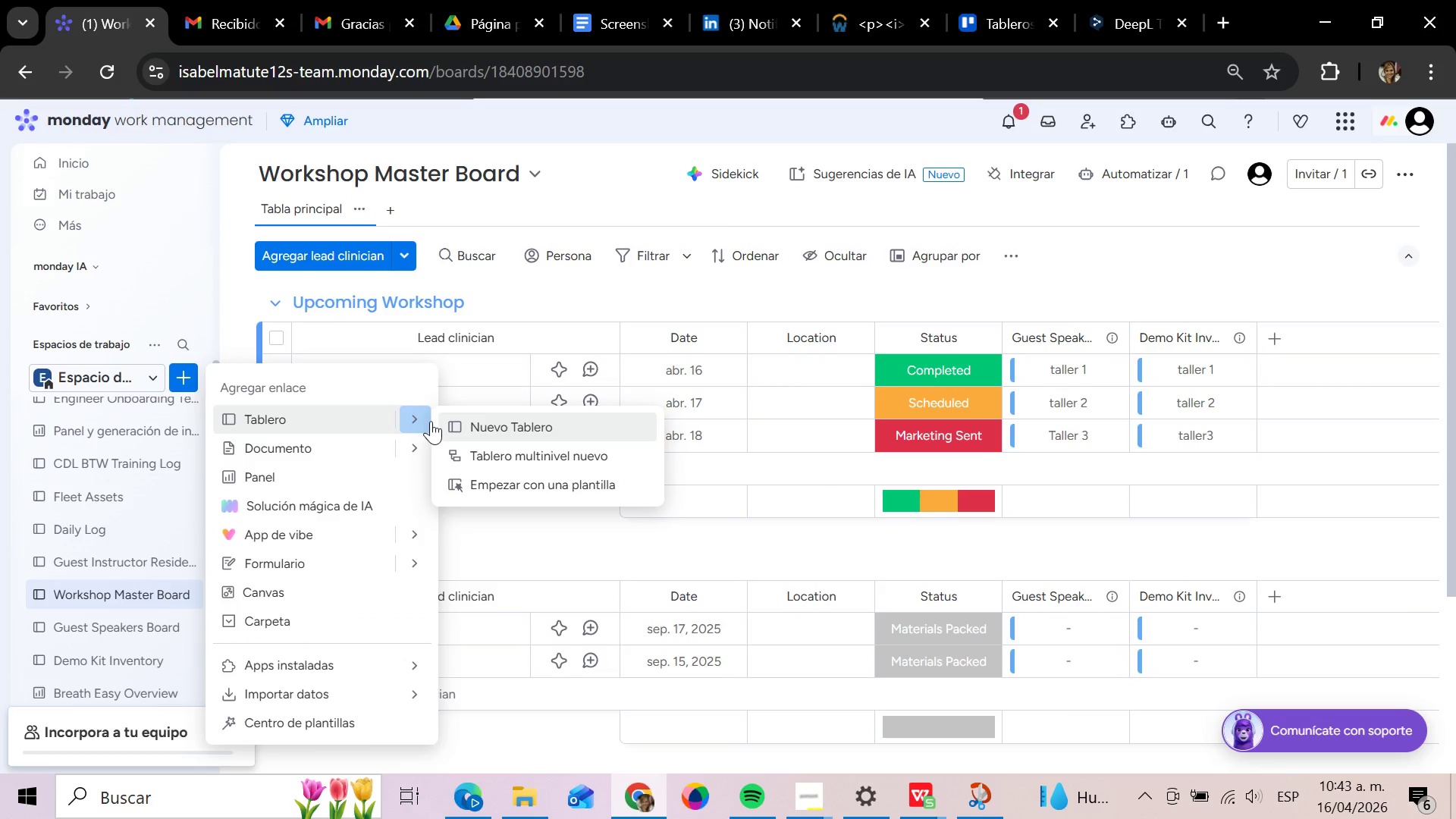 
left_click([497, 421])
 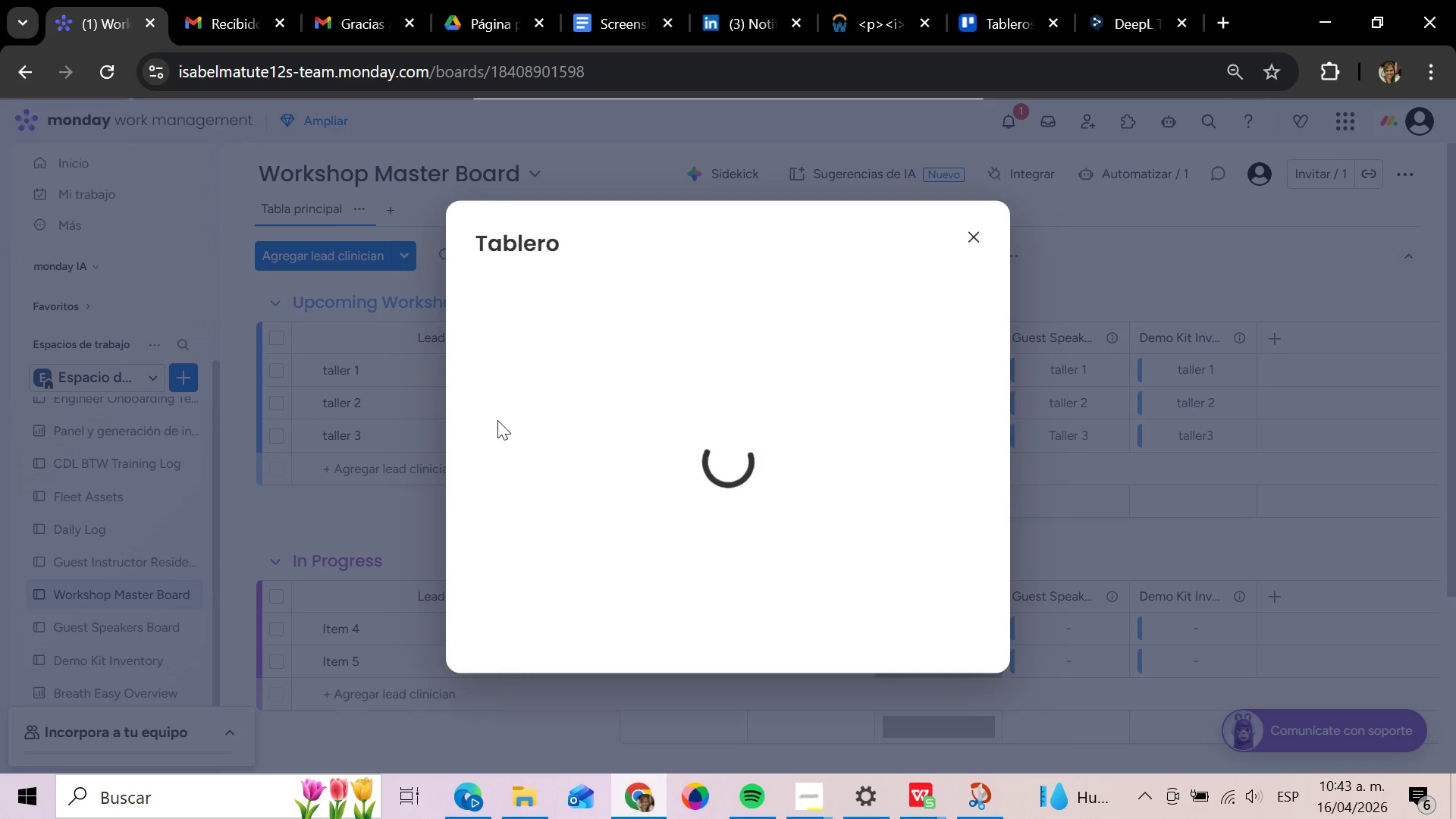 
left_click([907, 547])
 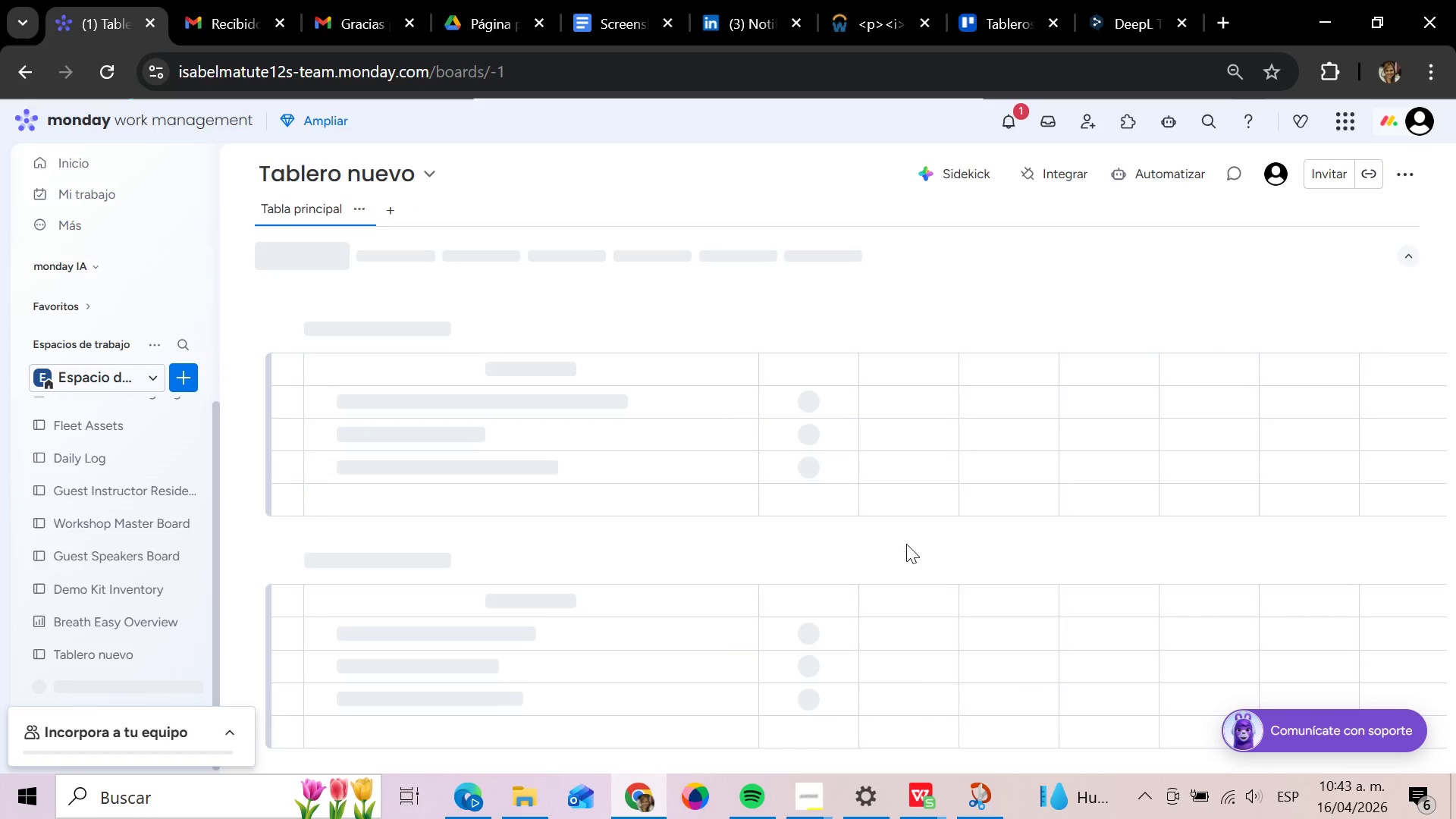 
wait(5.76)
 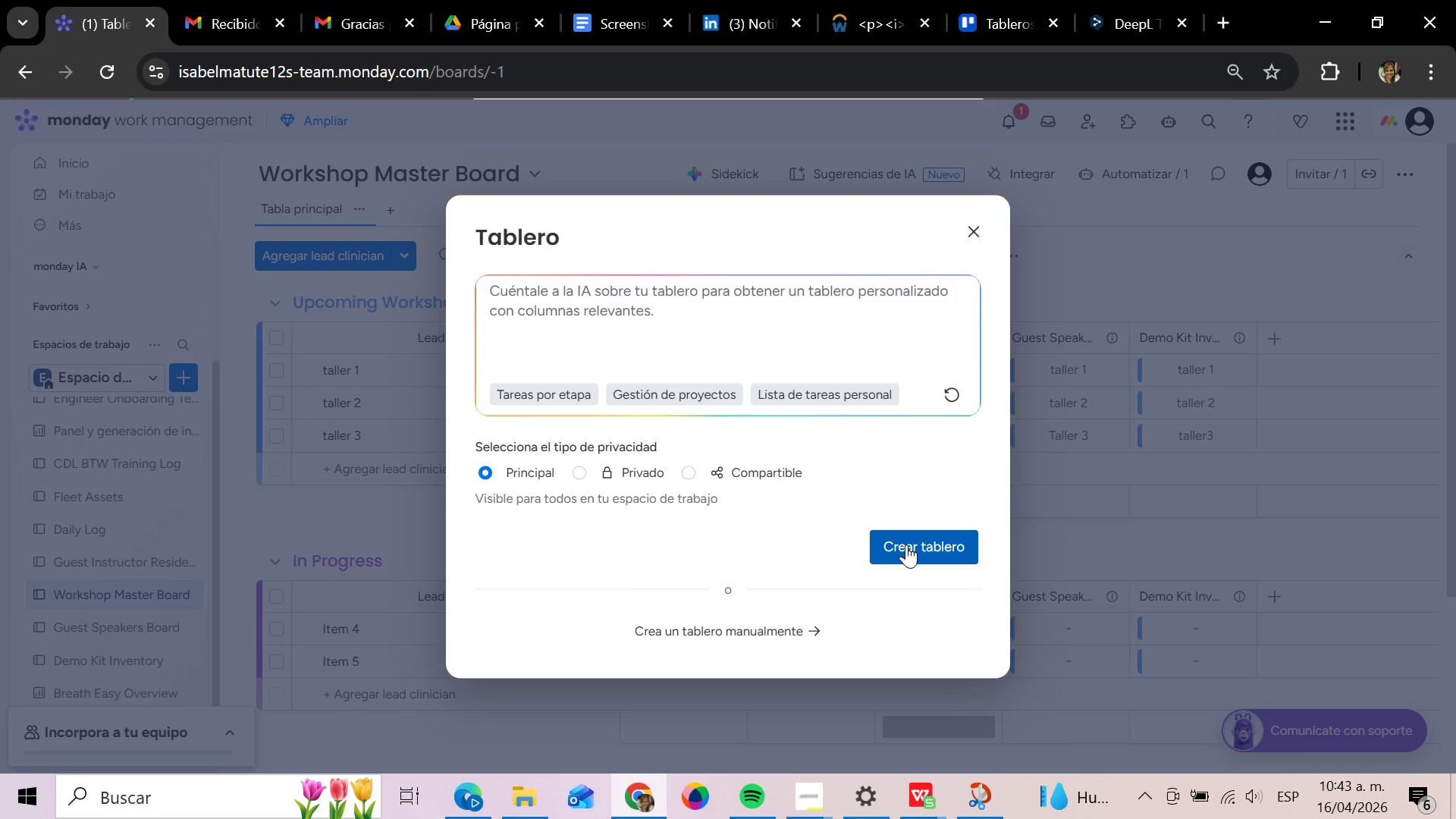 
mouse_move([417, 175])
 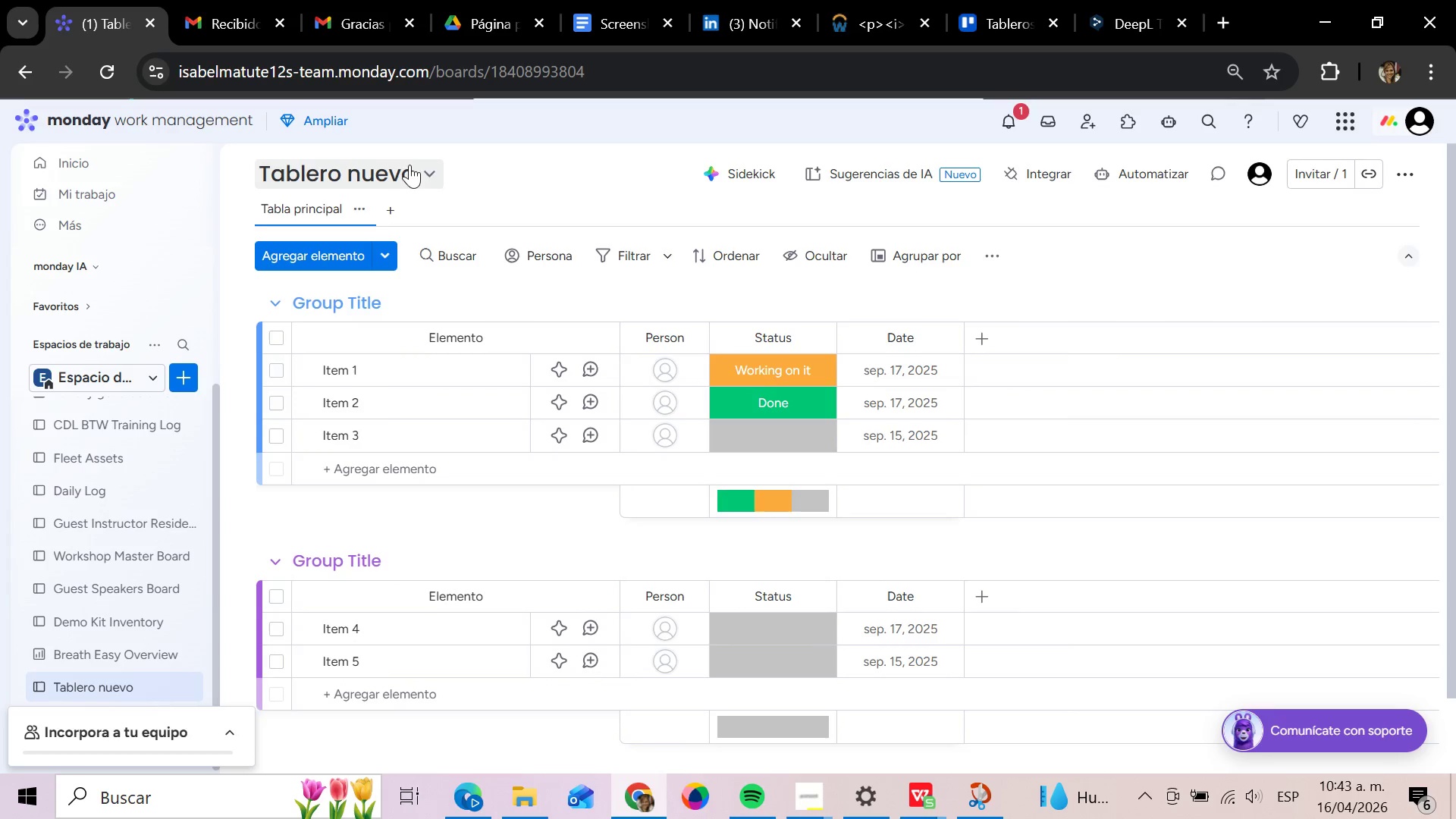 
wait(6.57)
 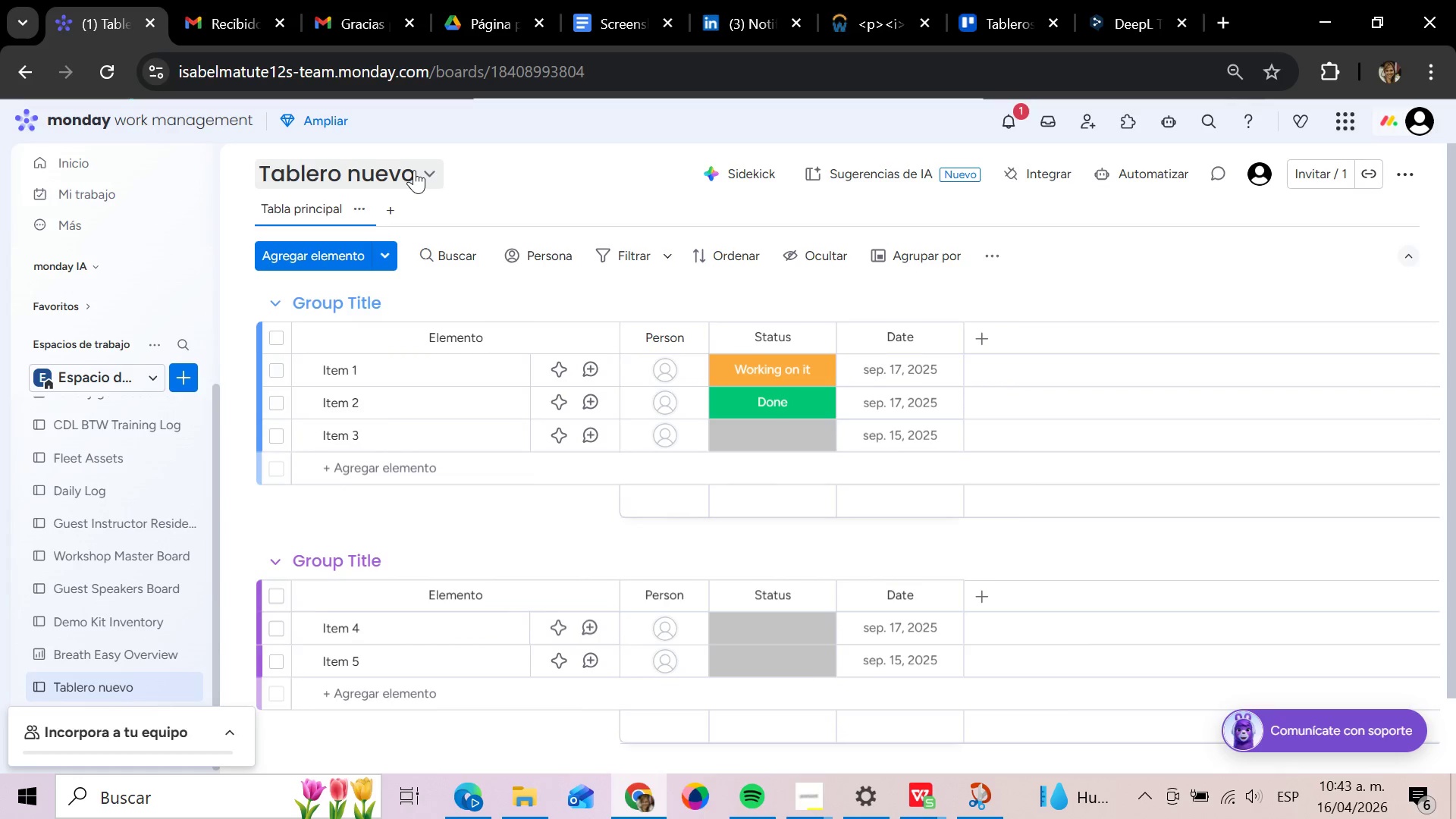 
left_click([406, 168])
 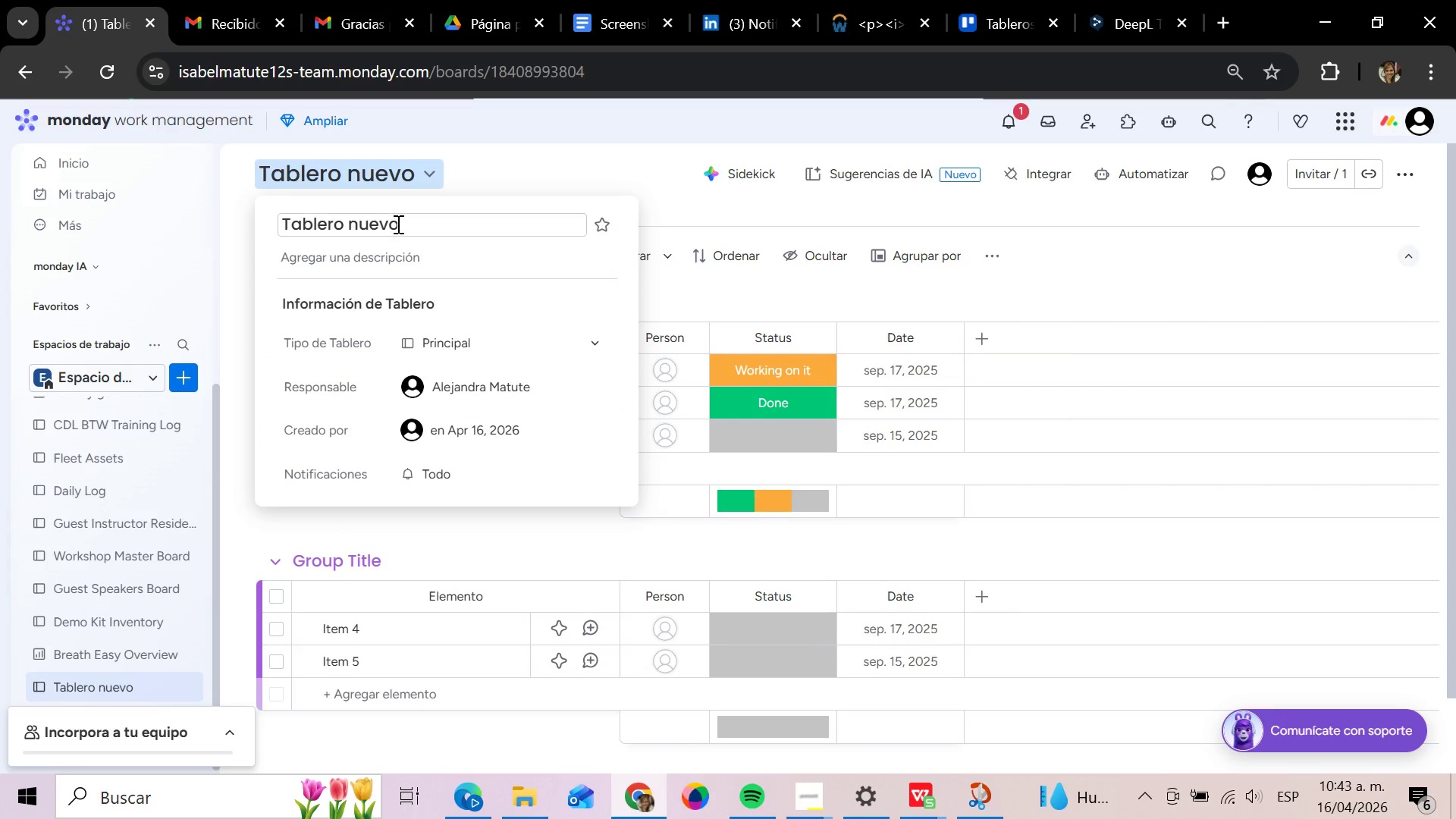 
left_click([397, 224])
 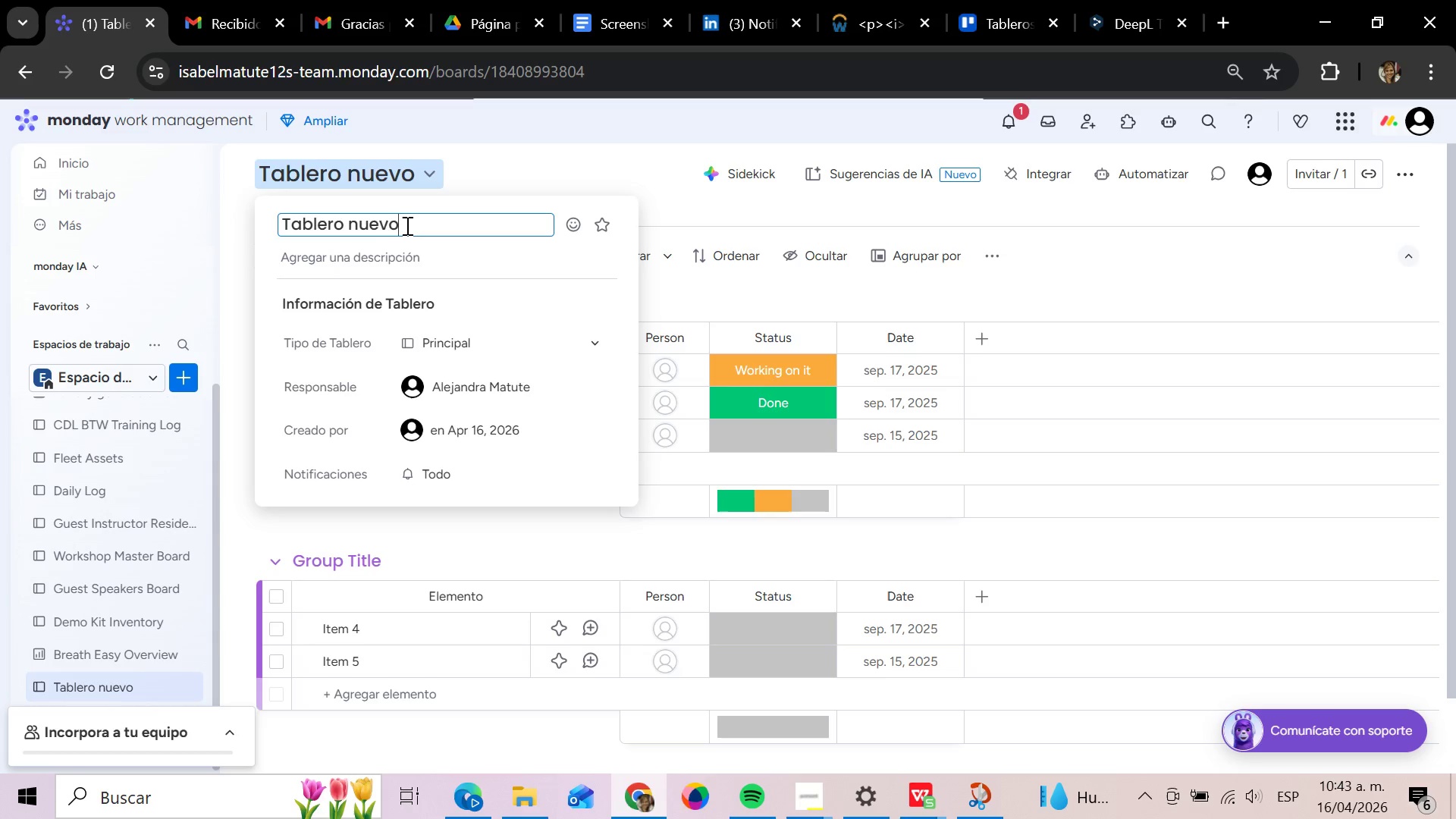 
left_click_drag(start_coordinate=[406, 225], to_coordinate=[276, 224])
 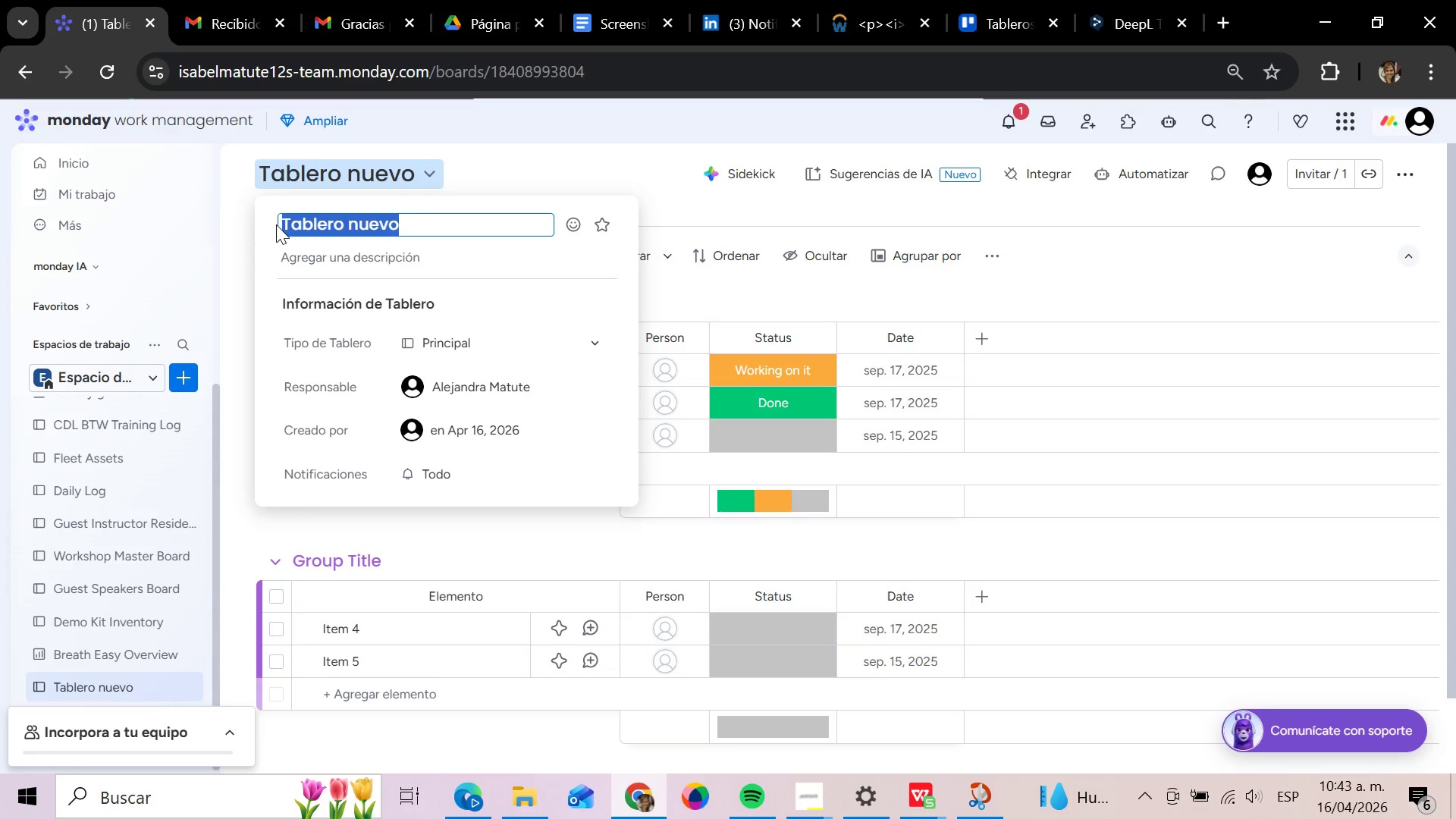 
type(Scouting ^ Site Assessment)
 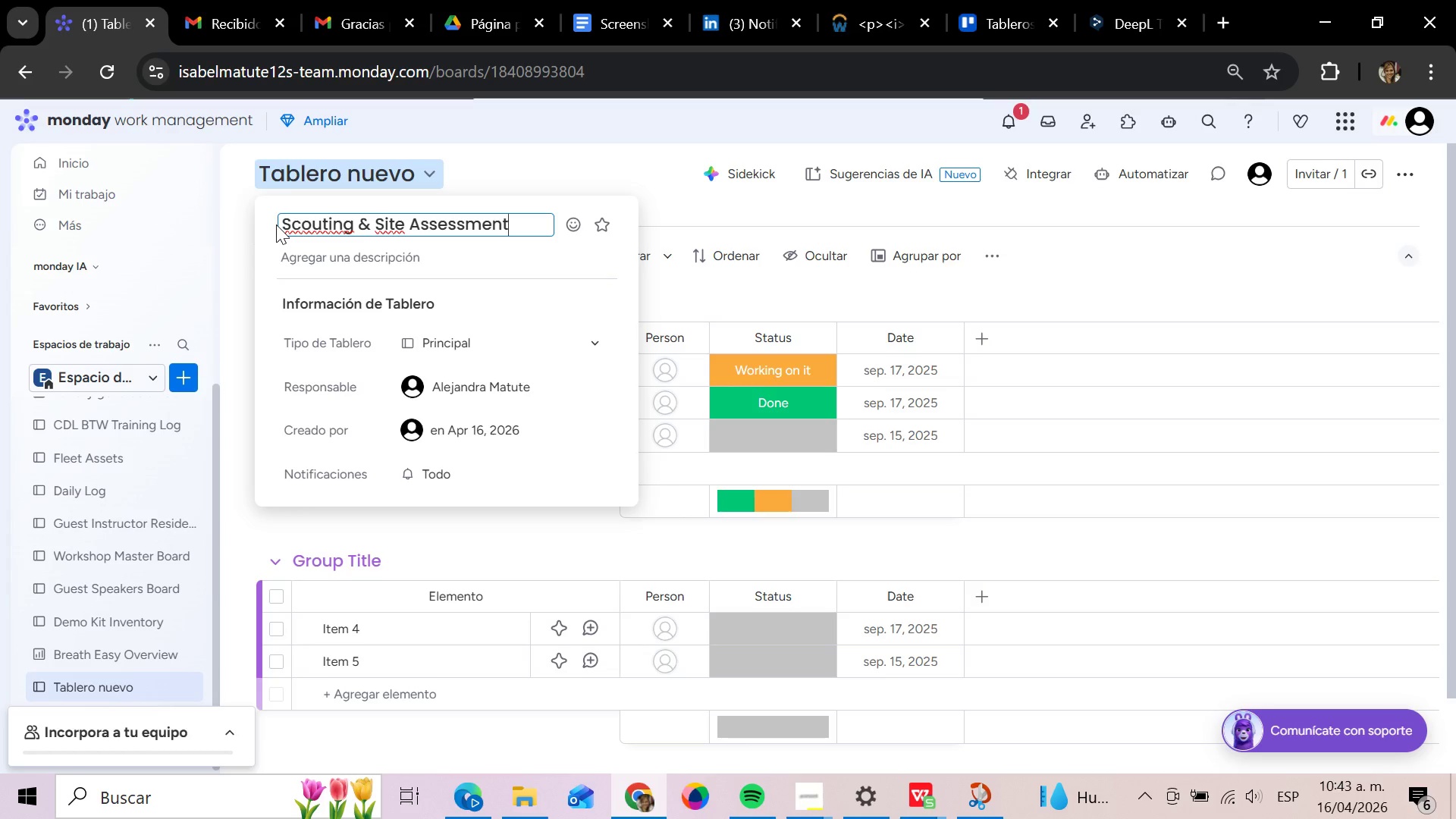 
left_click([665, 212])
 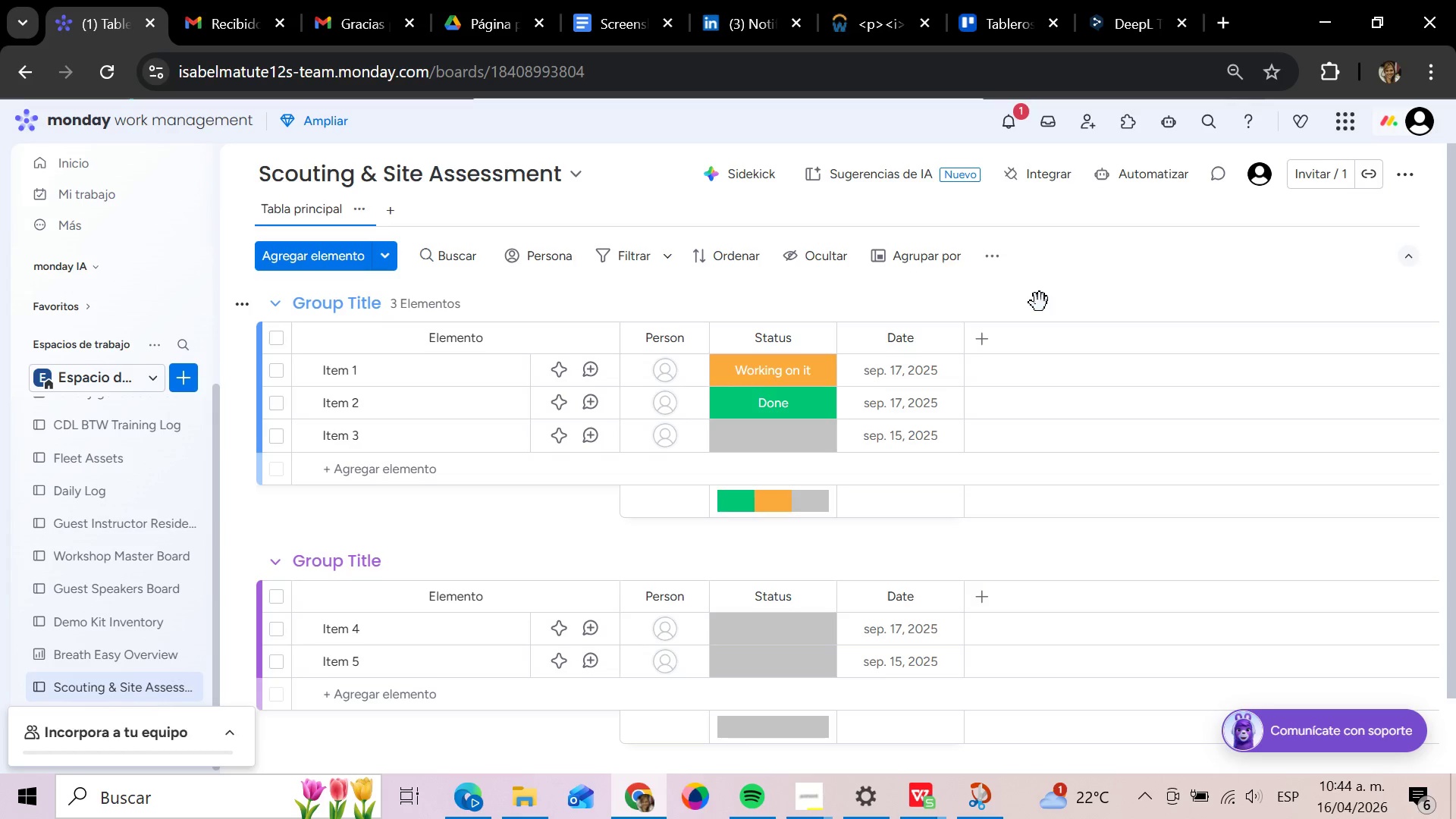 
wait(7.12)
 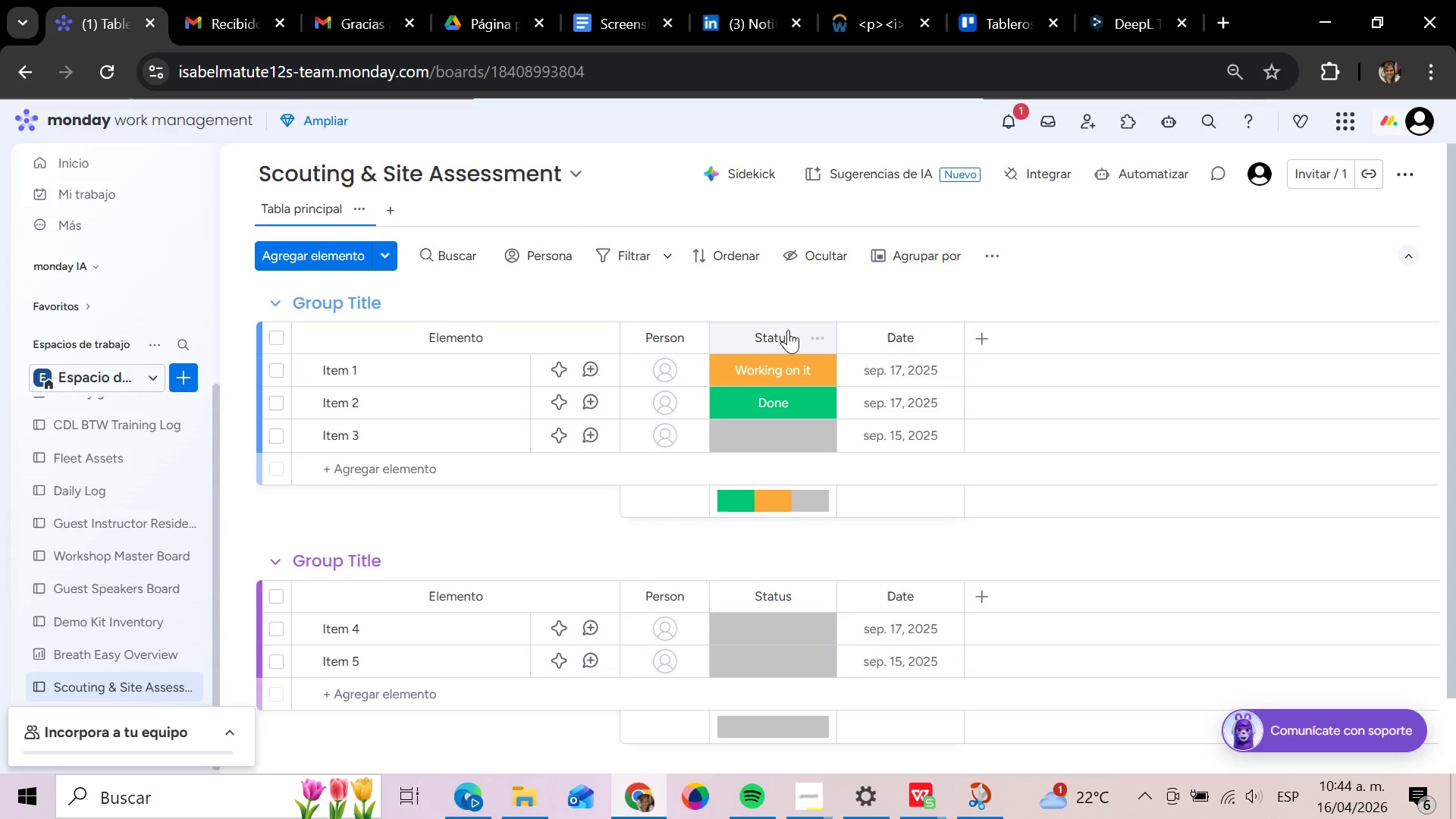 
mouse_move([676, 262])
 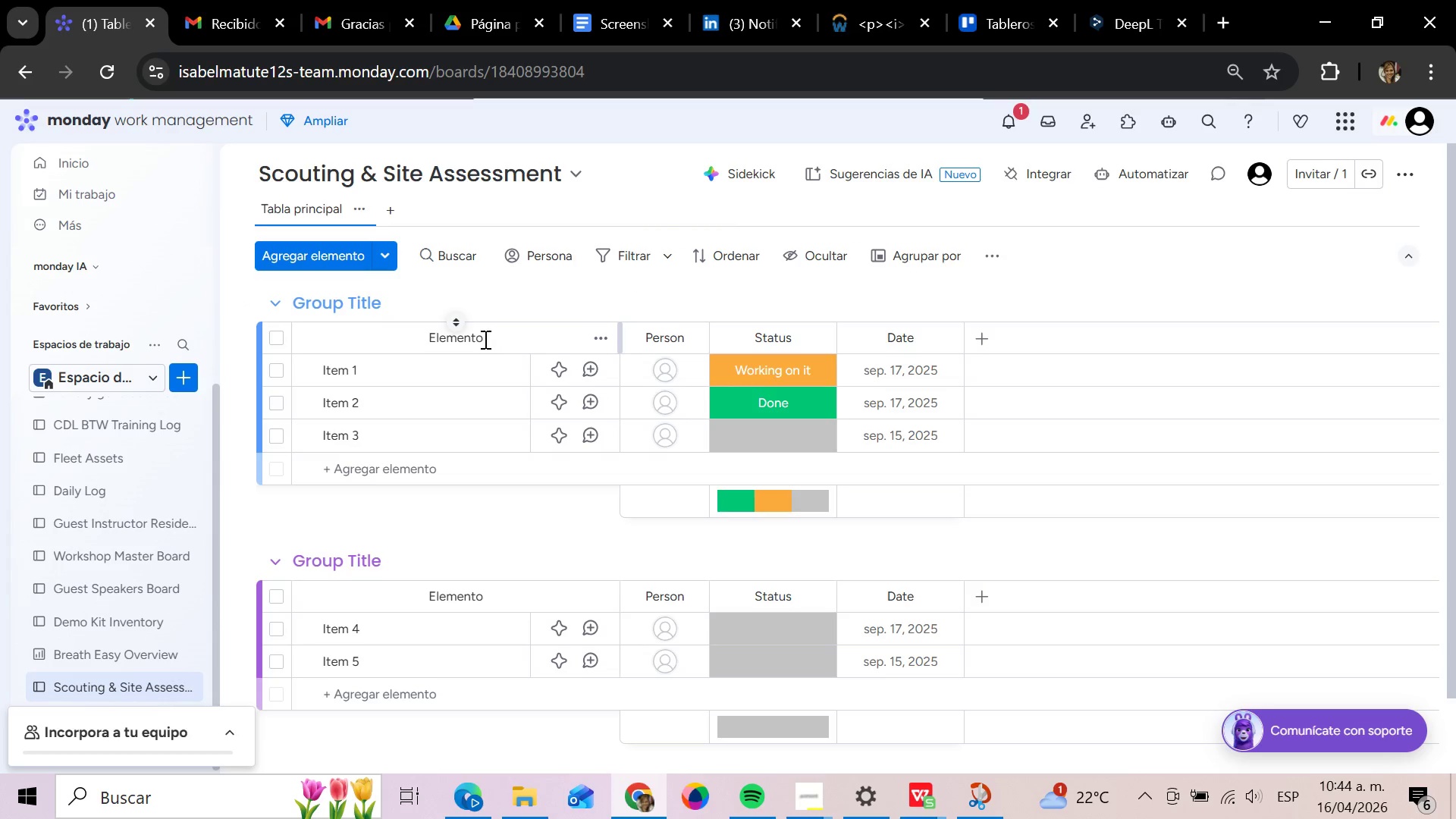 
left_click([482, 339])
 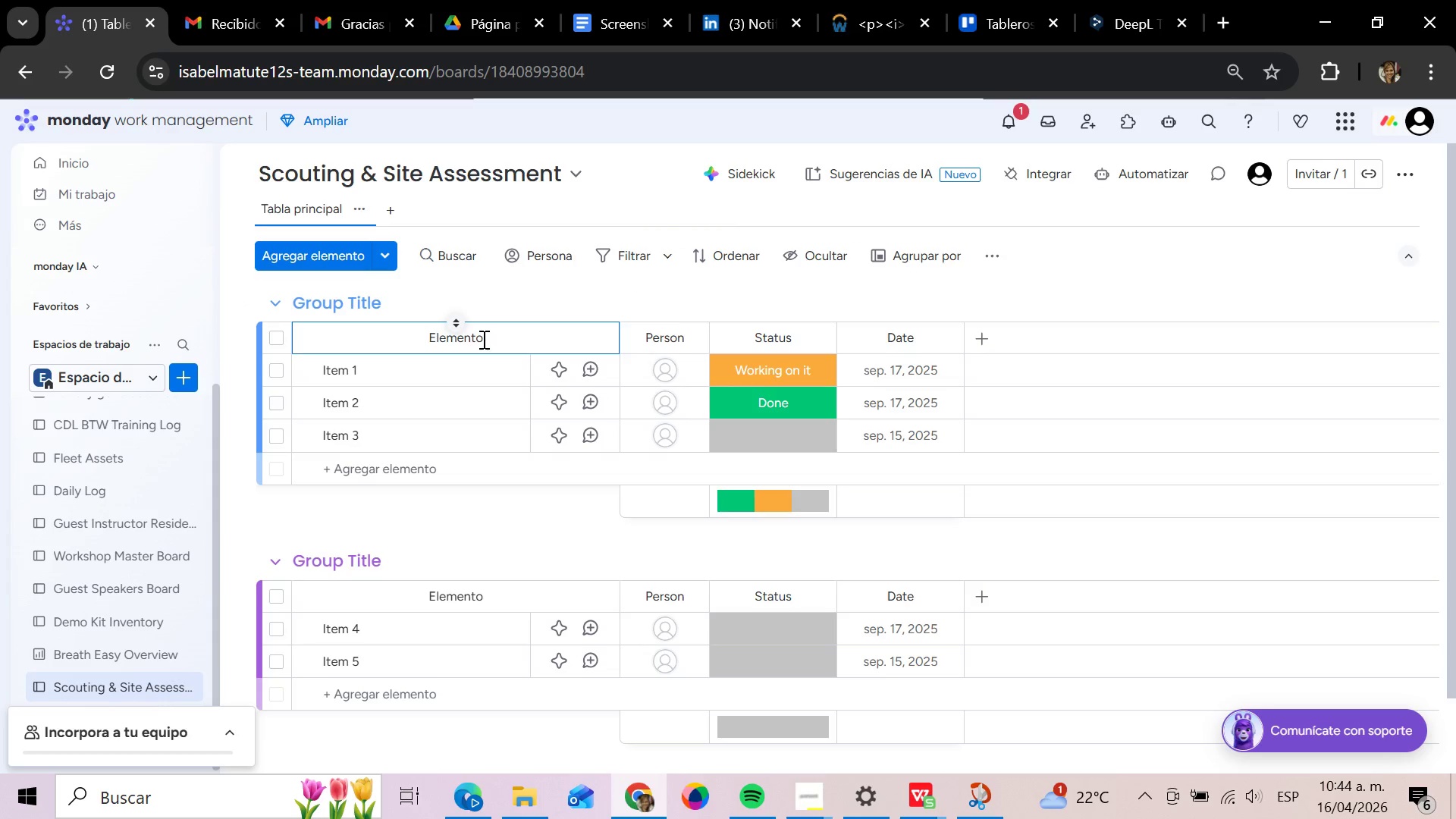 
key(Backspace)
key(Backspace)
key(Backspace)
key(Backspace)
key(Backspace)
key(Backspace)
key(Backspace)
key(Backspace)
type(Name)
 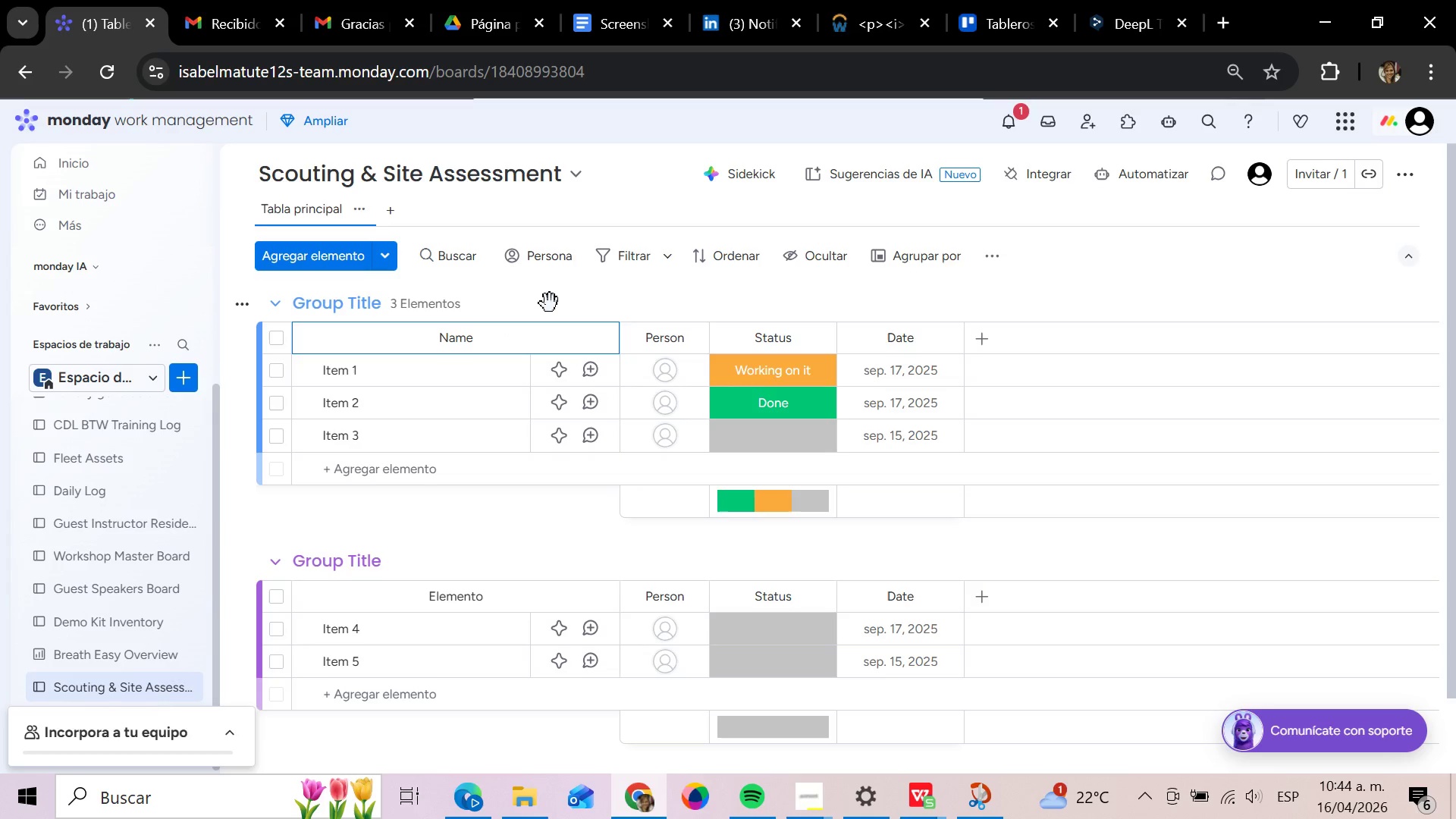 
left_click([698, 334])
 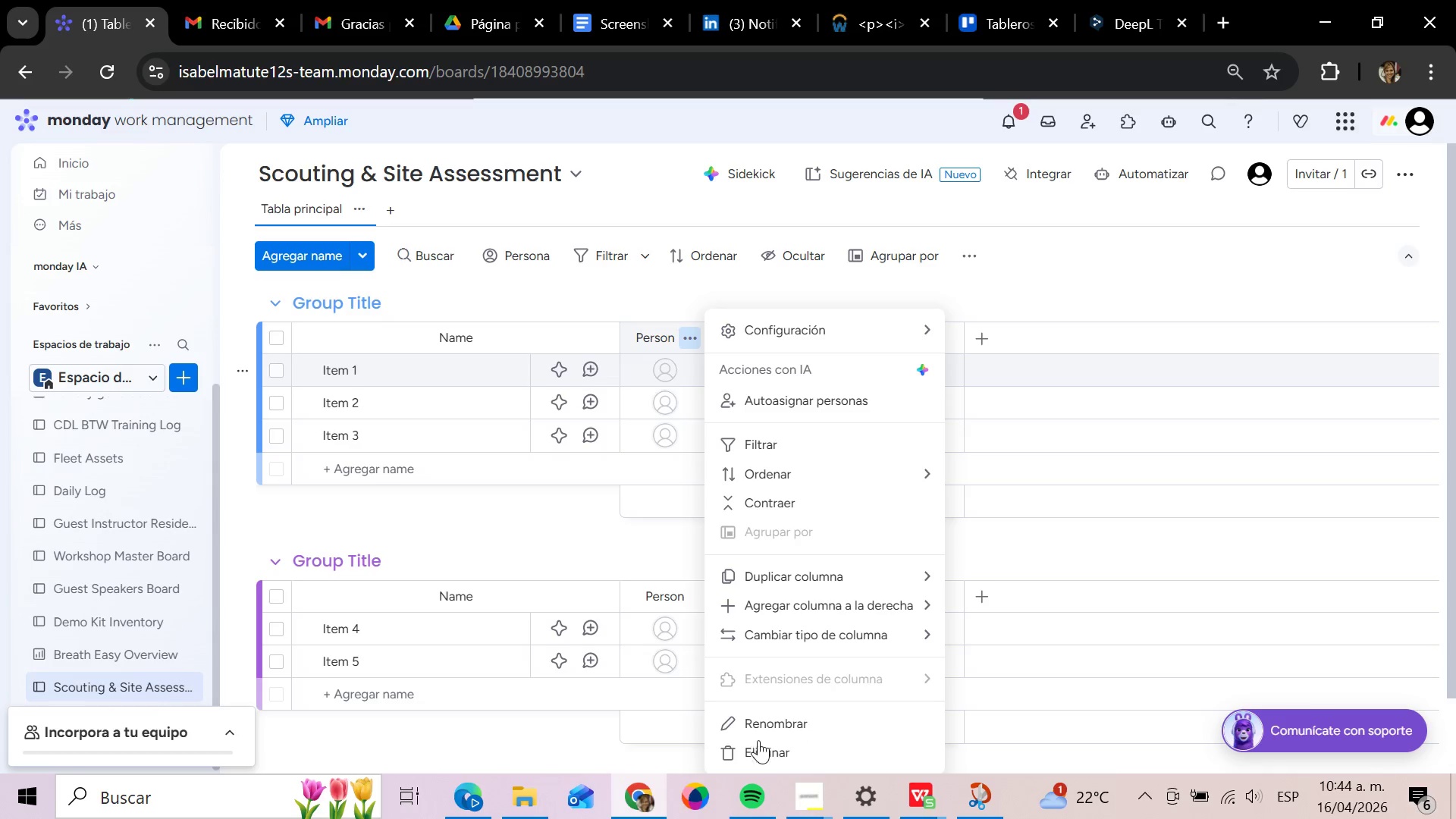 
left_click([759, 746])
 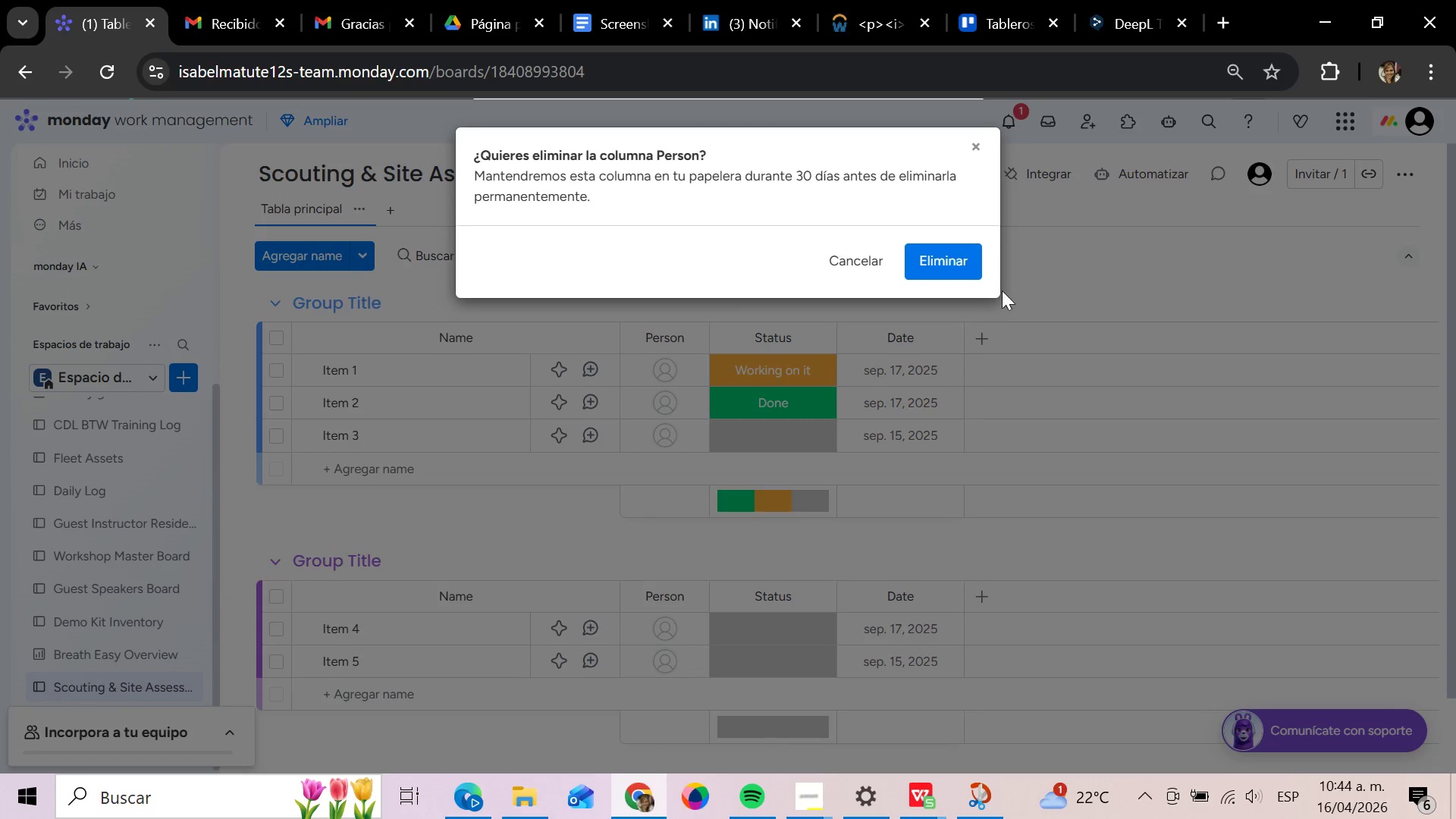 
left_click([952, 253])
 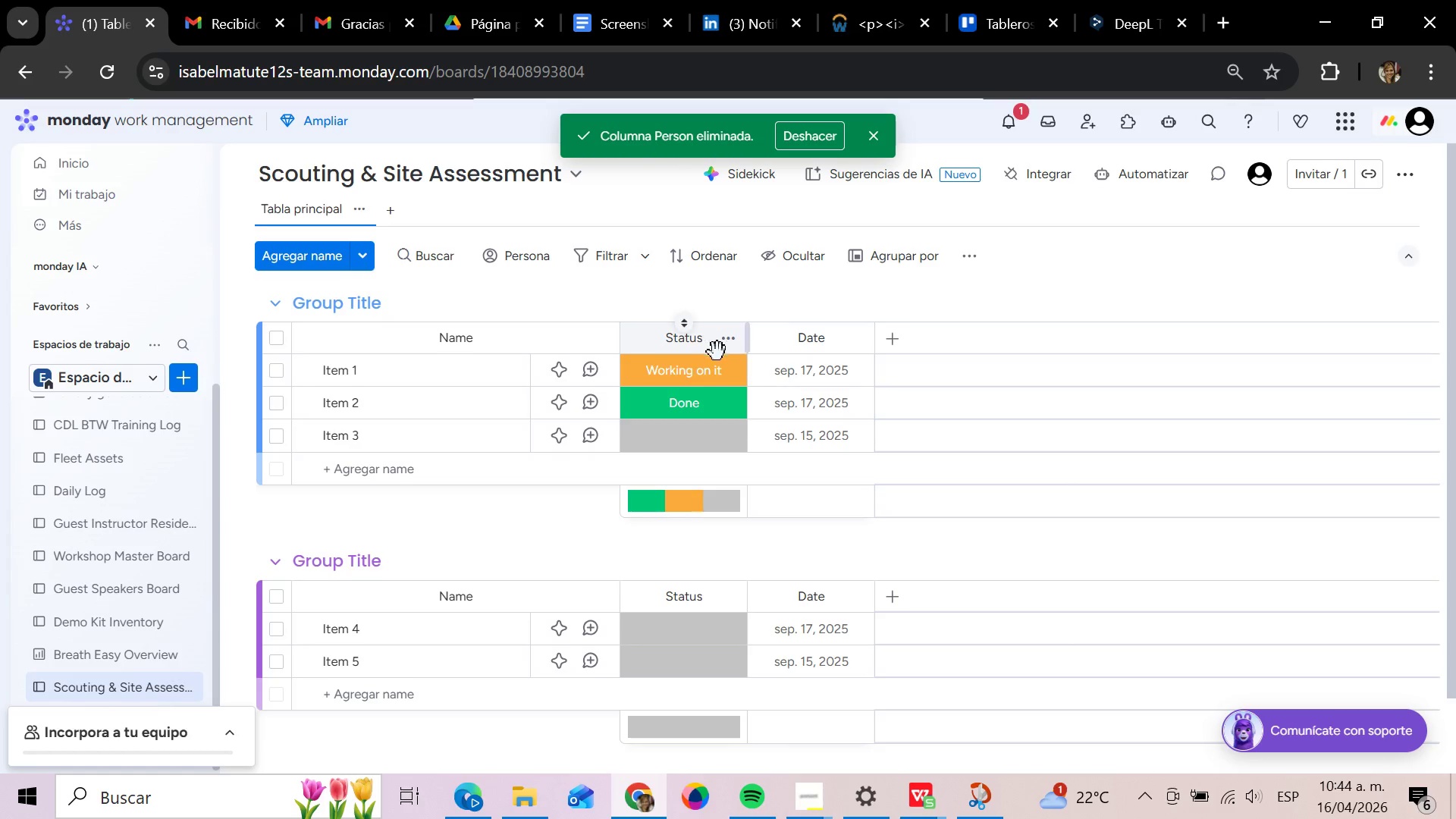 
left_click([731, 339])
 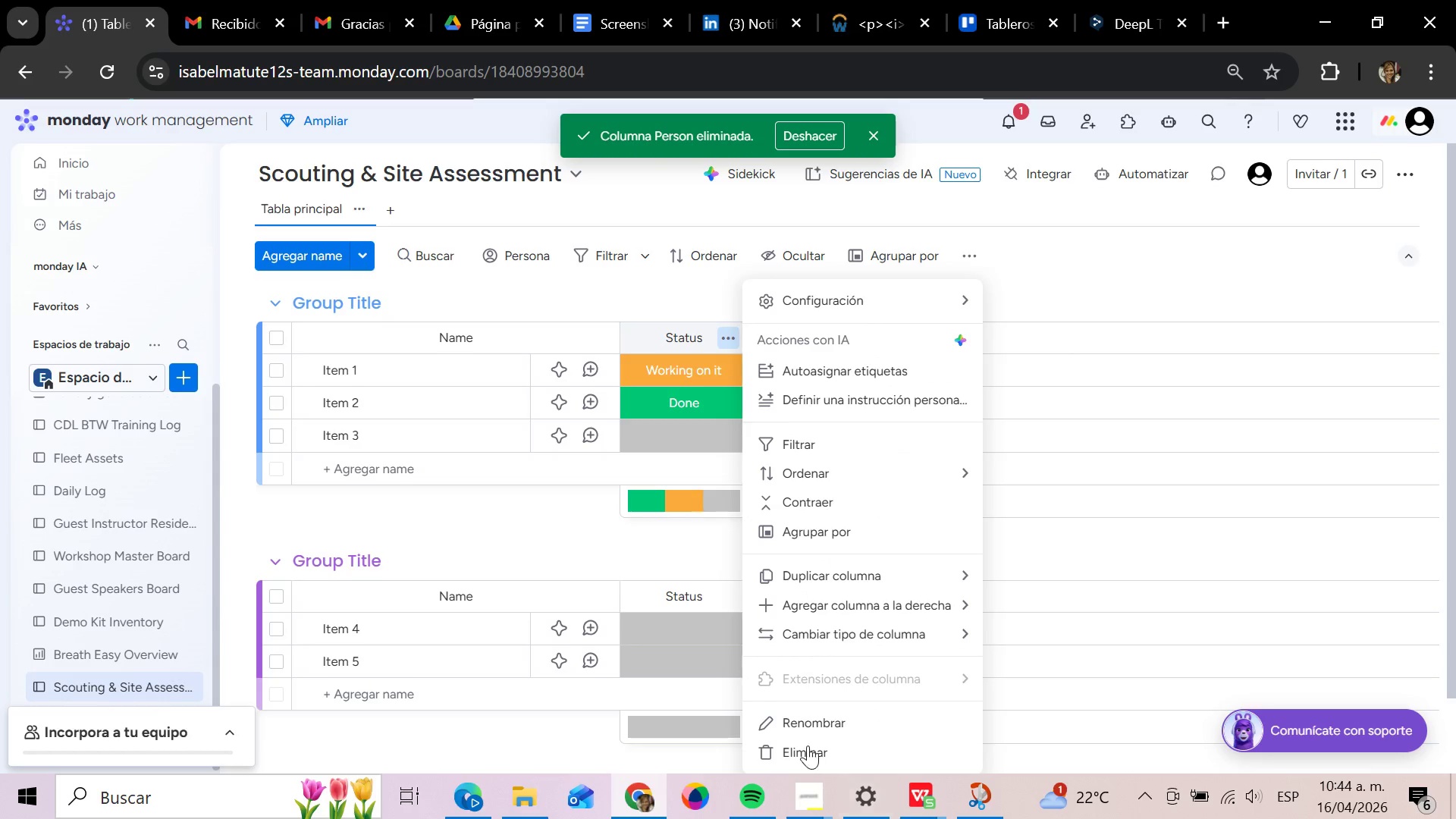 
left_click([806, 742])
 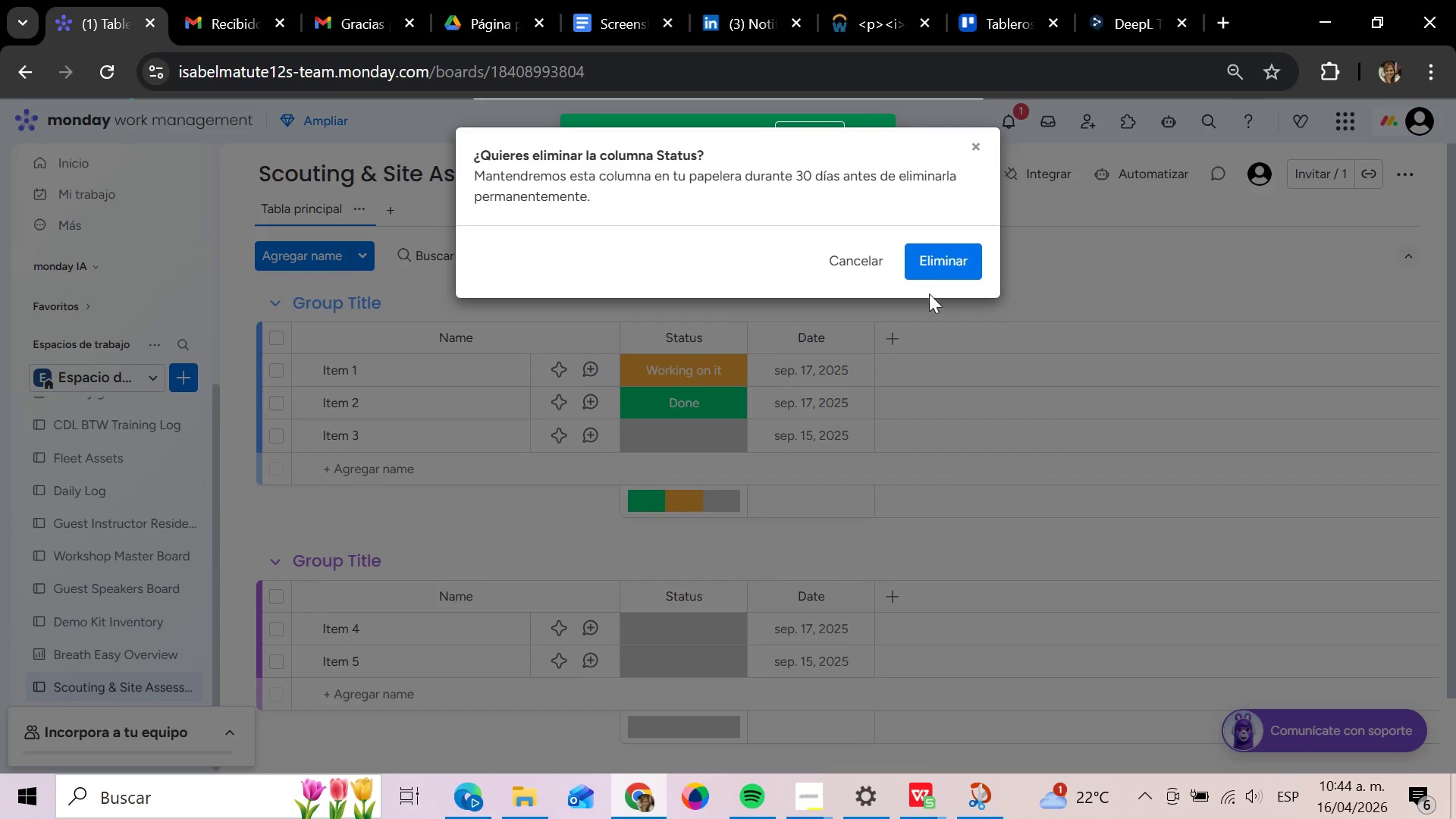 
left_click([944, 254])
 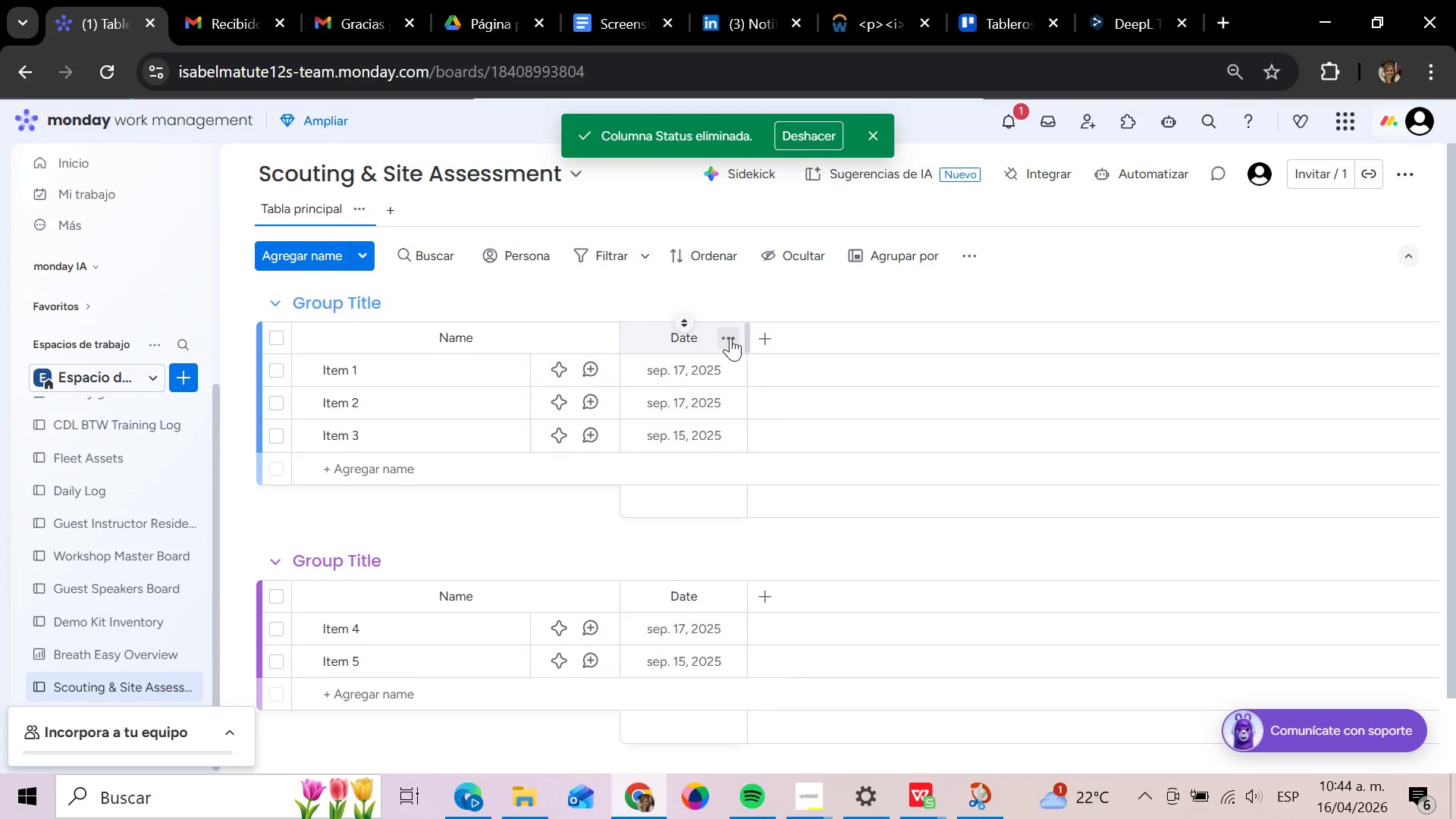 
wait(8.27)
 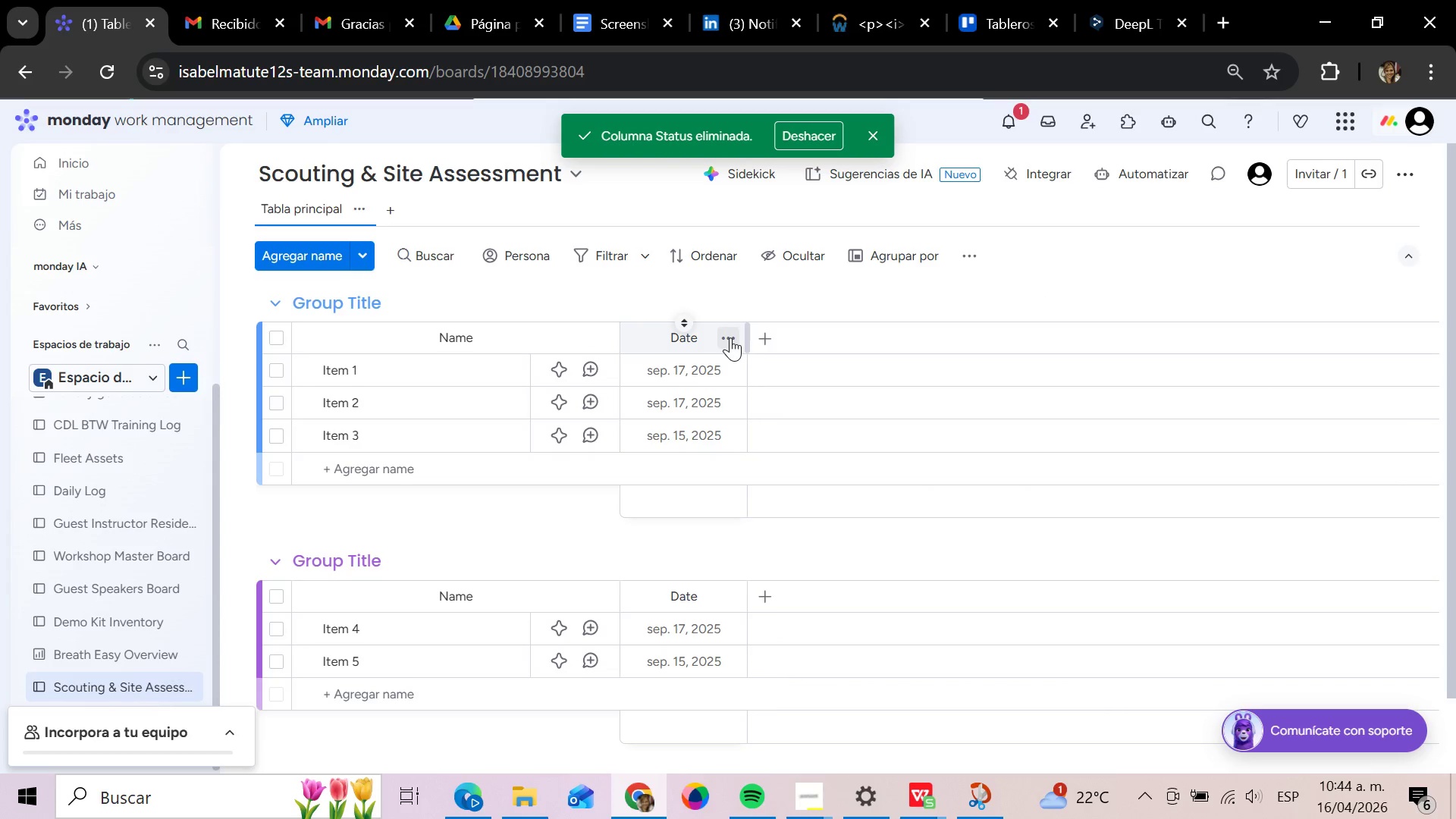 
left_click([735, 347])
 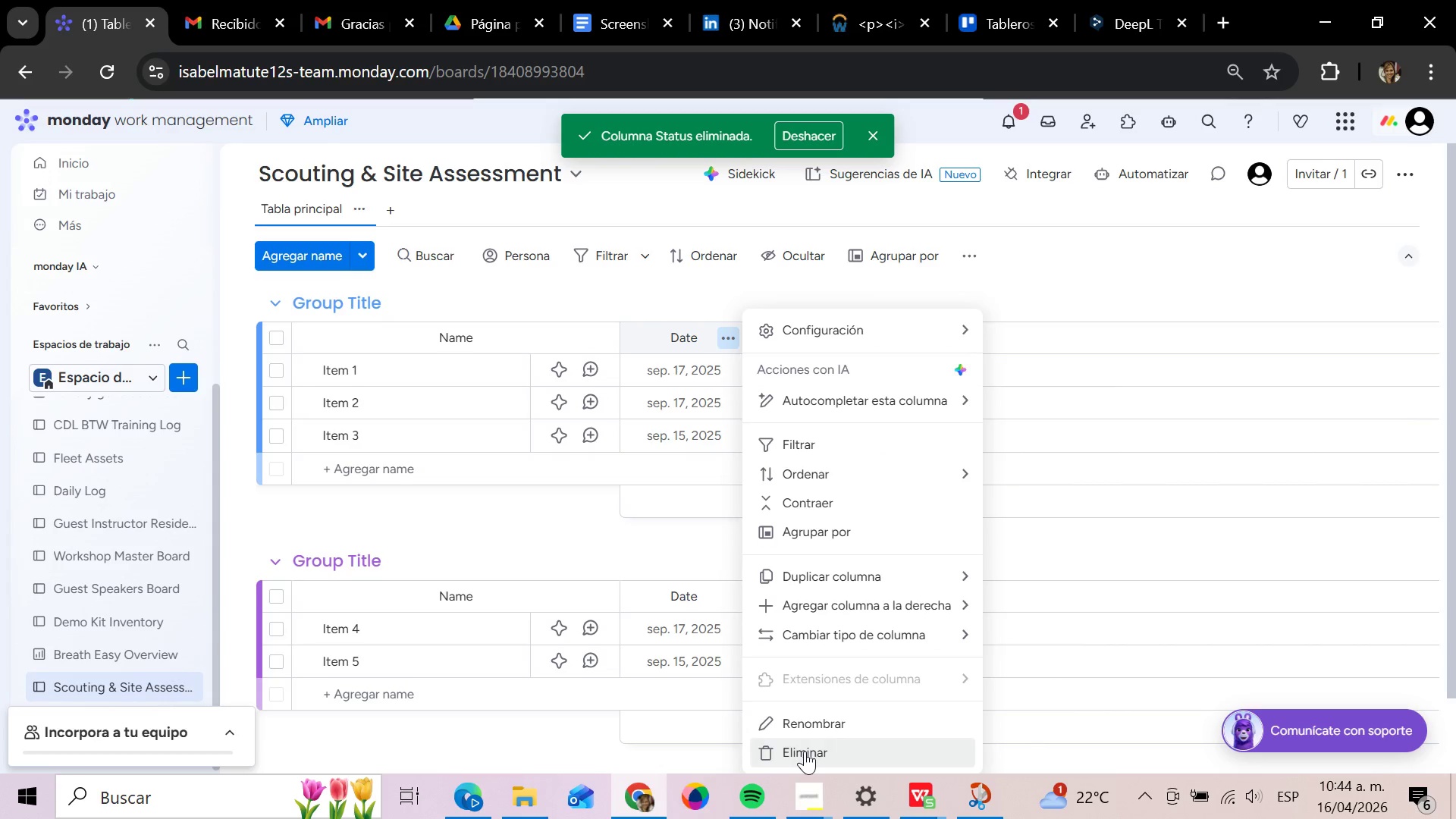 
left_click([805, 751])
 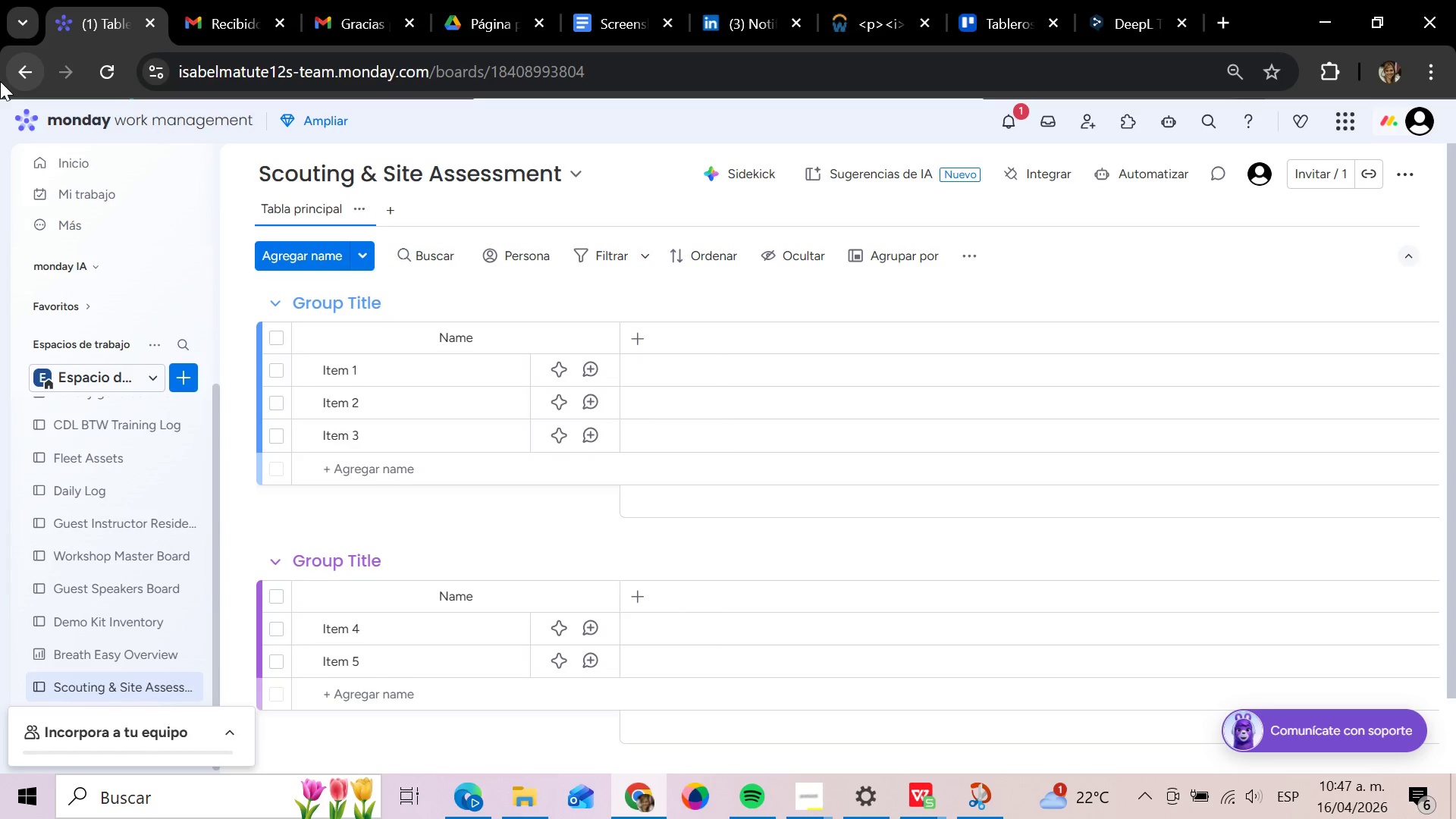 
wait(155.06)
 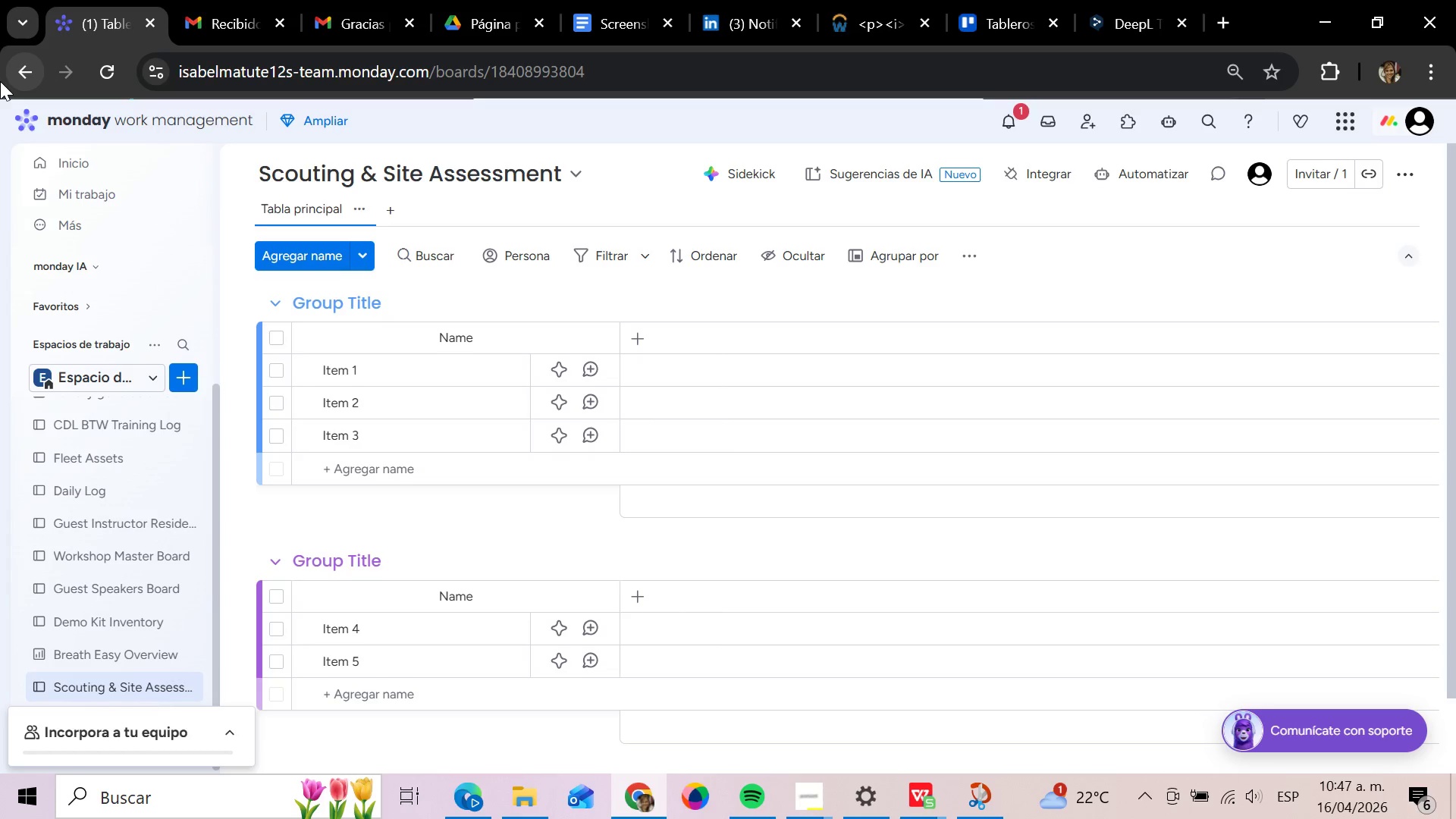 
mouse_move([421, 414])
 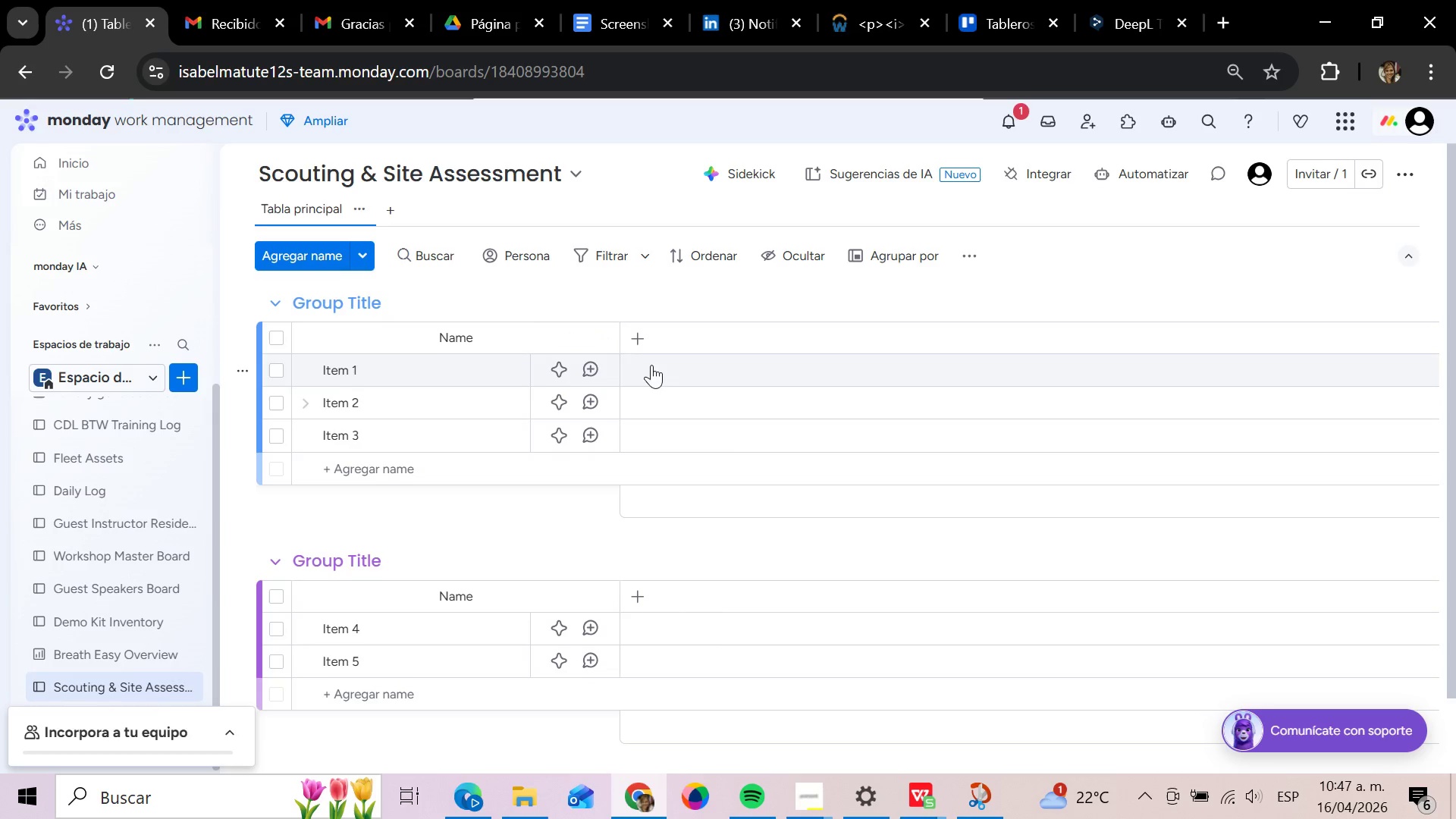 
left_click([642, 337])
 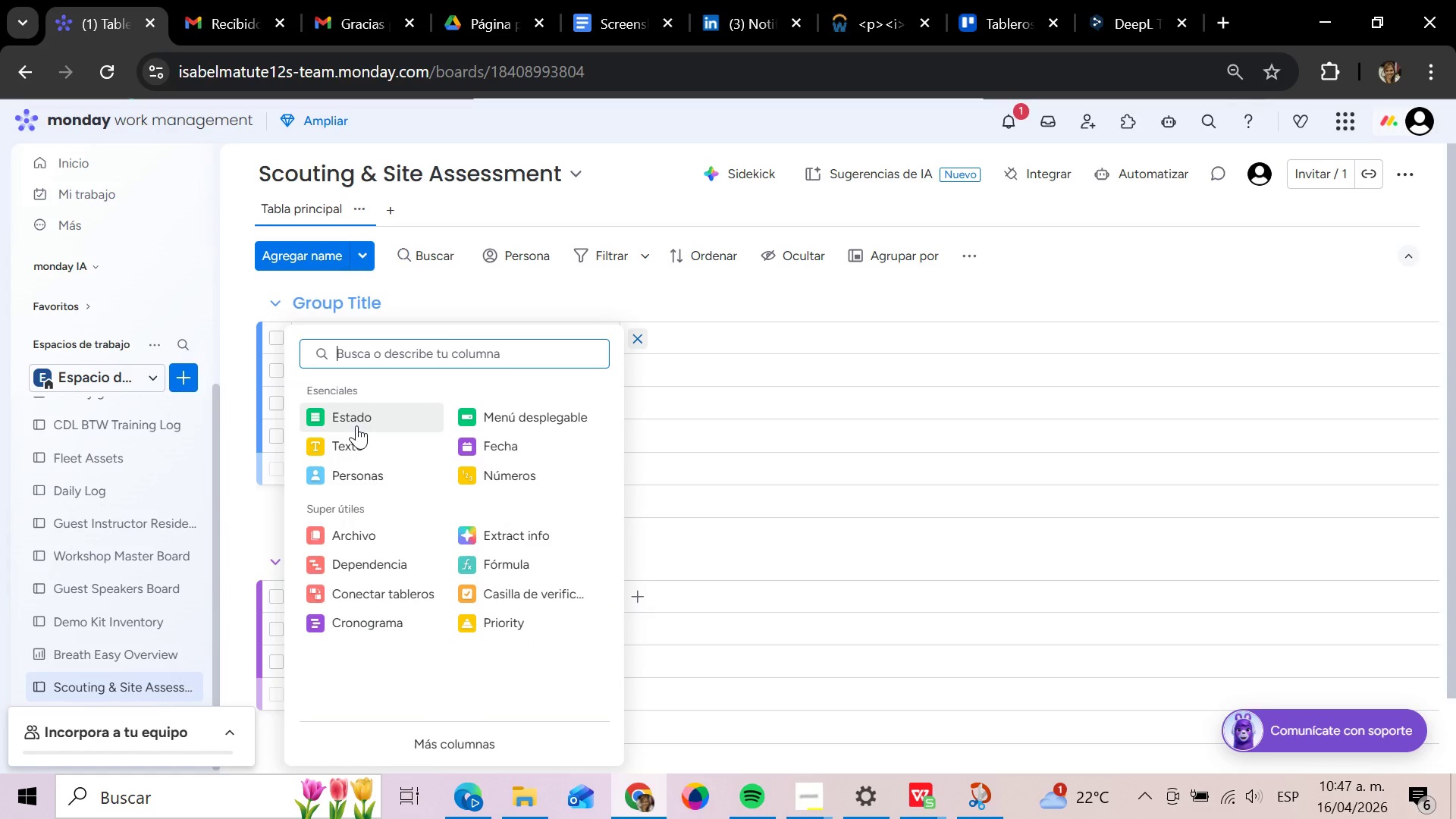 
left_click([356, 425])
 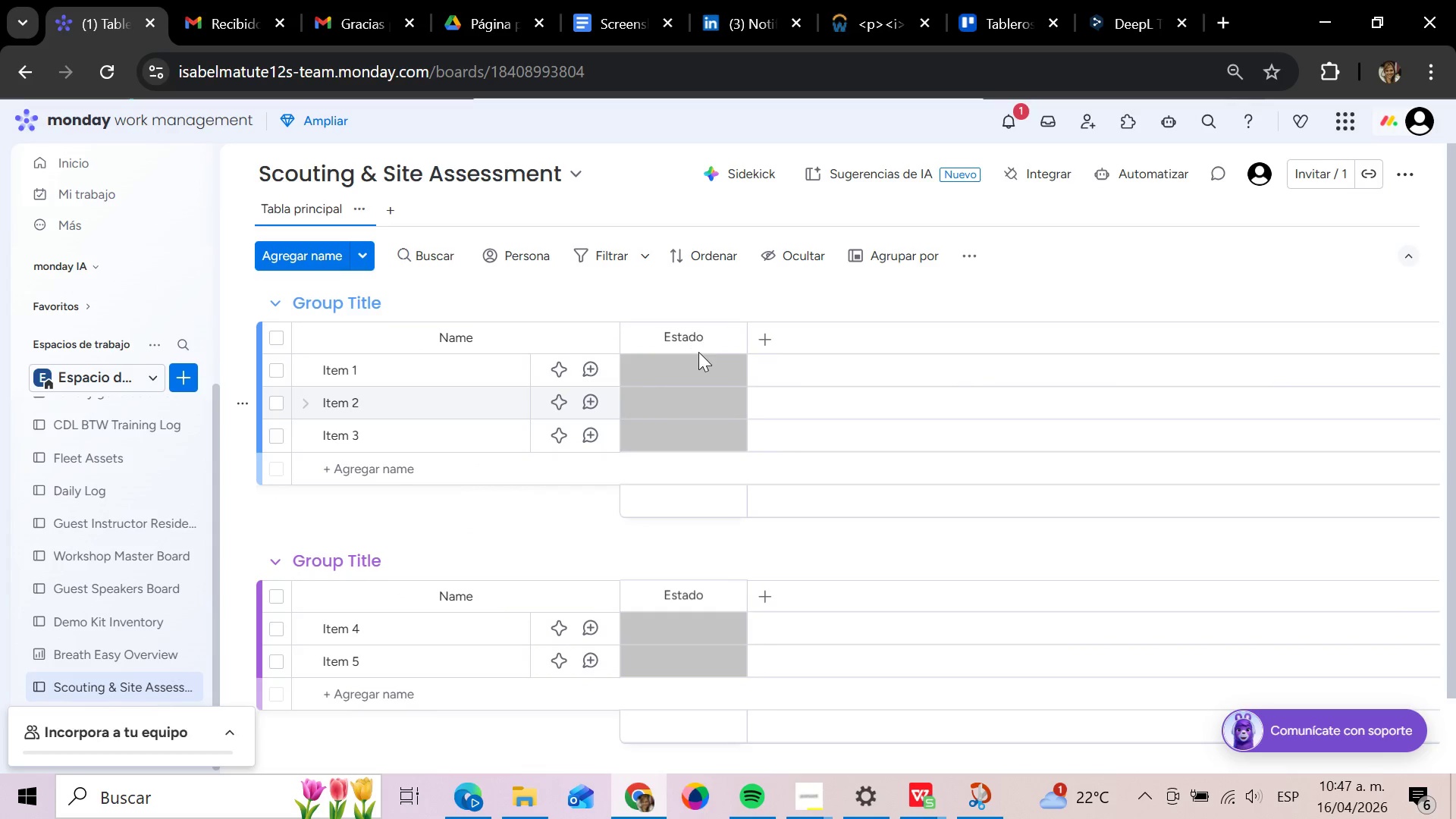 
left_click([694, 341])
 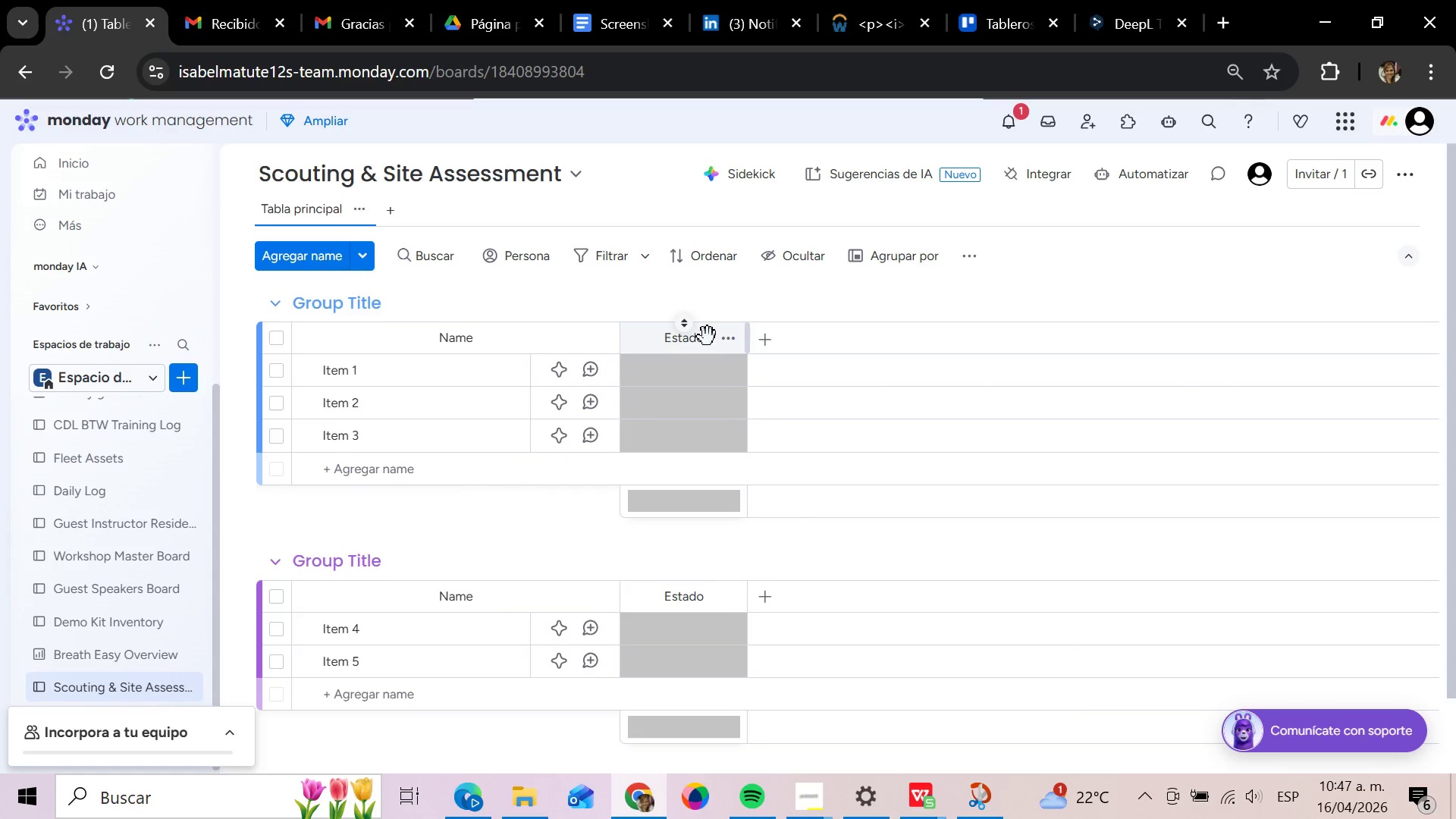 
left_click([702, 335])
 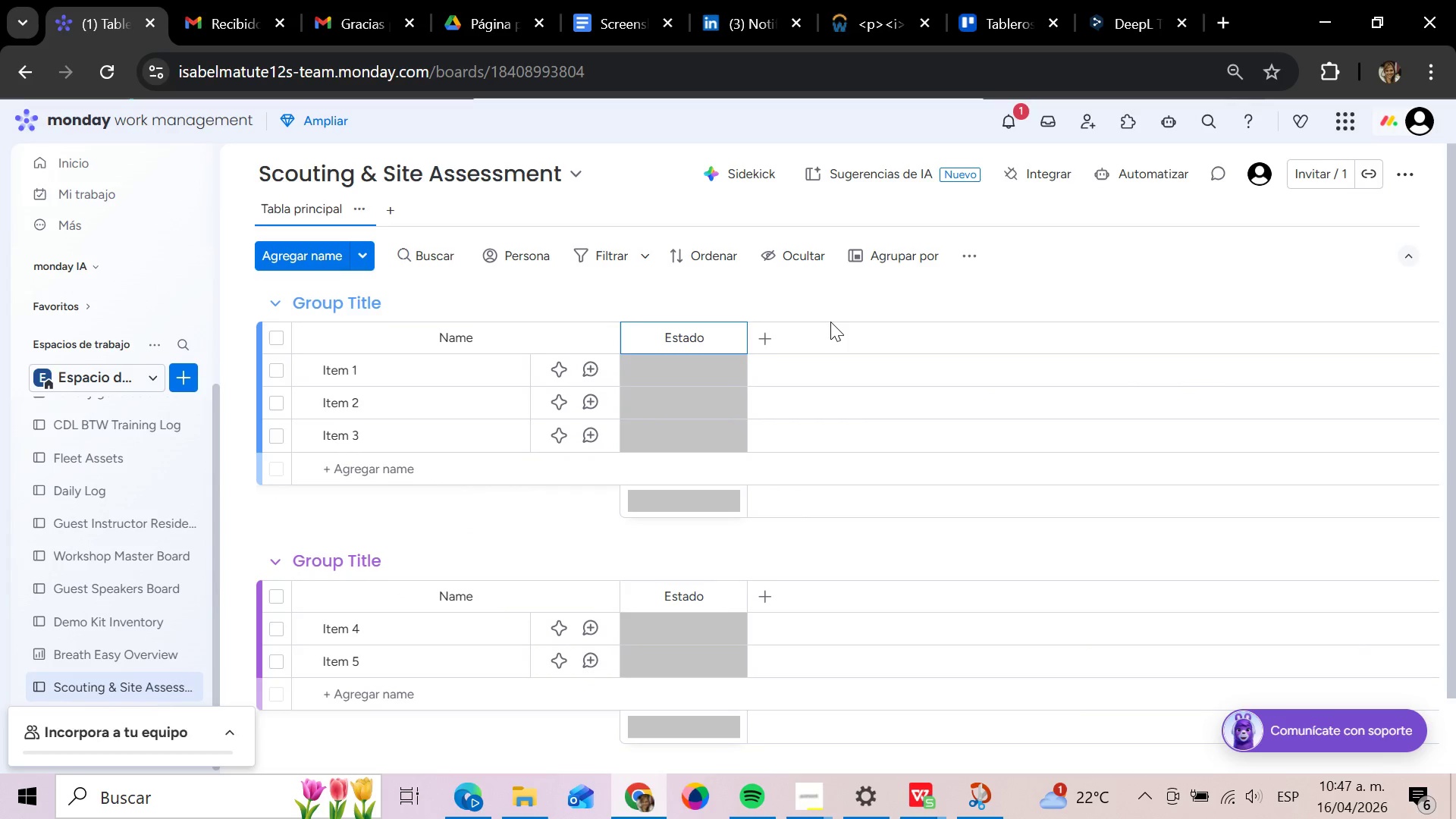 
key(Backspace)
key(Backspace)
key(Backspace)
key(Backspace)
key(Backspace)
key(Backspace)
type(Sa)
key(Backspace)
type(tau)
key(Backspace)
type(tus)
 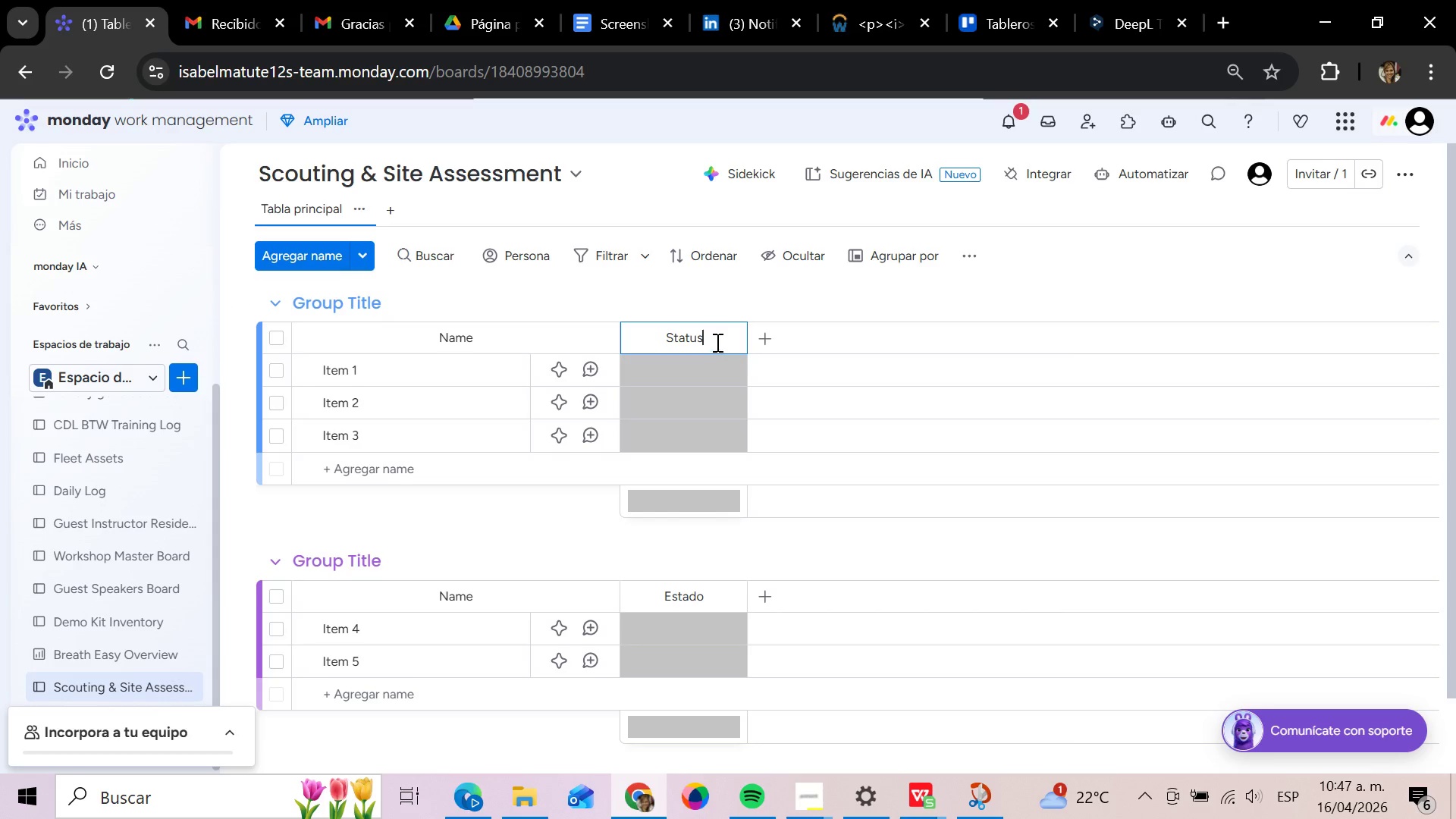 
left_click([667, 359])
 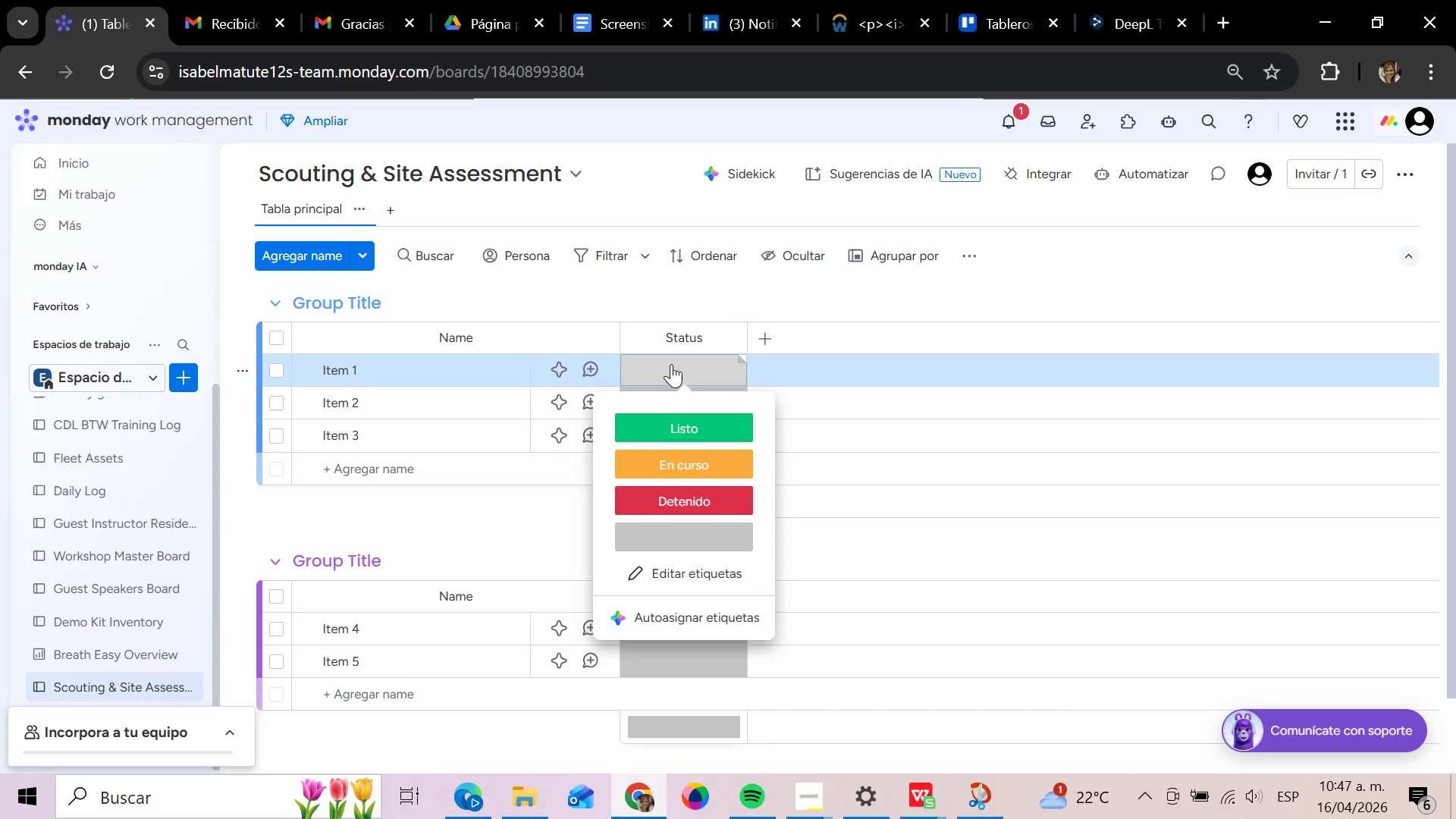 
left_click([687, 428])
 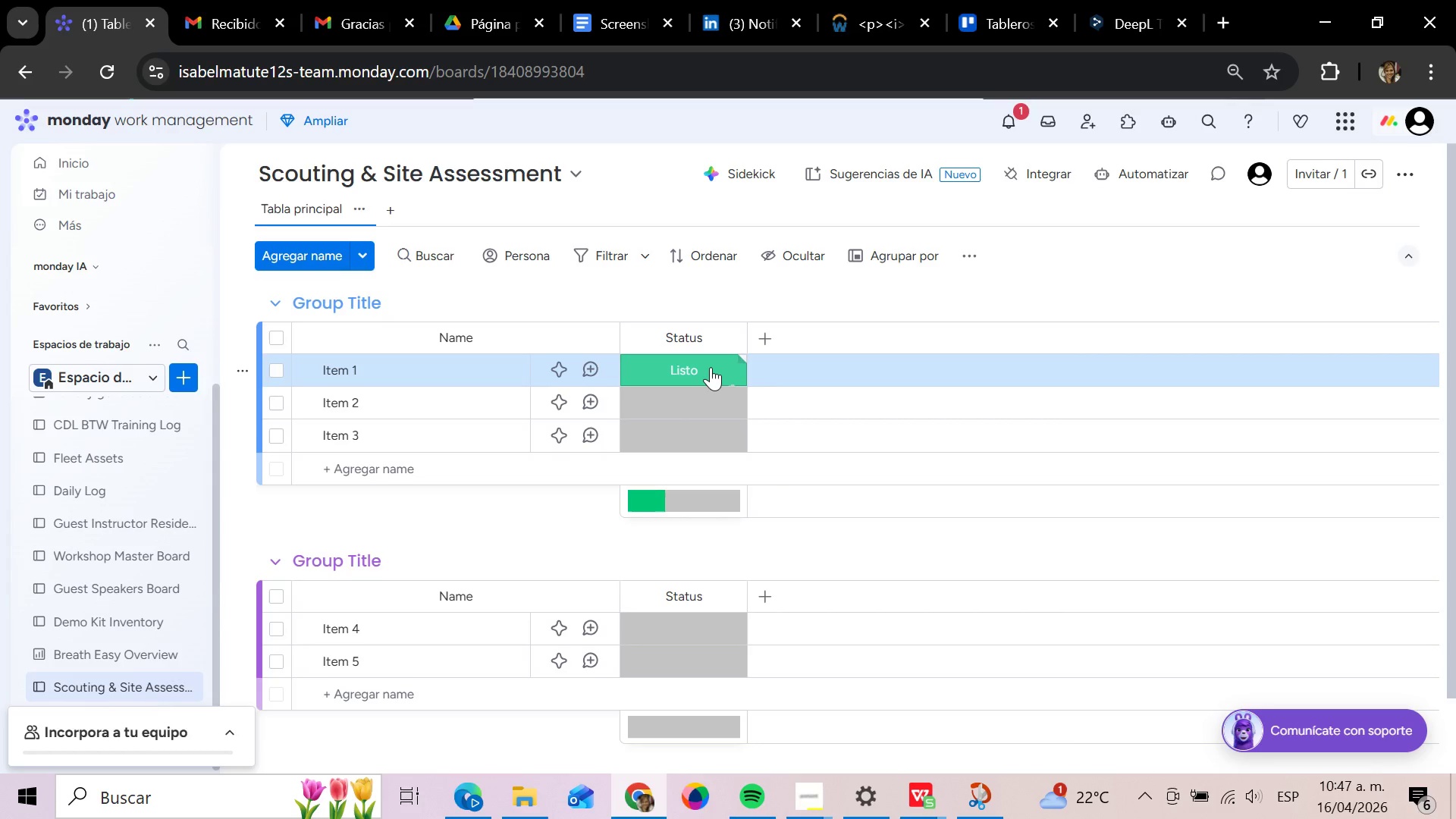 
left_click([711, 367])
 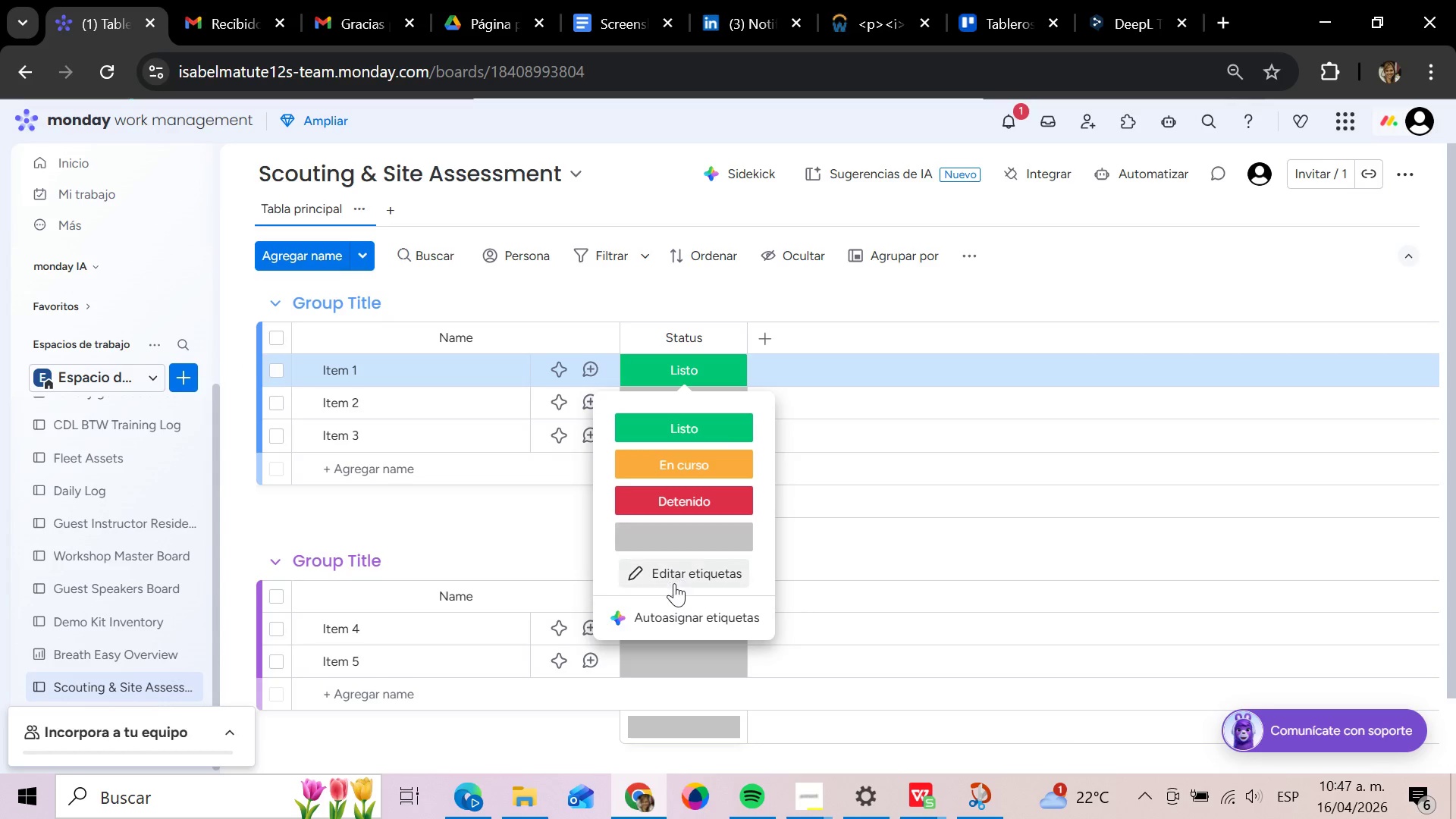 
left_click([673, 579])
 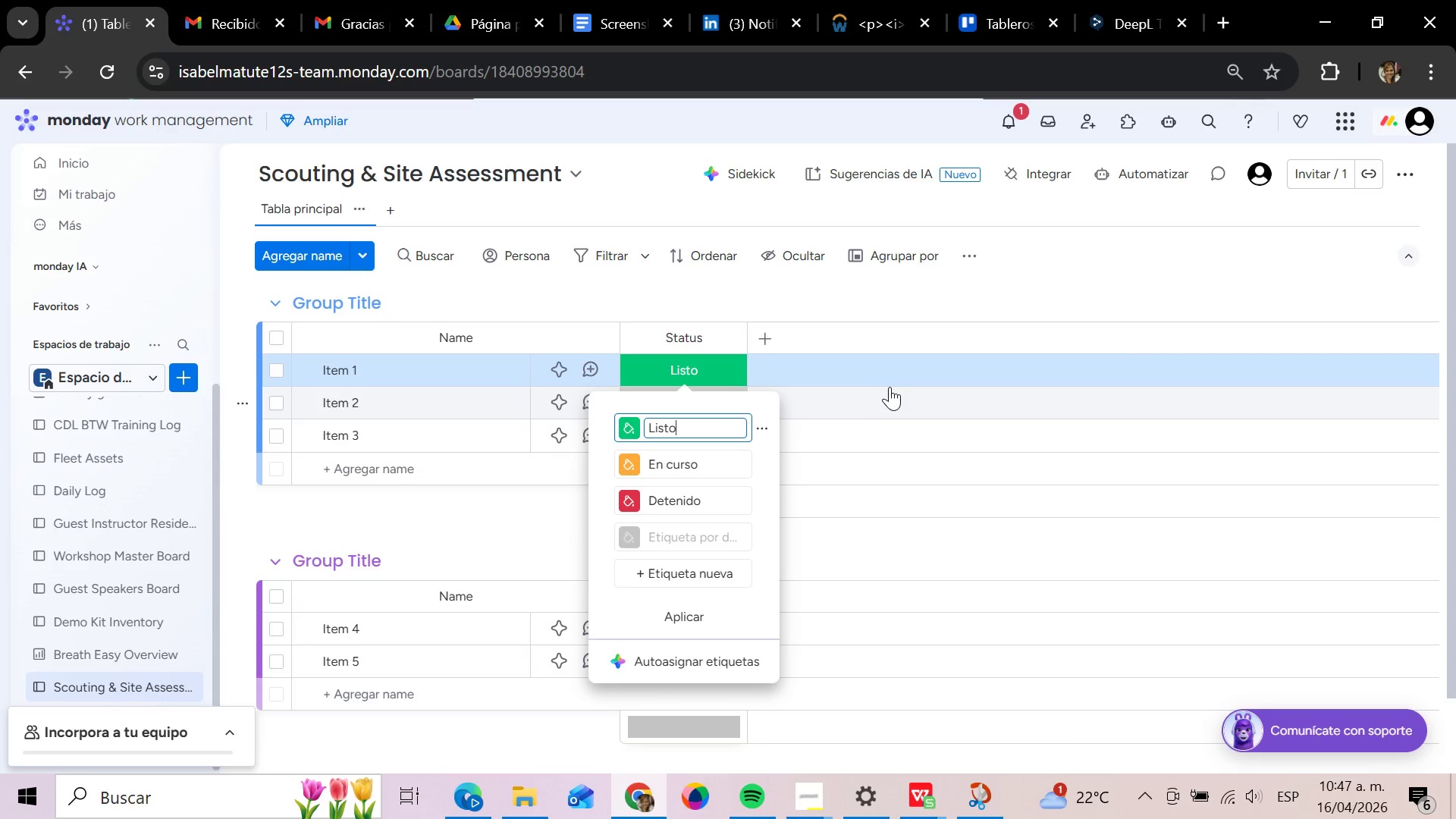 
key(Backspace)
key(Backspace)
key(Backspace)
key(Backspace)
type(A)
key(Backspace)
key(Backspace)
type(a;)
key(Backspace)
type(a)
key(Backspace)
type(Approved)
 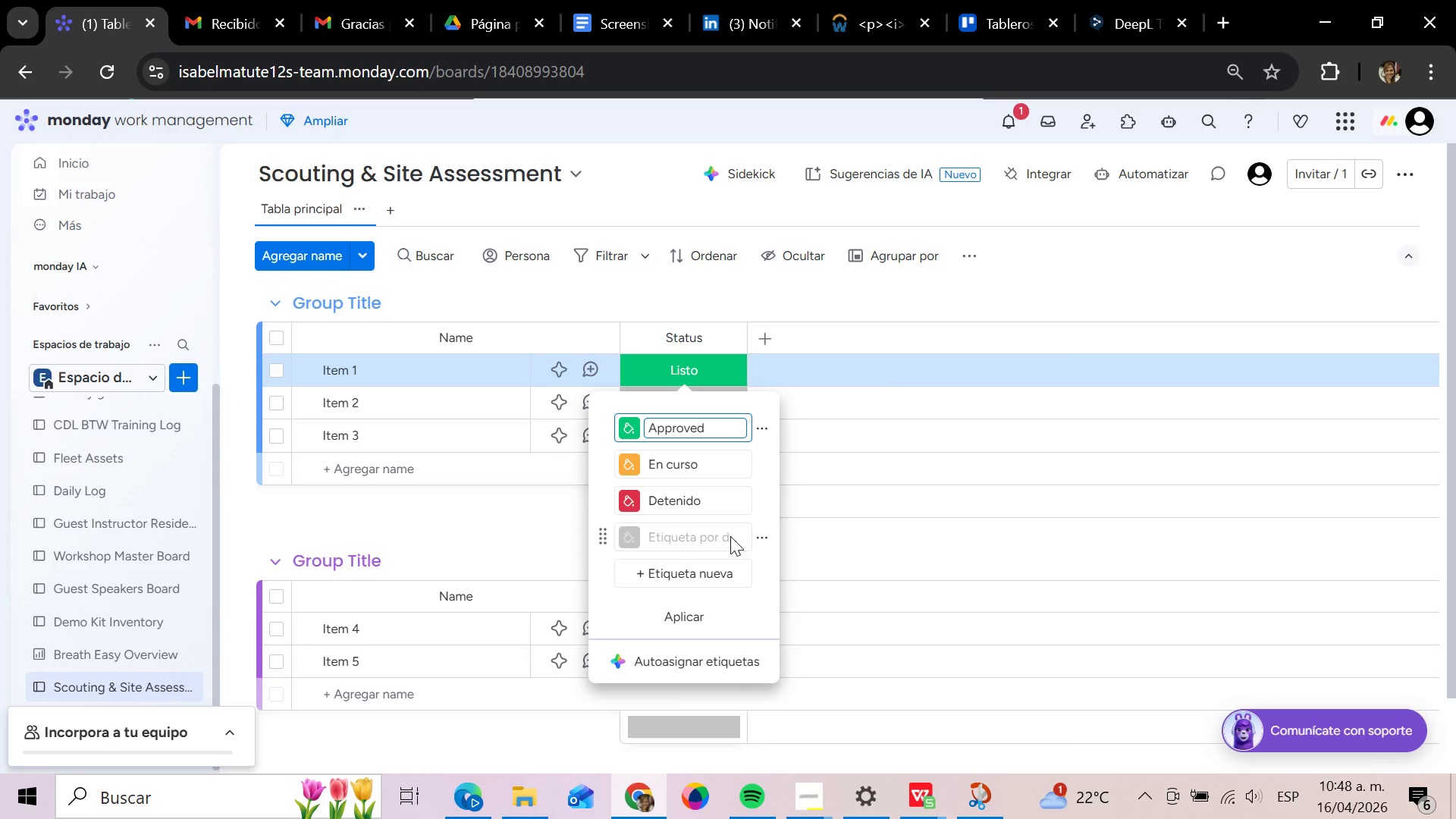 
left_click([693, 467])
 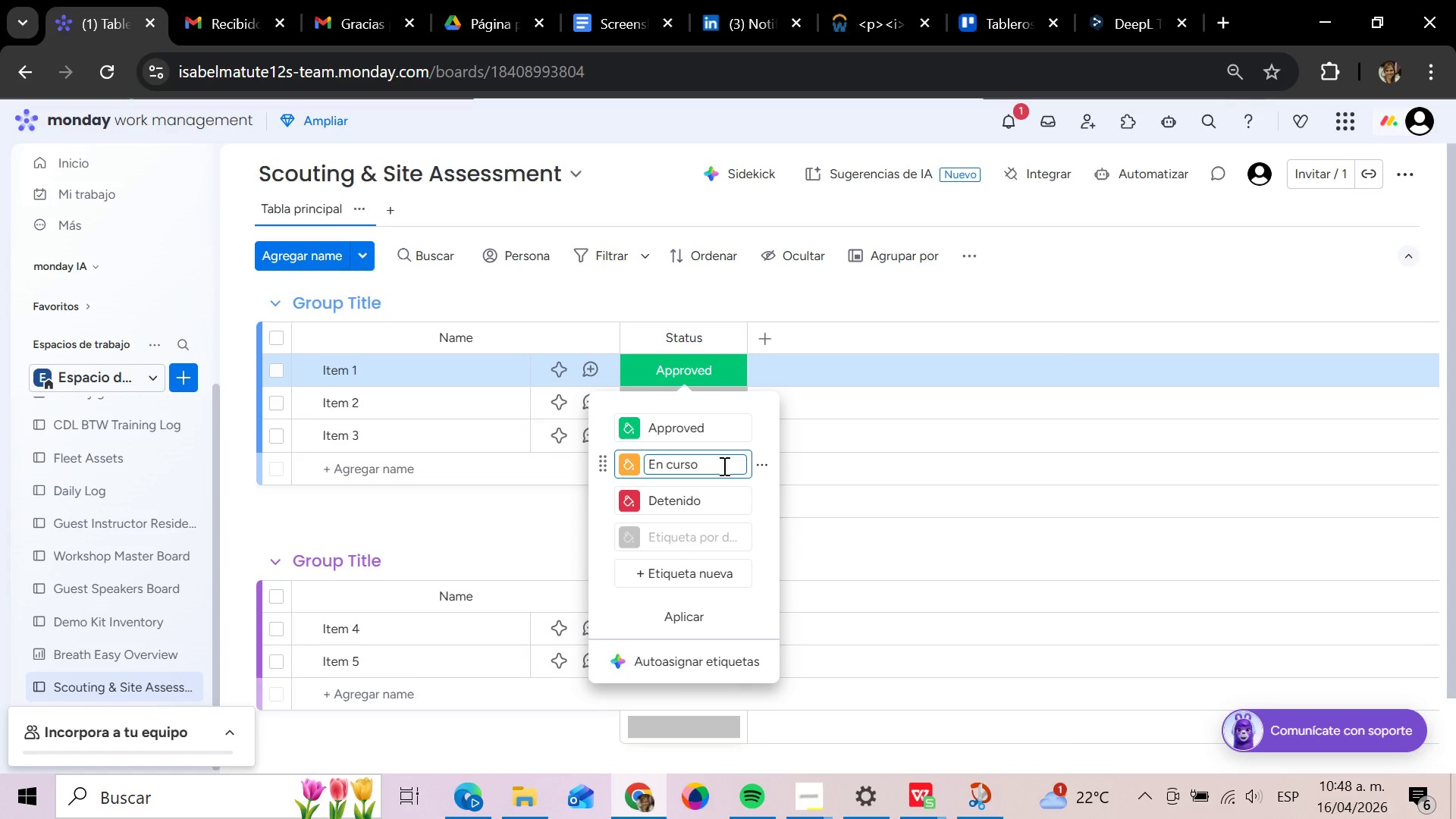 
key(Backspace)
key(Backspace)
key(Backspace)
key(Backspace)
key(Backspace)
key(Backspace)
key(Backspace)
key(Backspace)
type(Revie)
 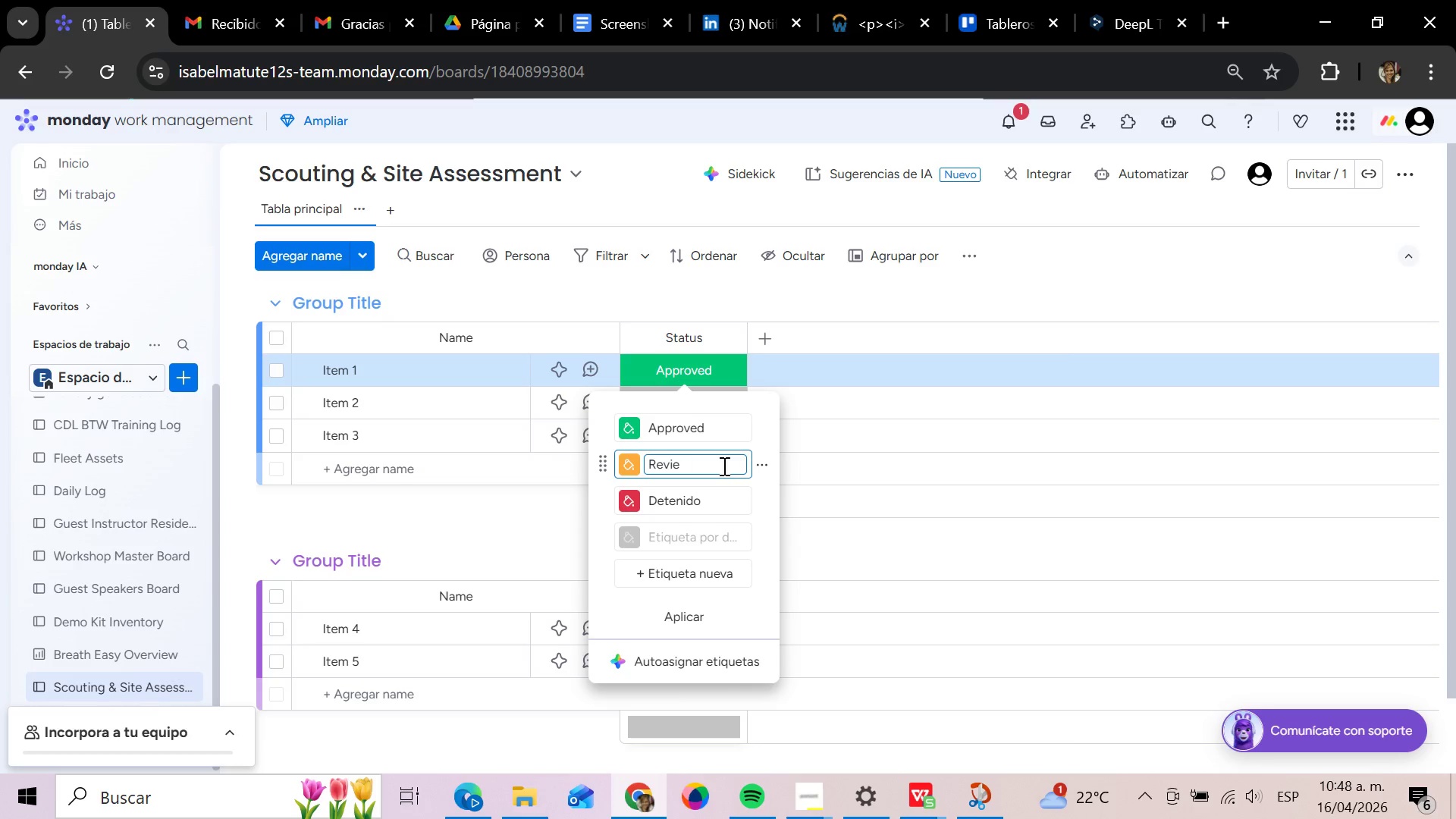 
type(wing)
 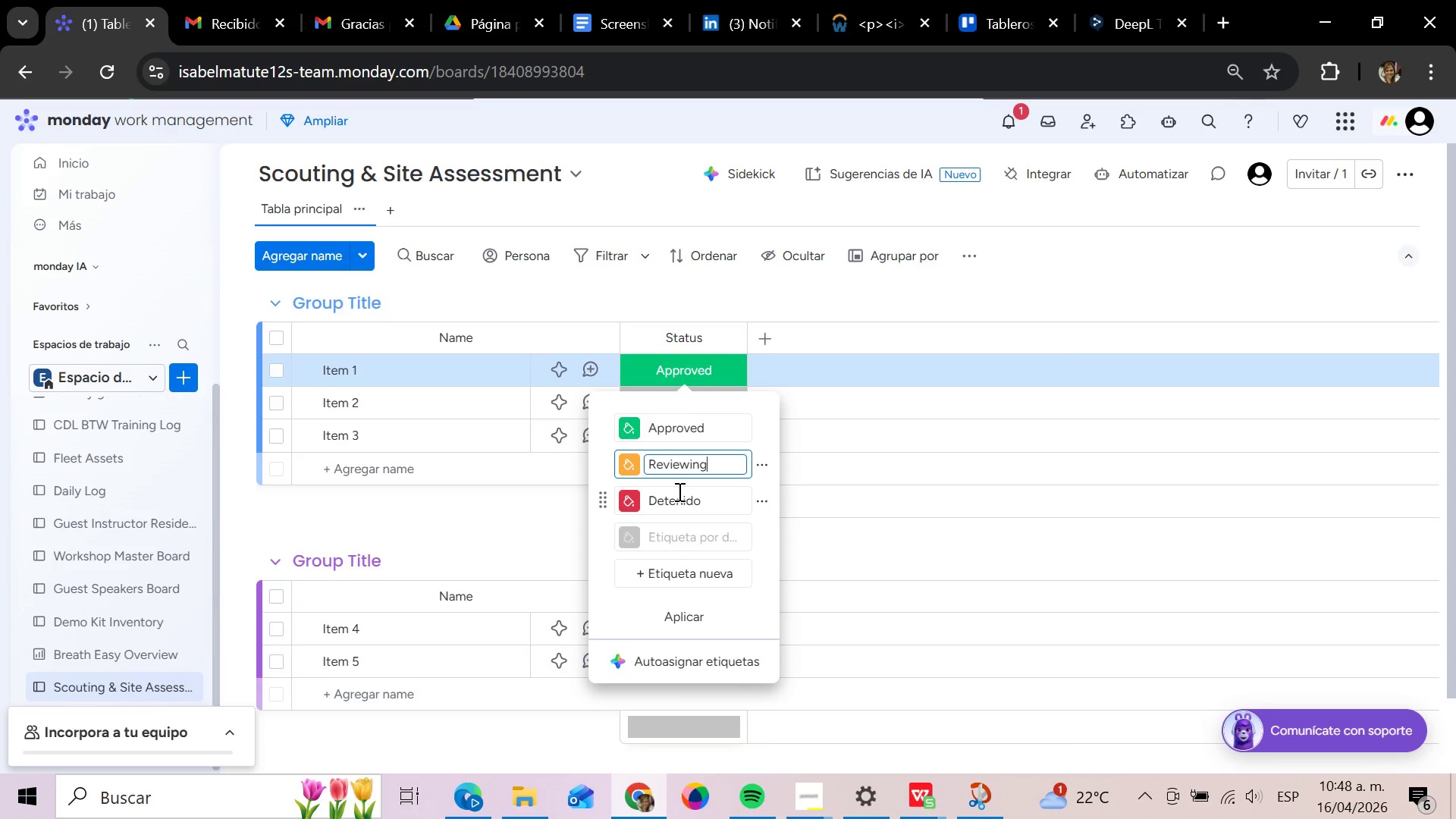 
left_click([701, 500])
 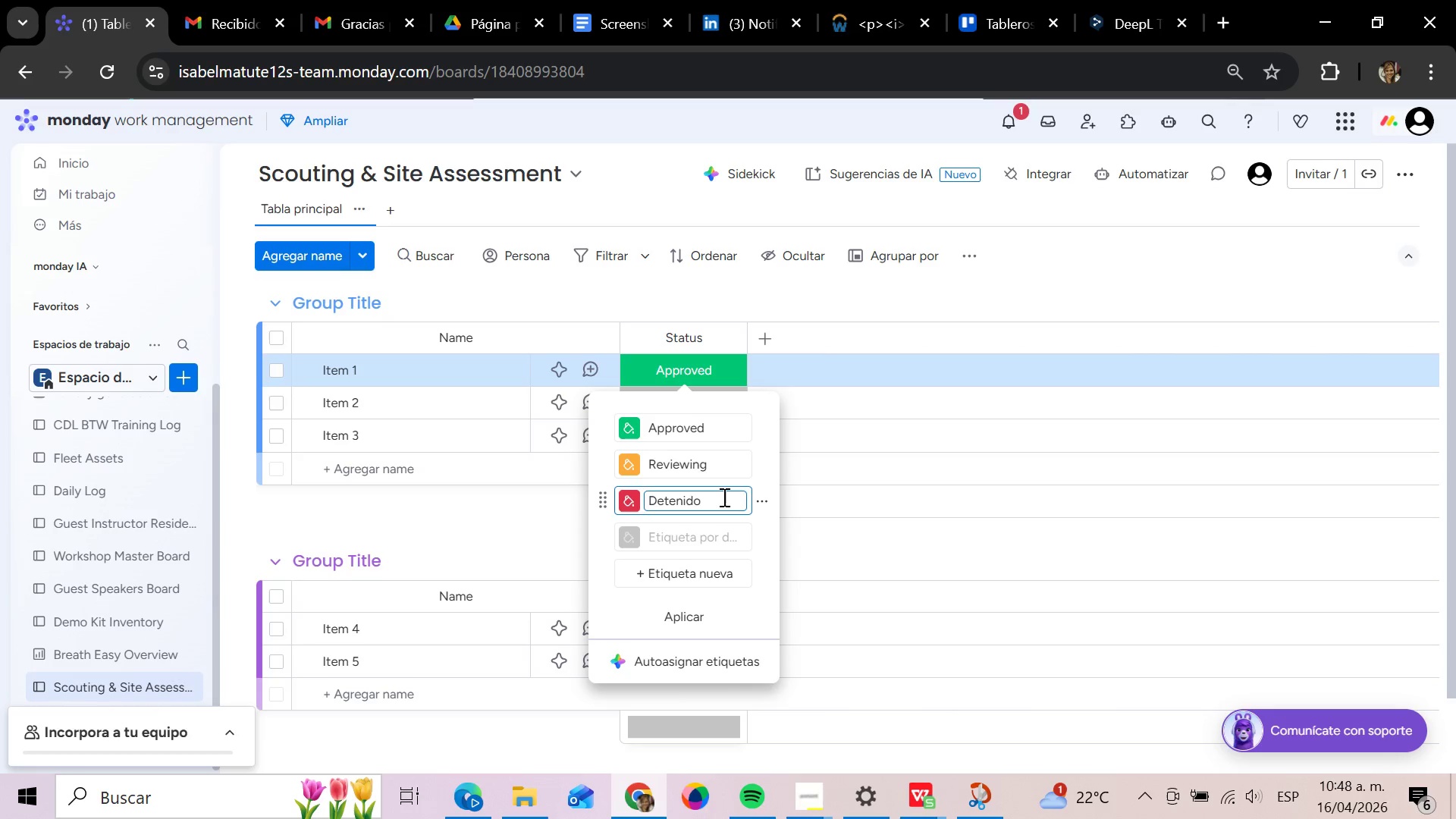 
key(Backspace)
key(Backspace)
key(Backspace)
key(Backspace)
key(Backspace)
key(Backspace)
key(Backspace)
key(Backspace)
type(Pending)
 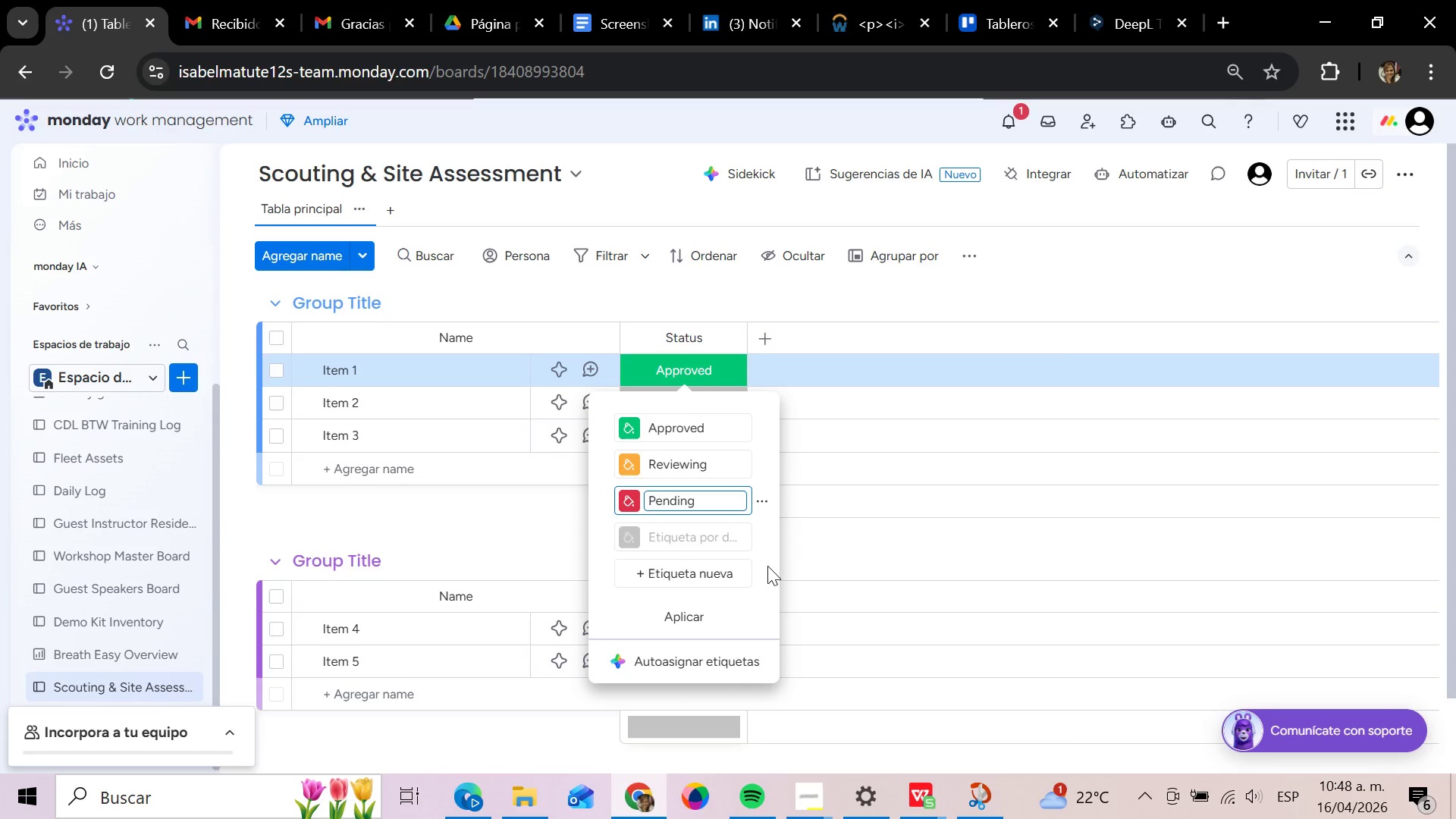 
key(Enter)
 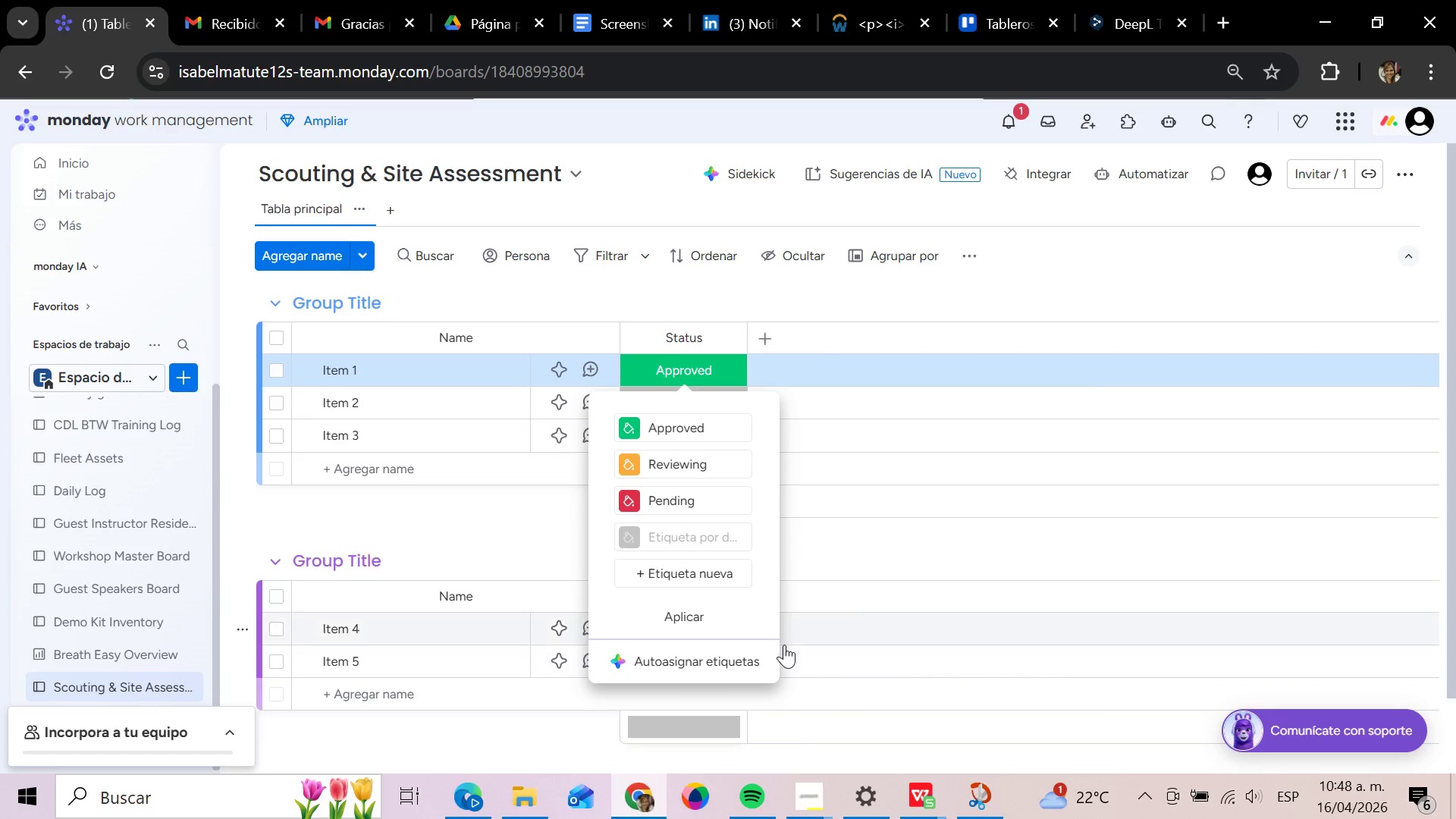 
left_click([887, 598])
 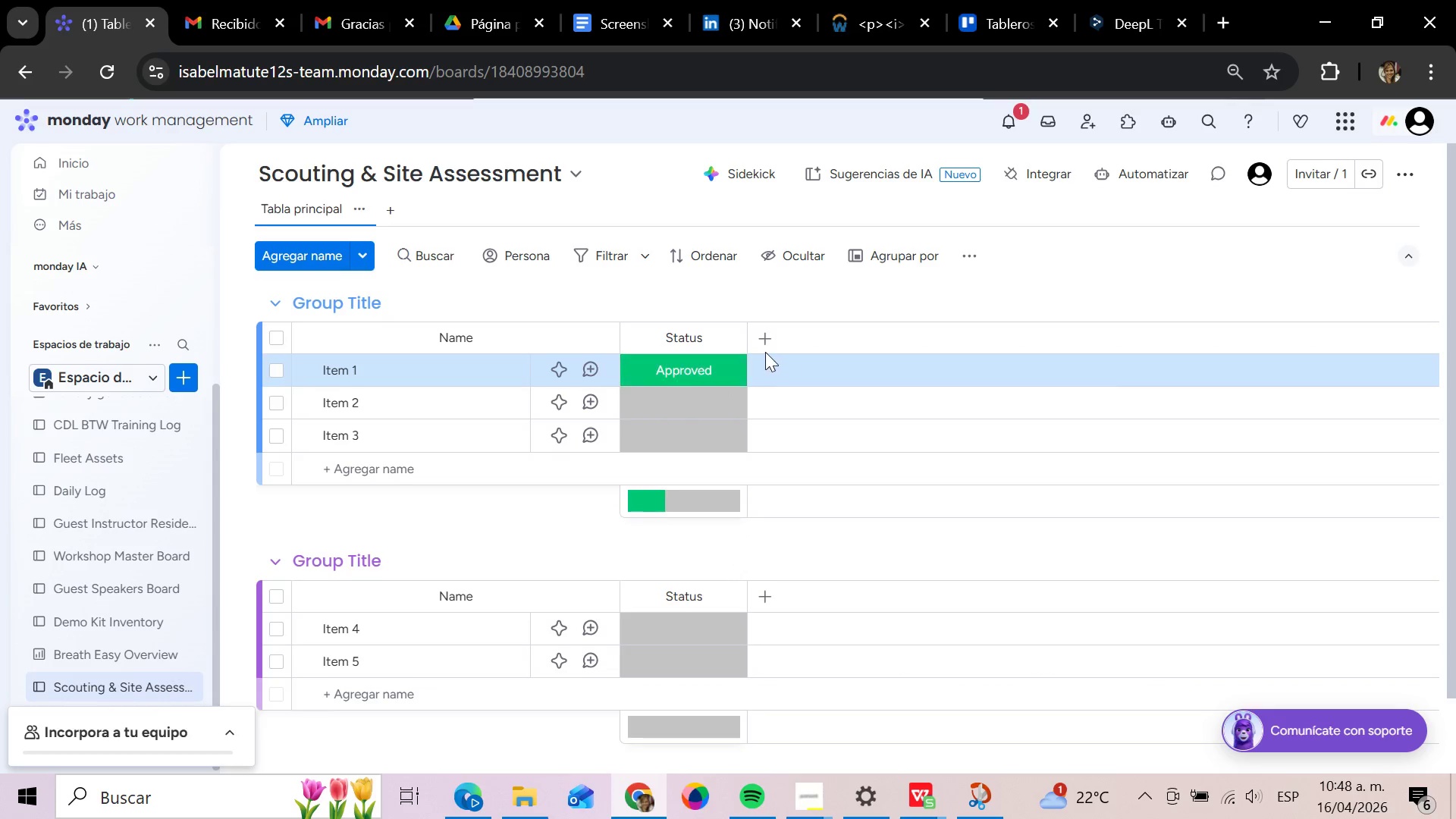 
left_click([763, 318])
 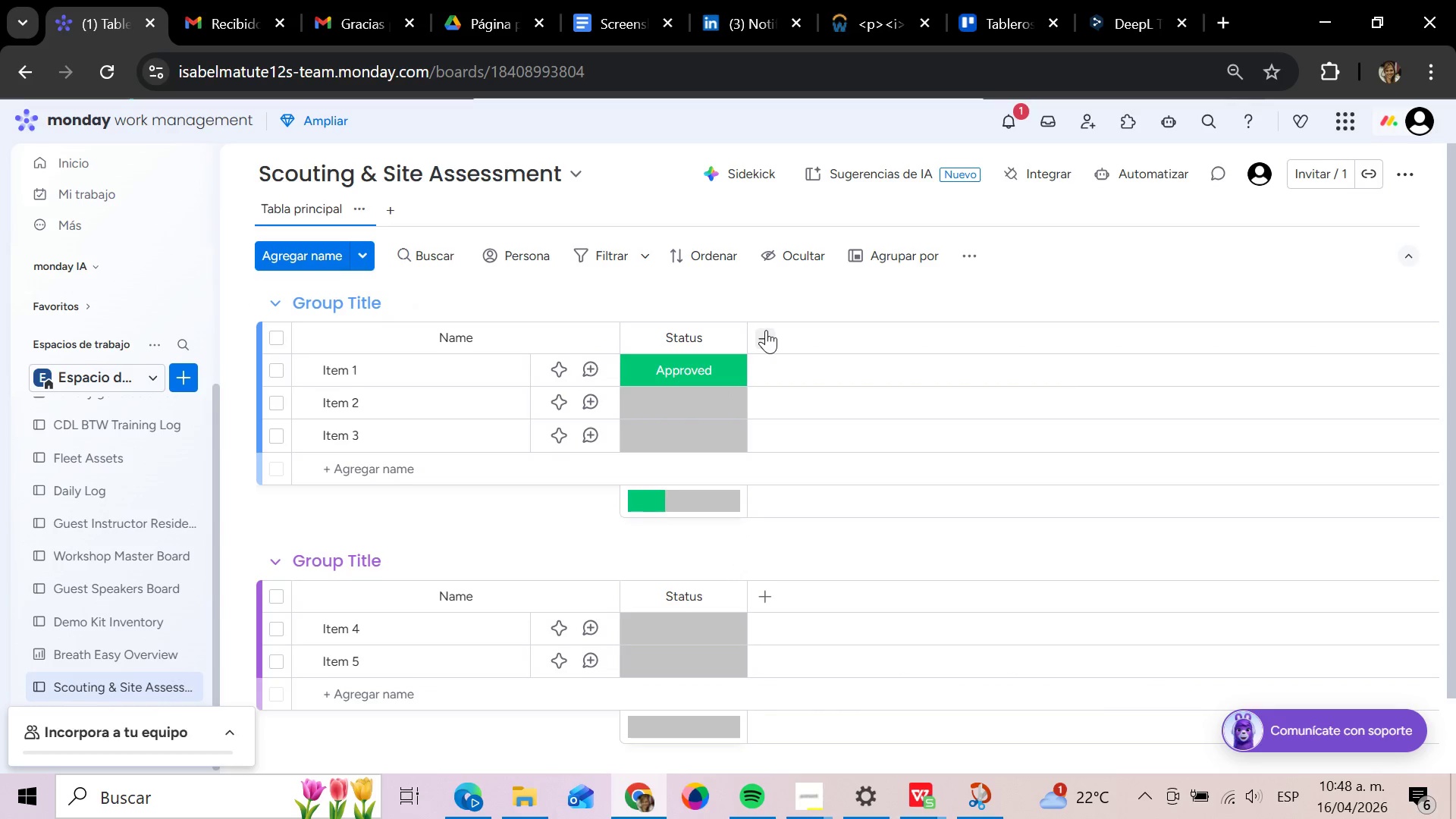 
left_click([766, 330])
 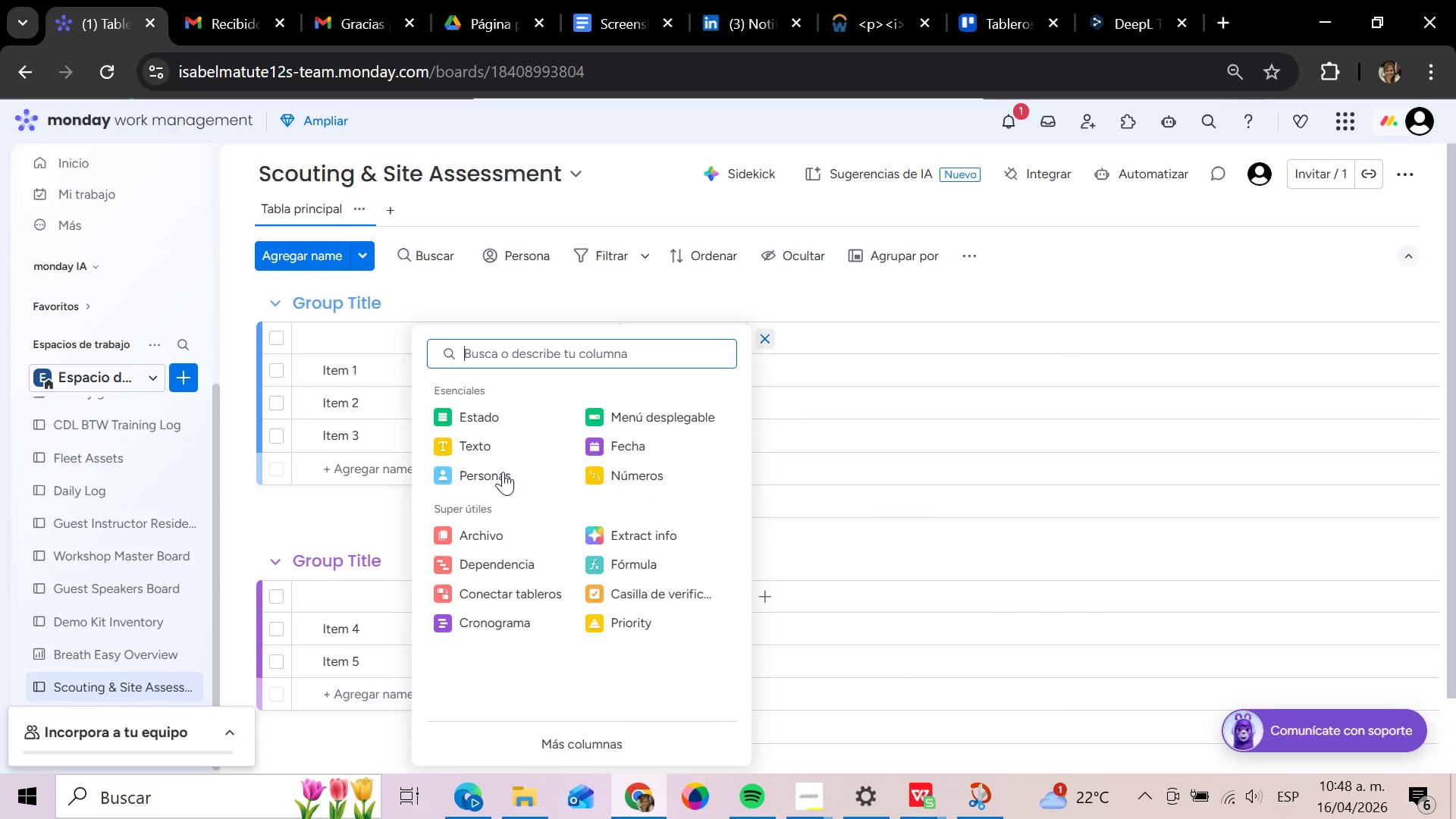 
left_click([495, 445])
 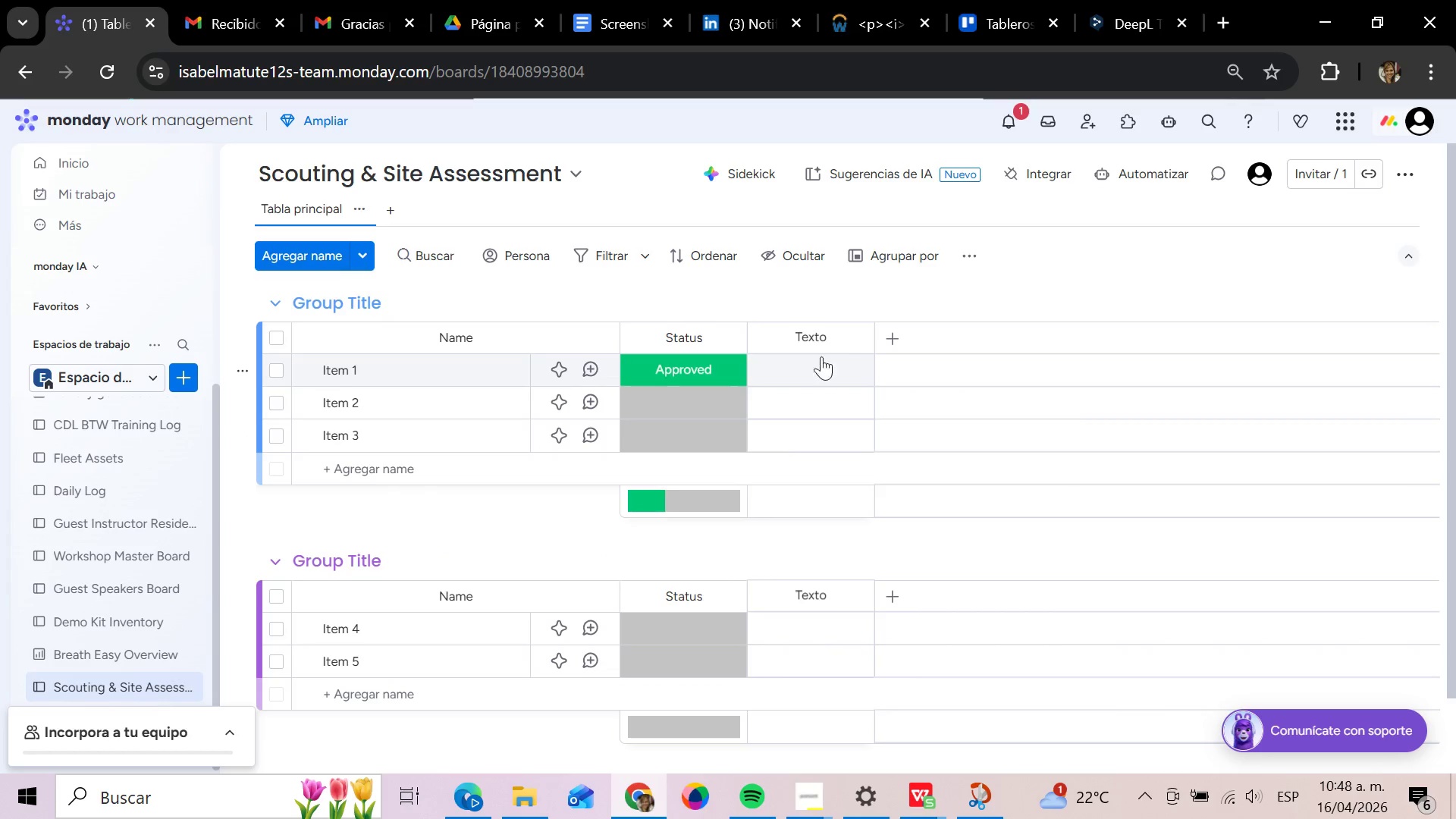 
left_click([828, 328])
 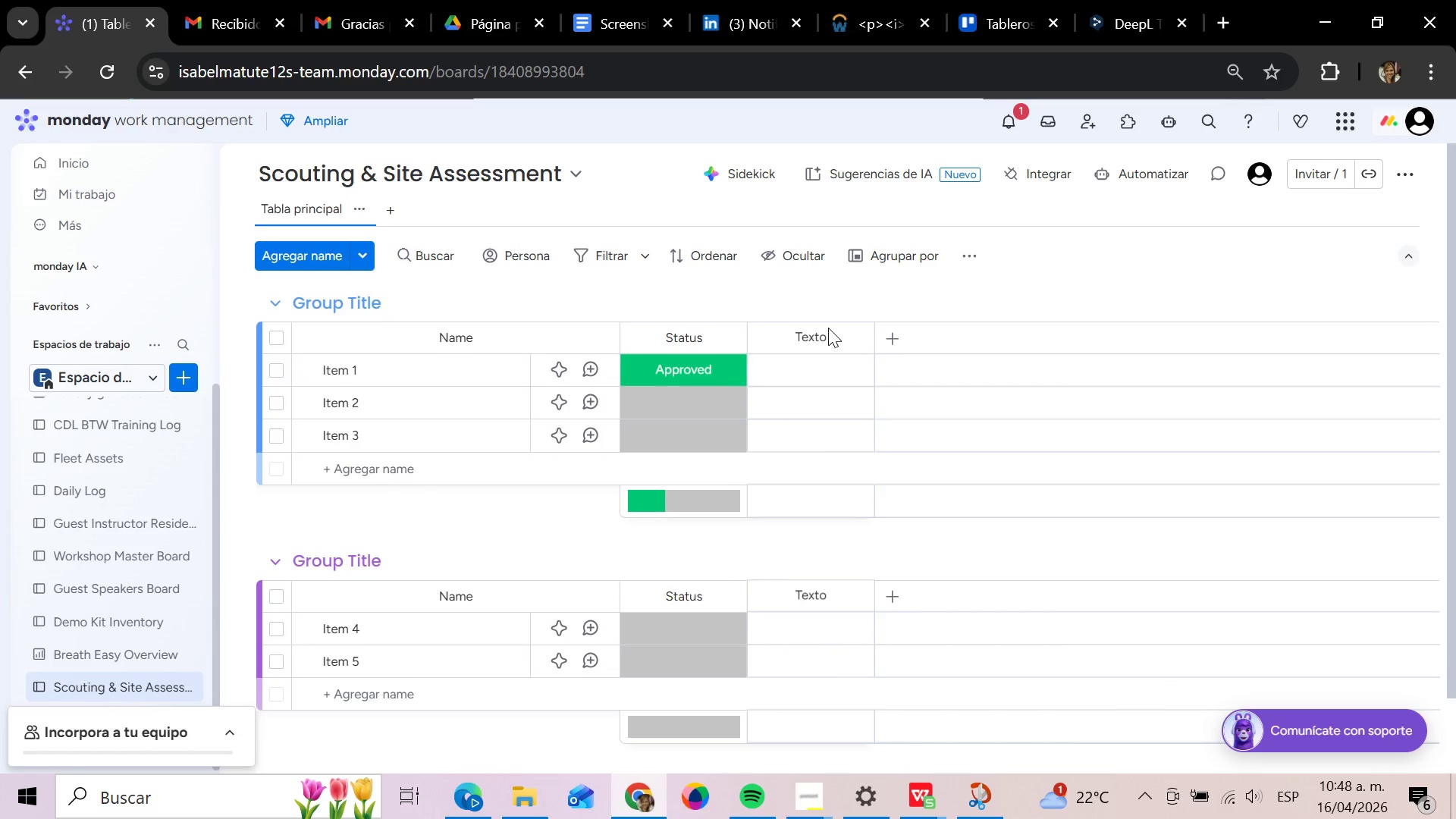 
left_click([828, 328])
 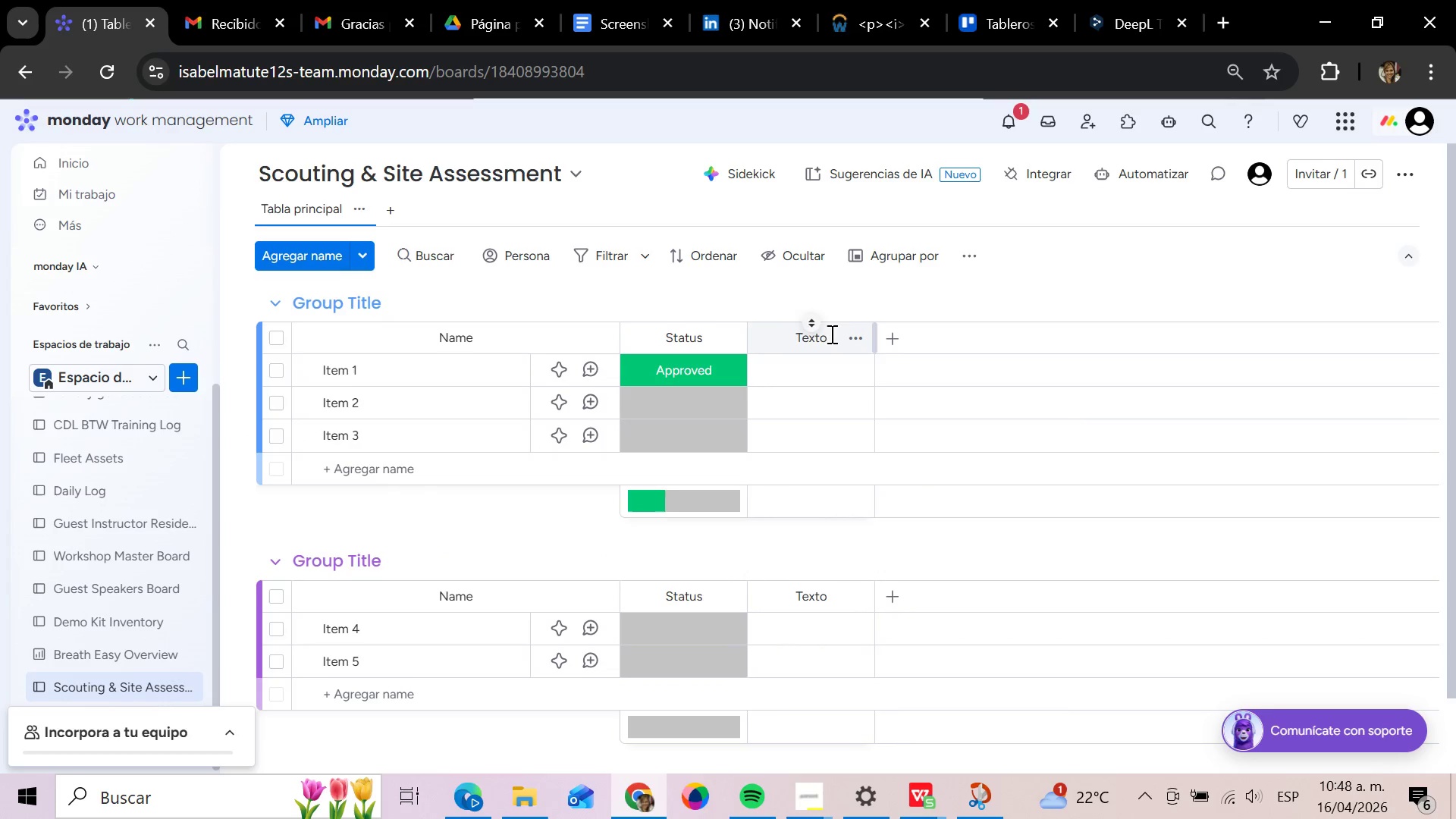 
left_click([830, 334])
 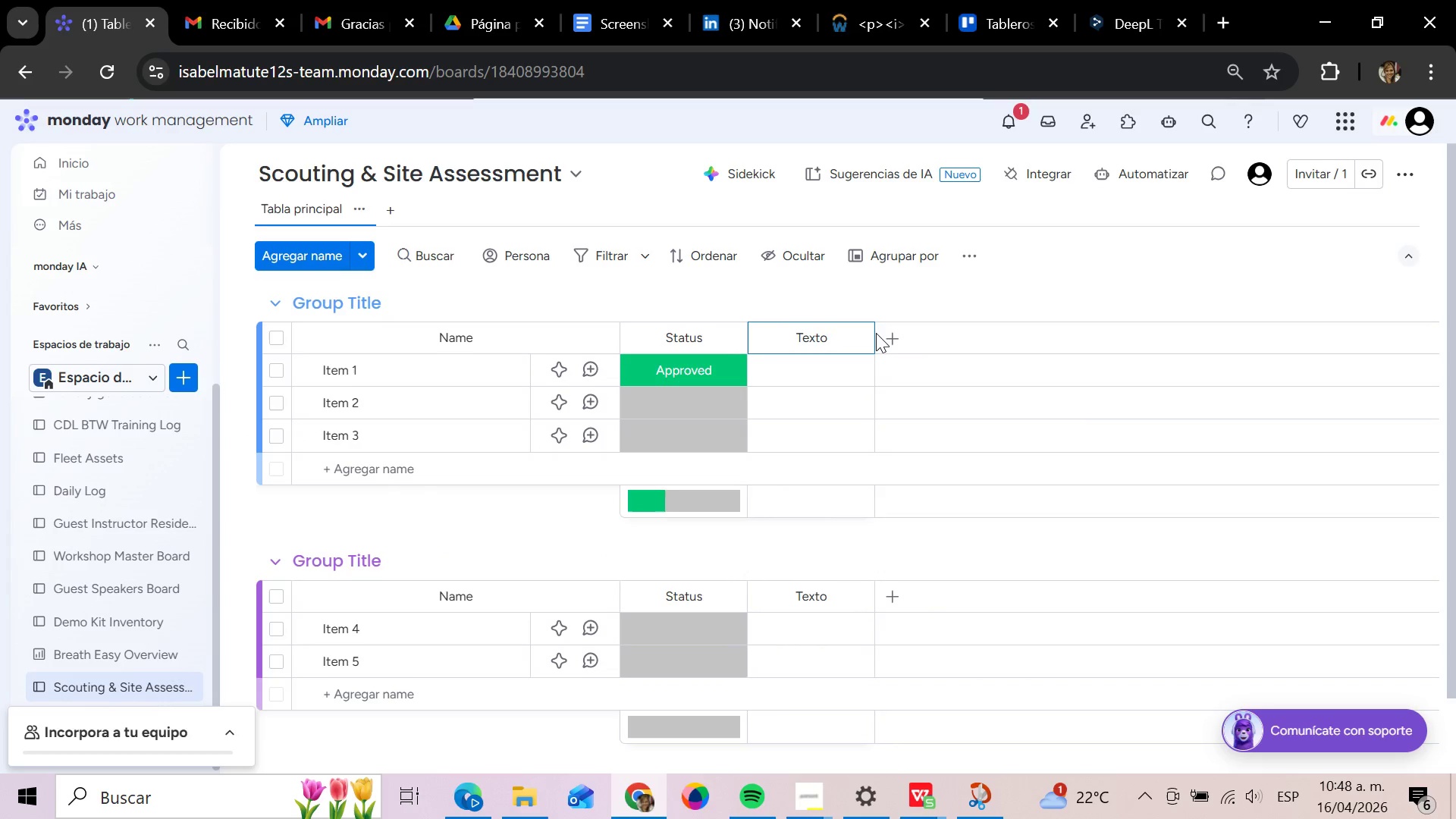 
key(Backspace)
key(Backspace)
key(Backspace)
key(Backspace)
key(Backspace)
type(Address)
 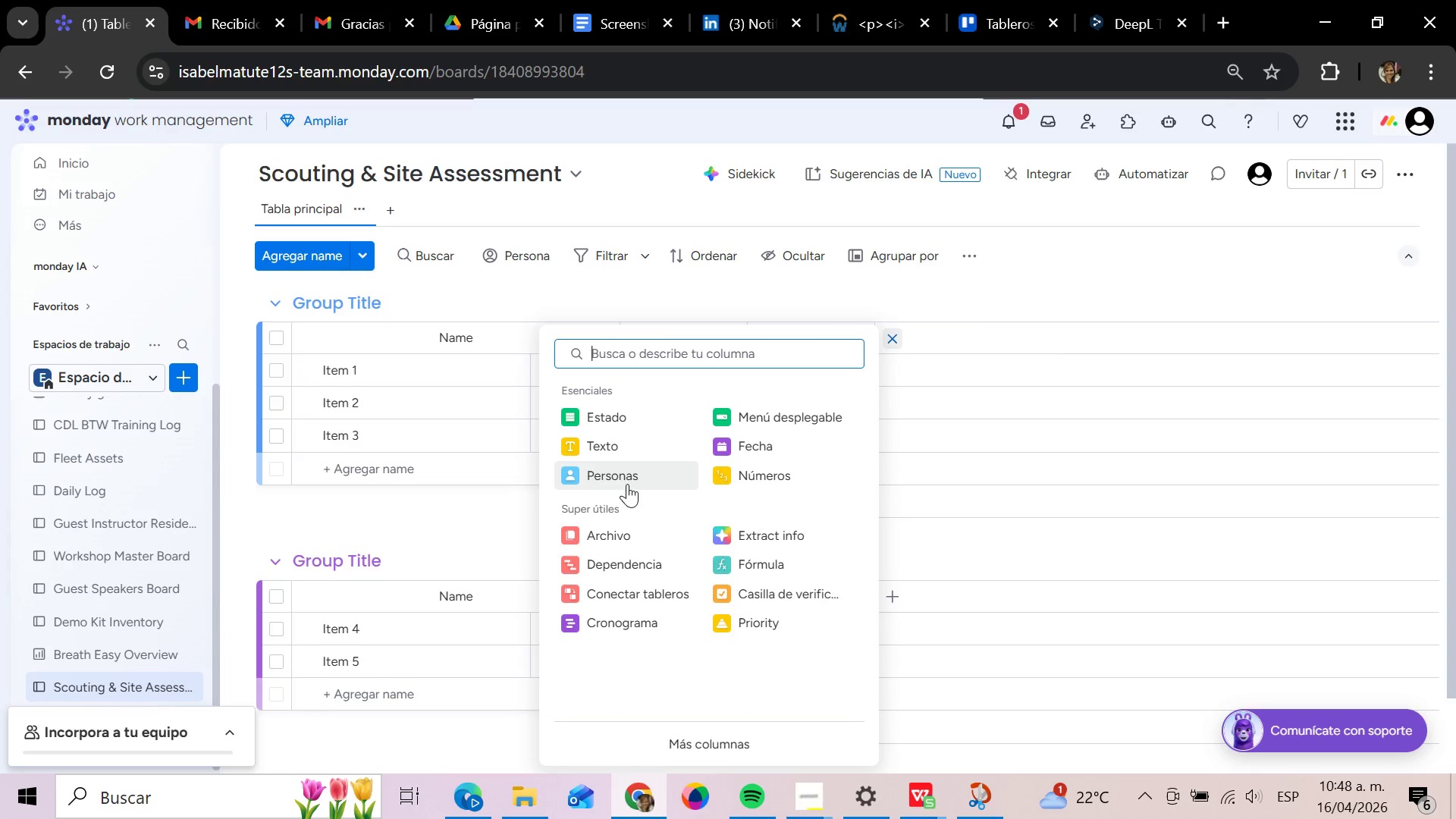 
wait(11.77)
 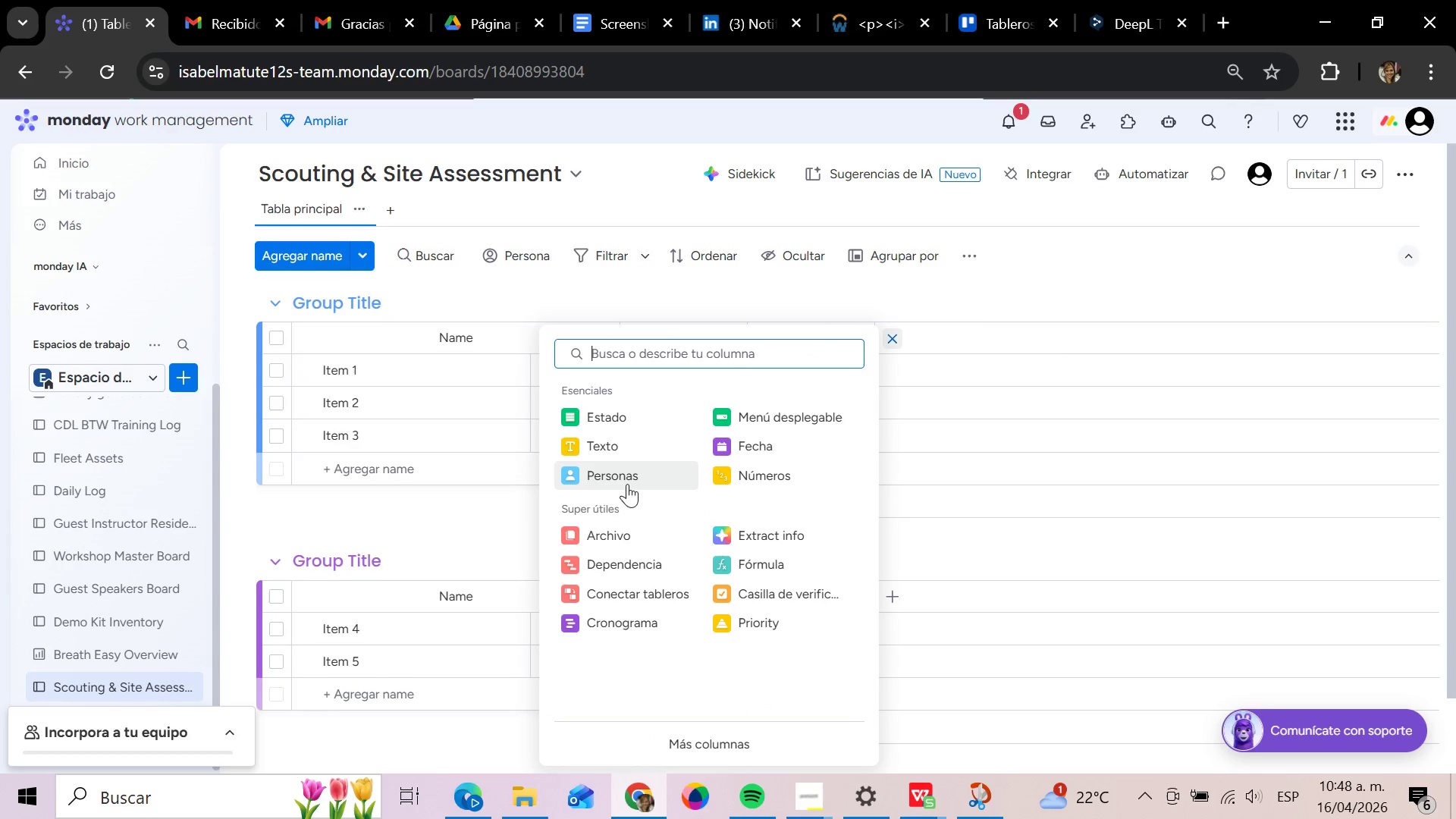 
left_click([641, 448])
 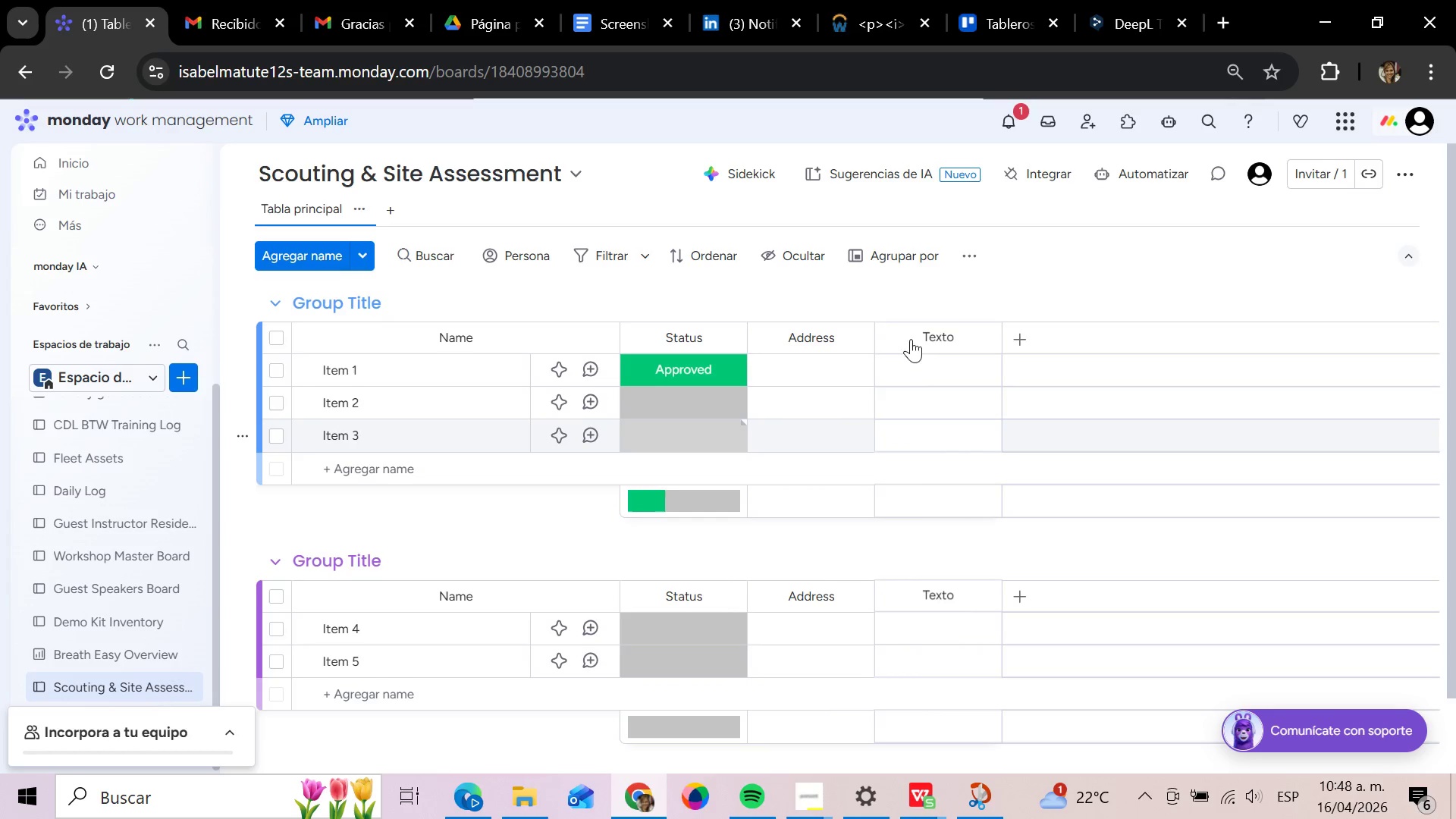 
left_click([951, 323])
 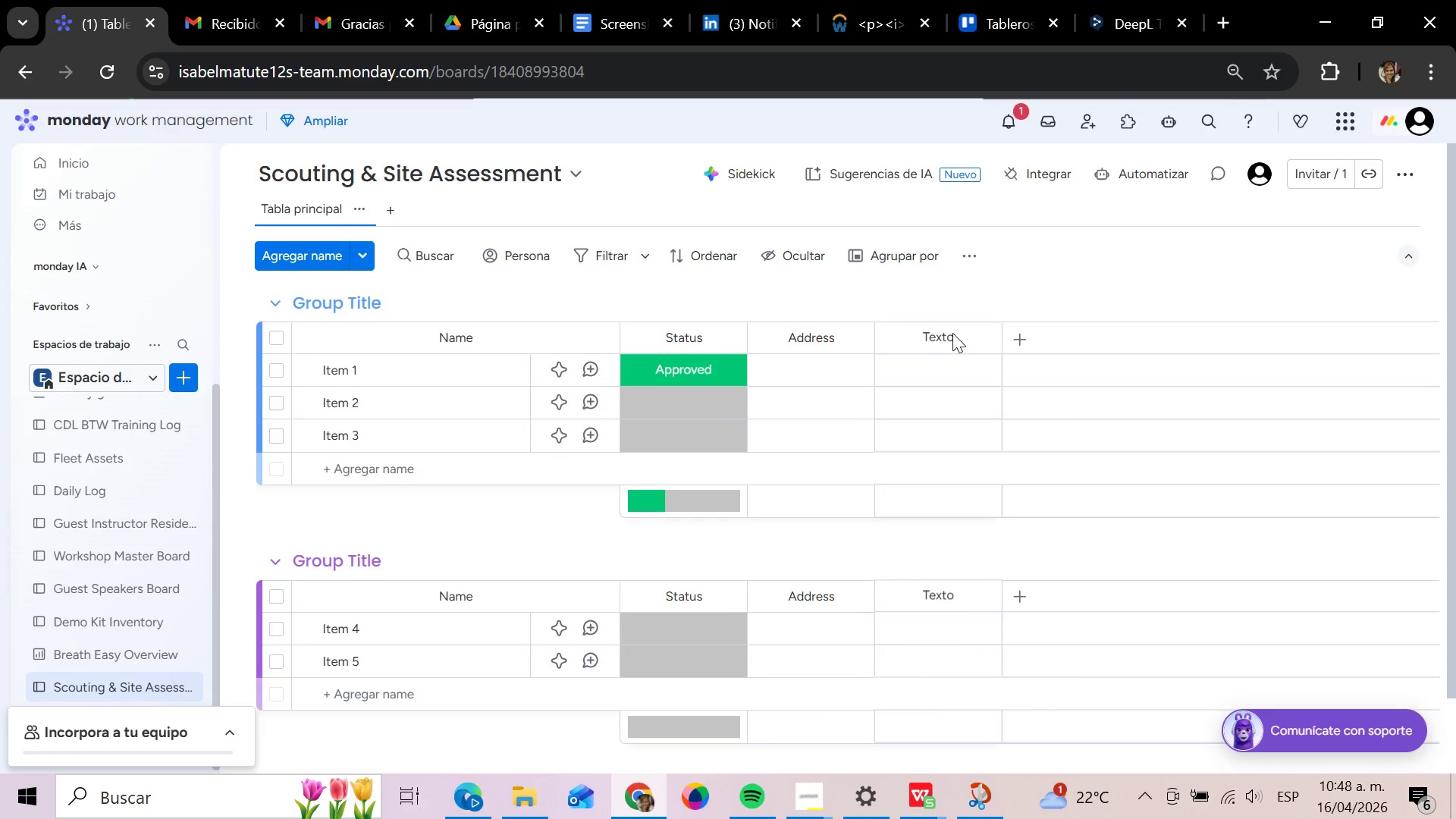 
left_click([952, 333])
 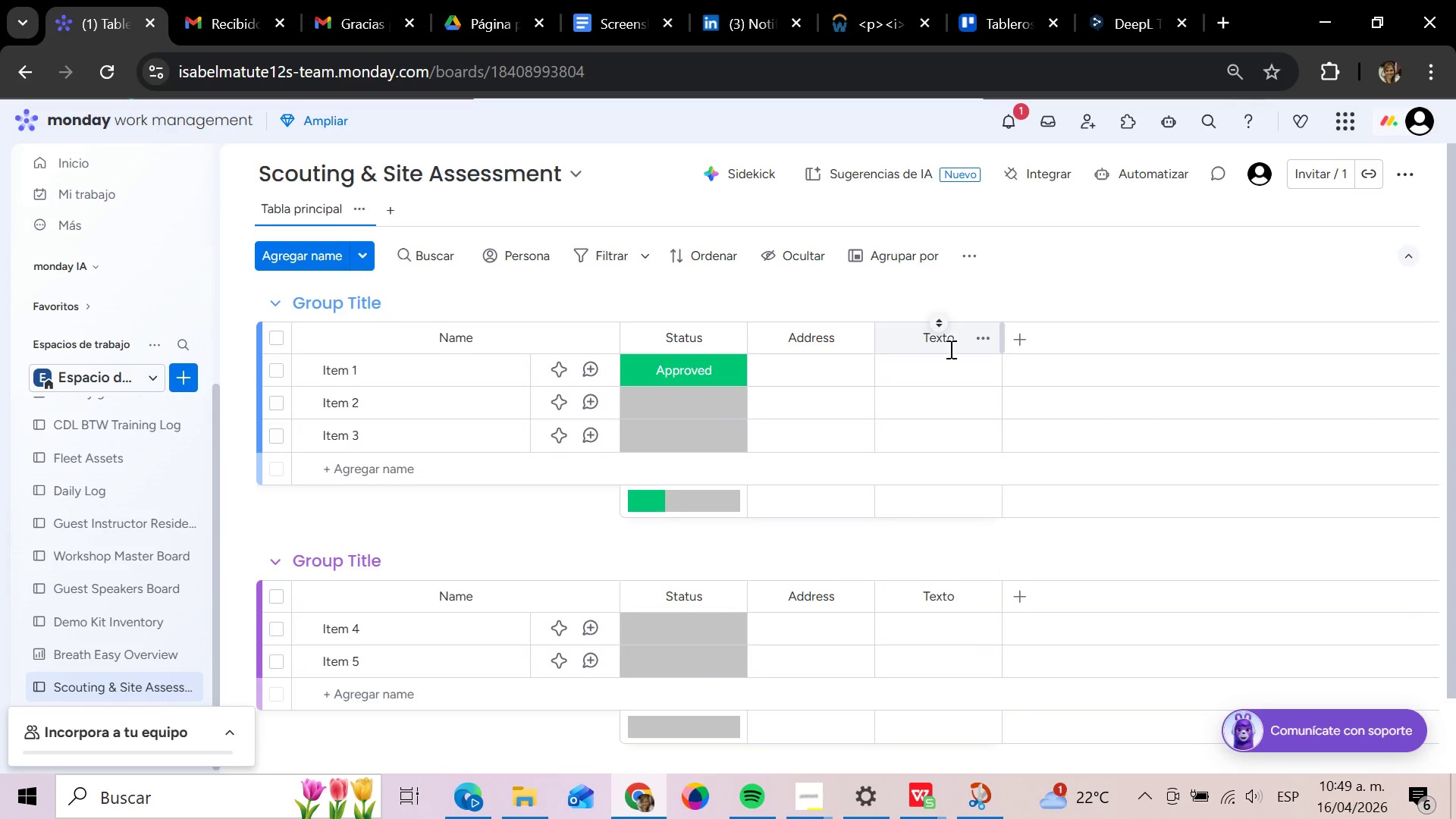 
left_click([949, 349])
 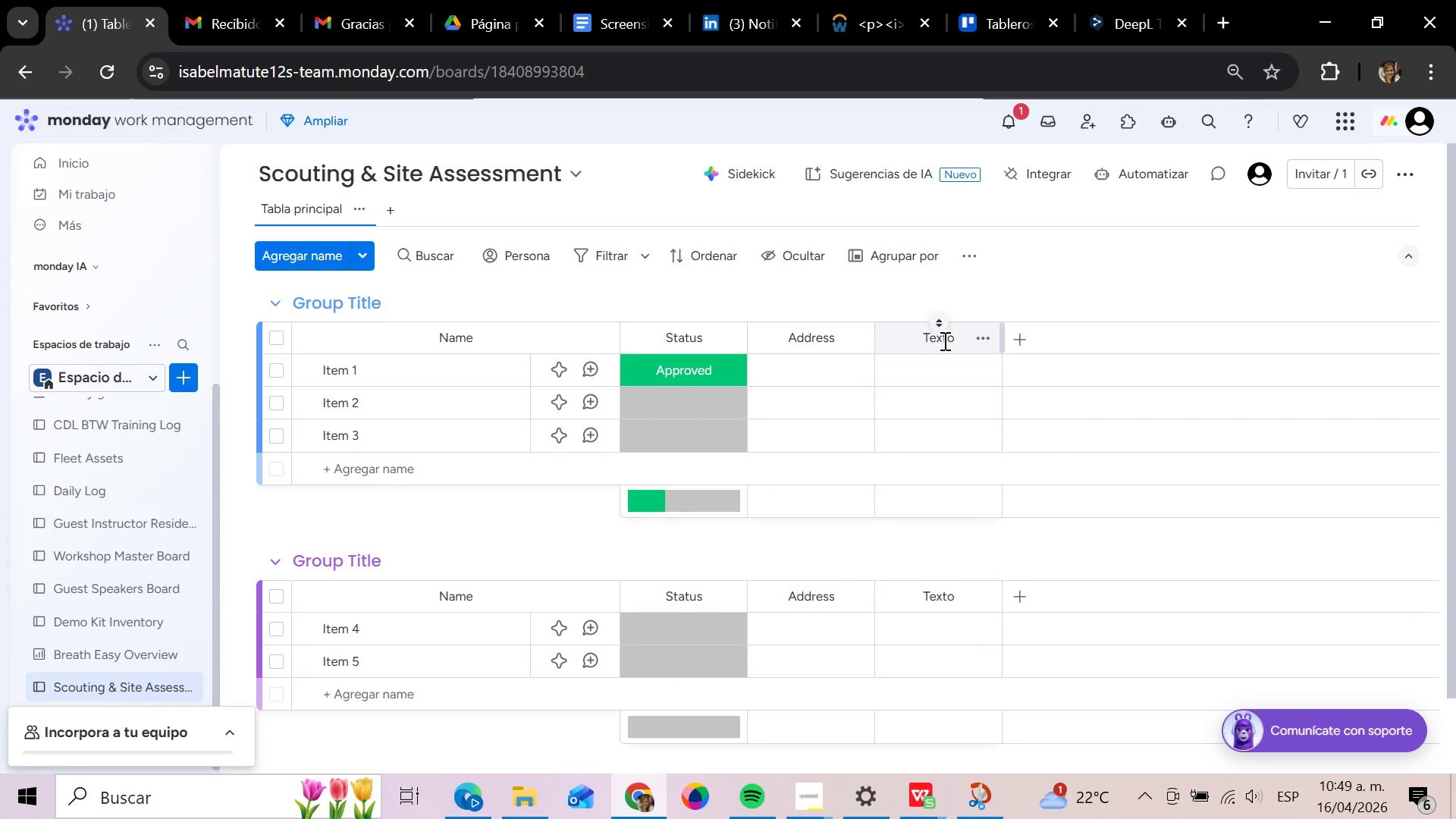 
left_click([938, 337])
 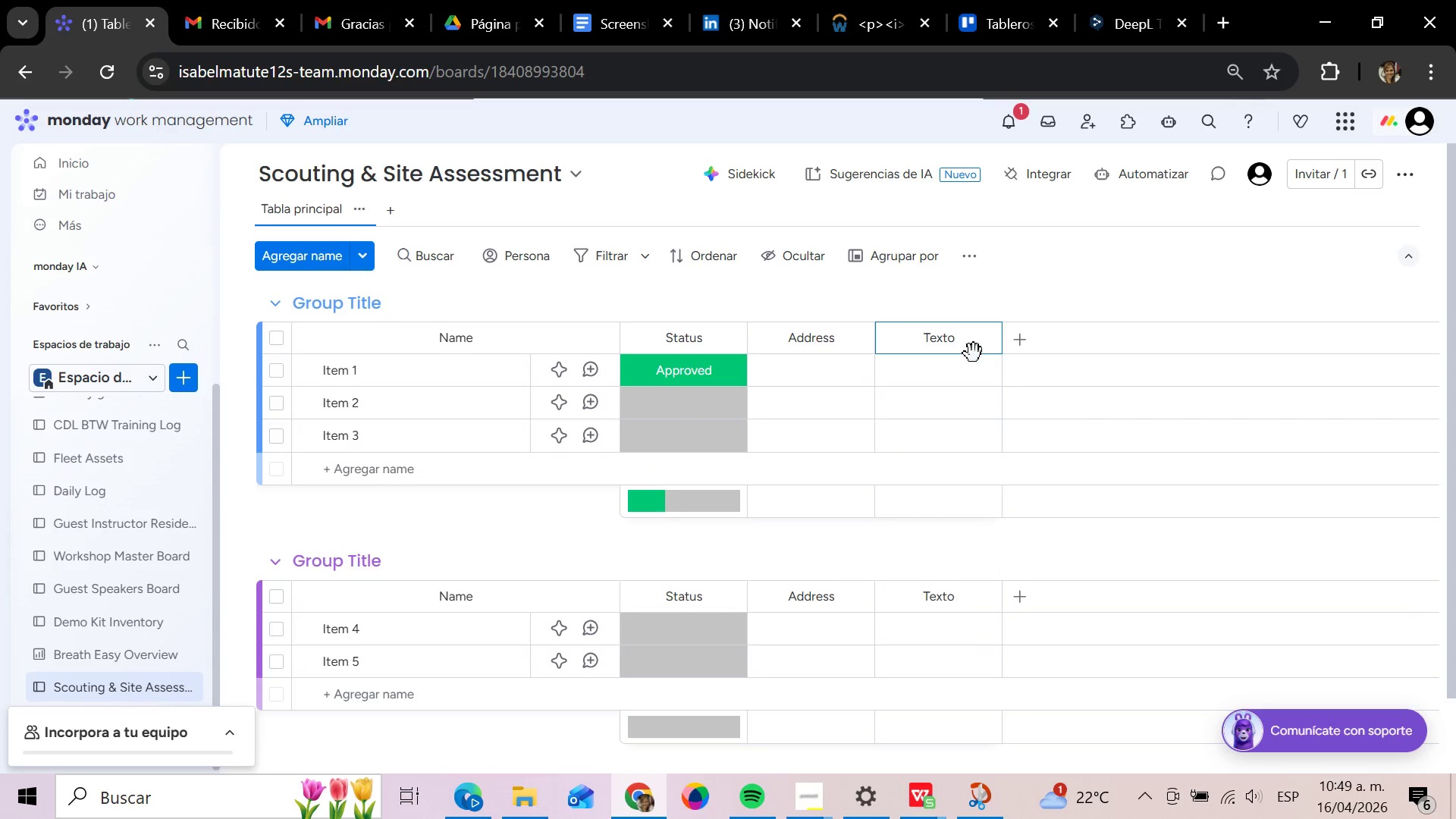 
key(Backspace)
key(Backspace)
key(Backspace)
key(Backspace)
key(Backspace)
type(Volunteer Name)
 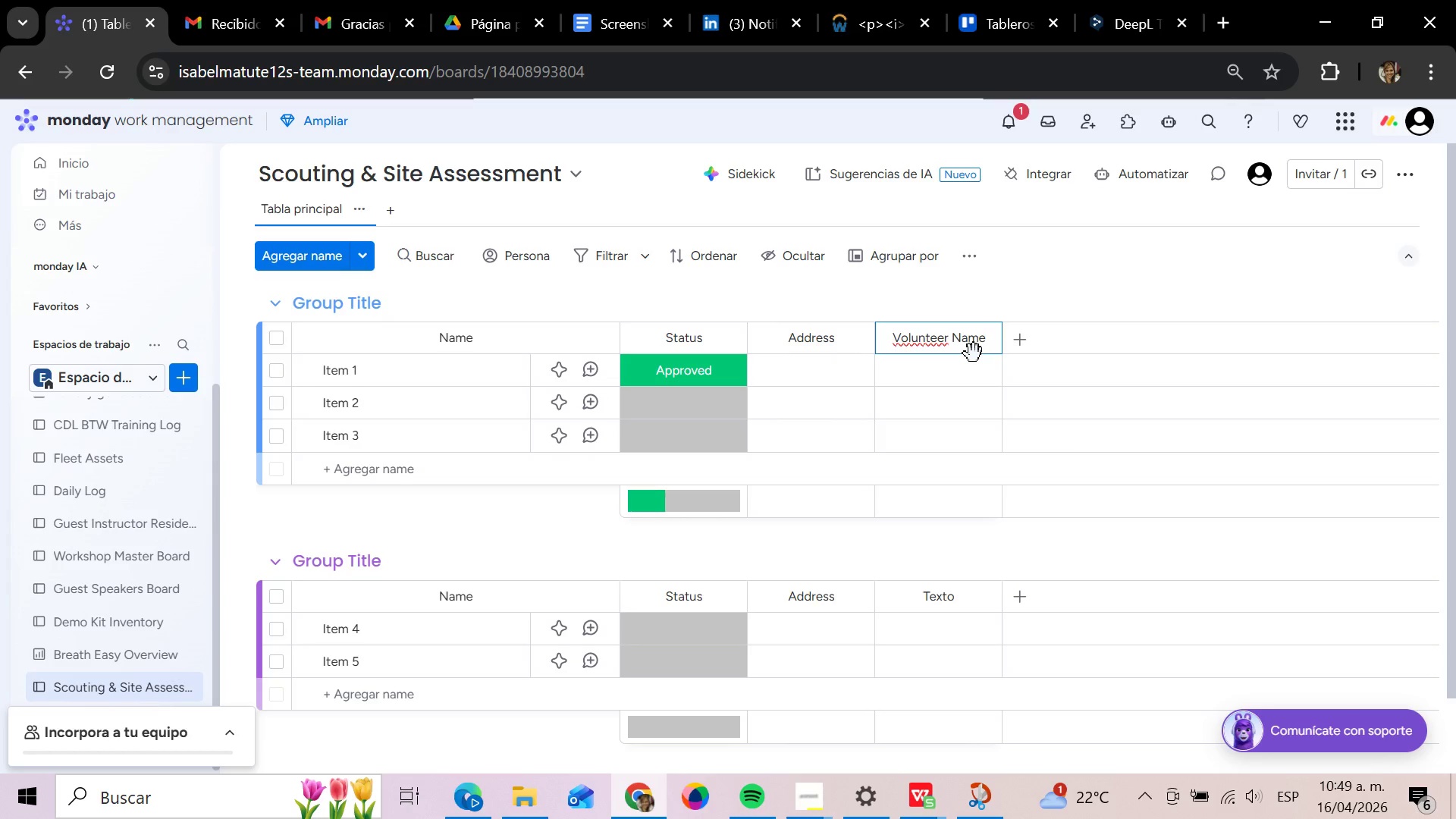 
wait(10.69)
 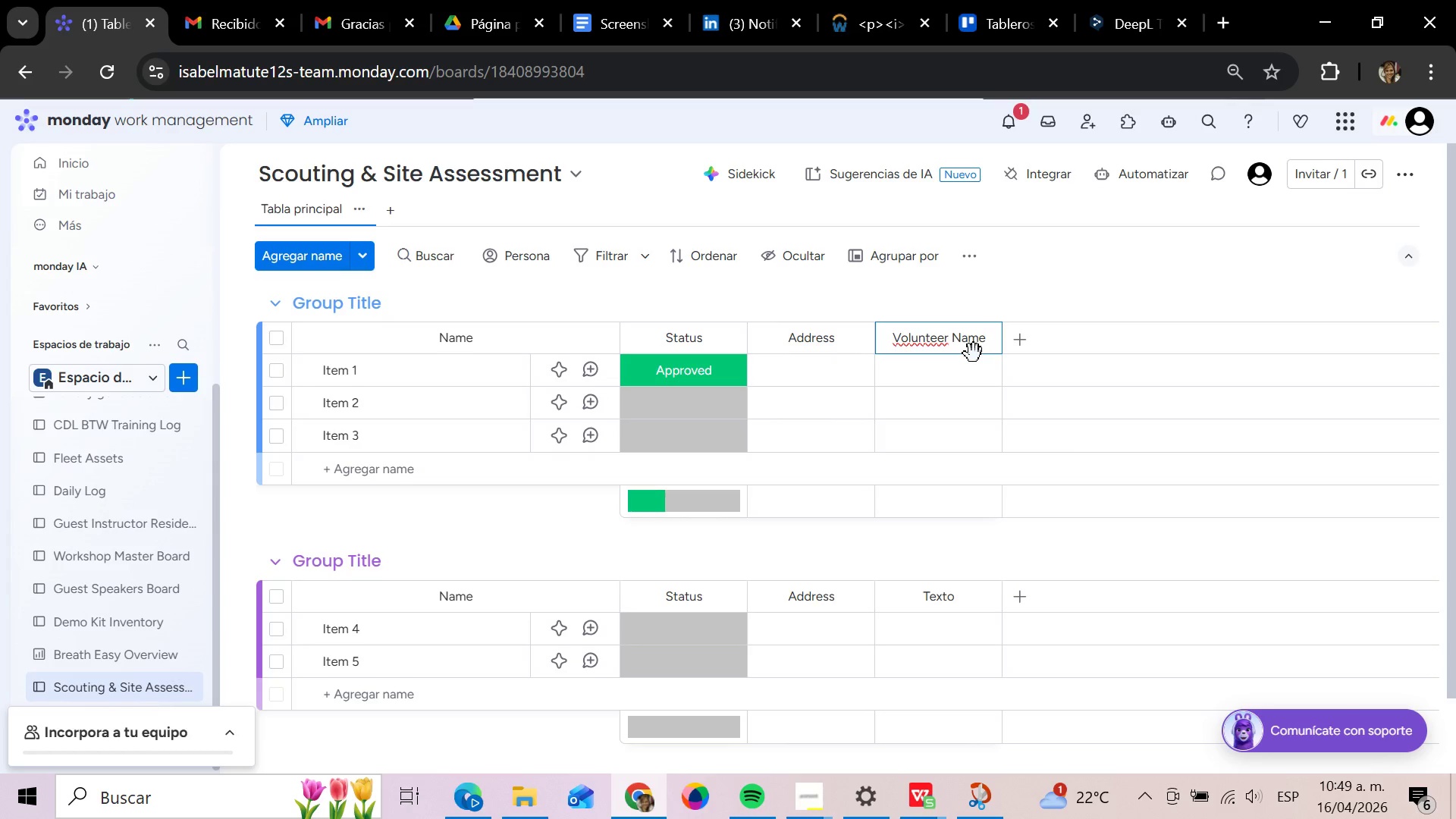 
left_click([1017, 339])
 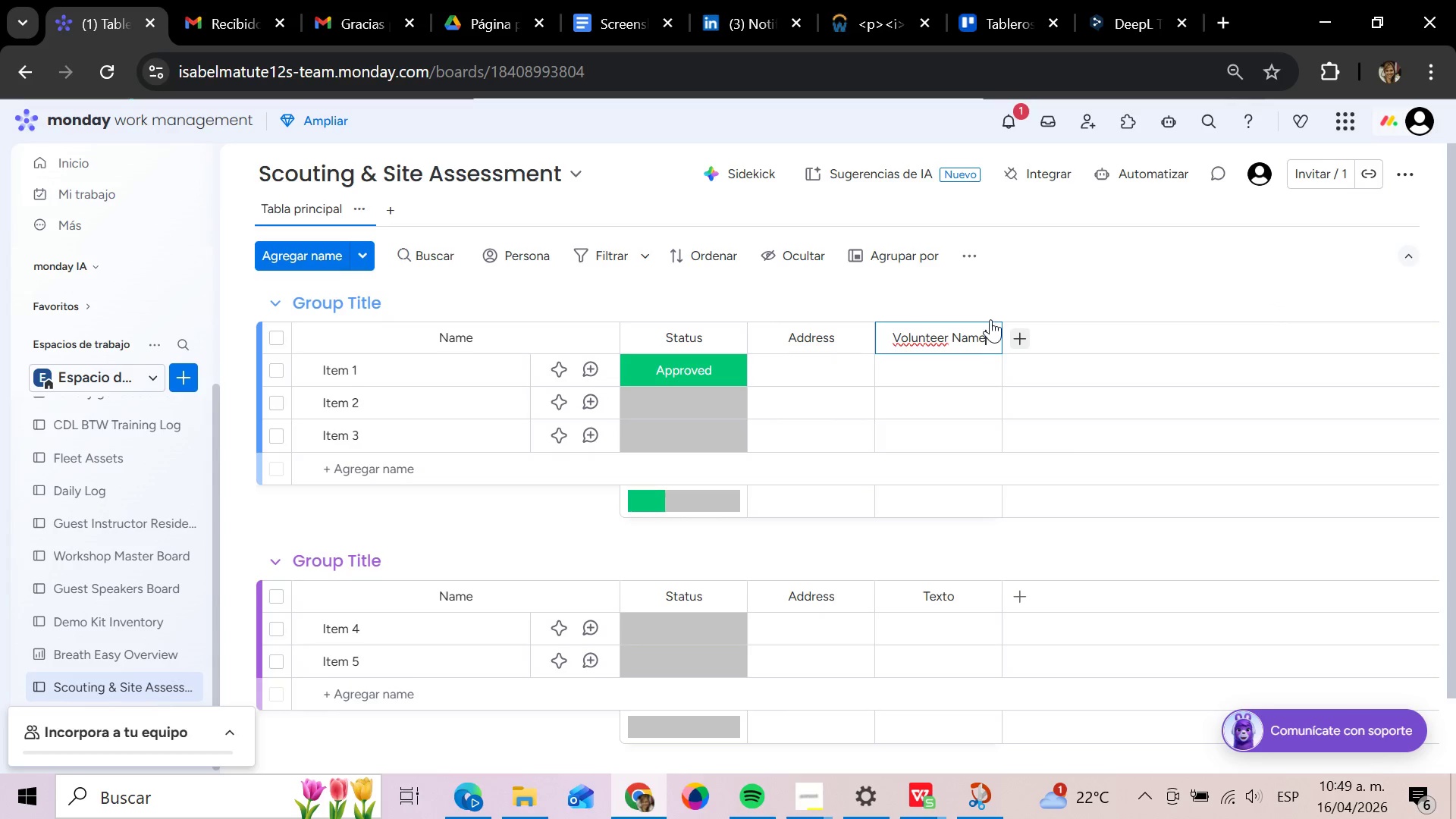 
mouse_move([1012, 335])
 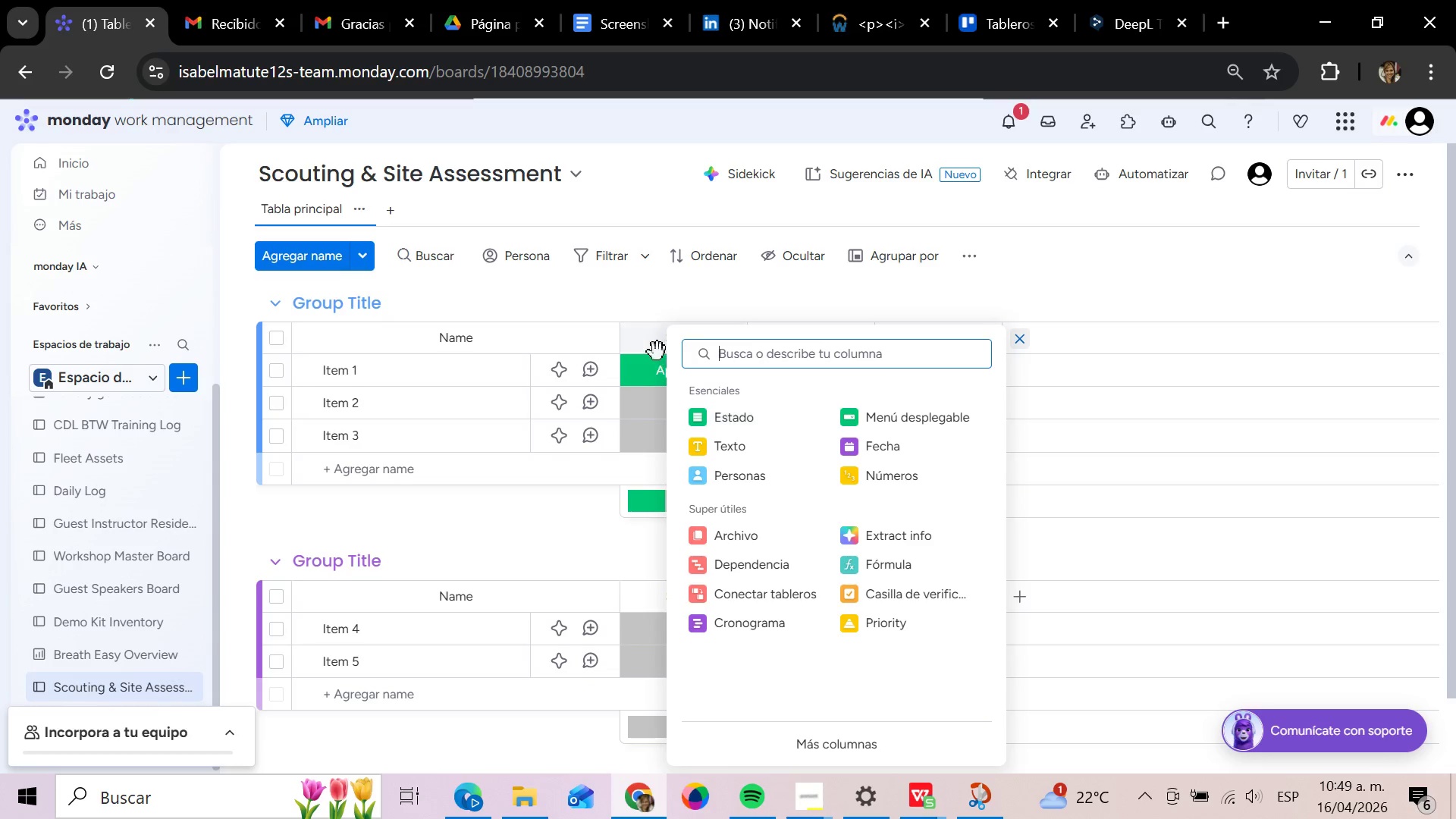 
wait(23.85)
 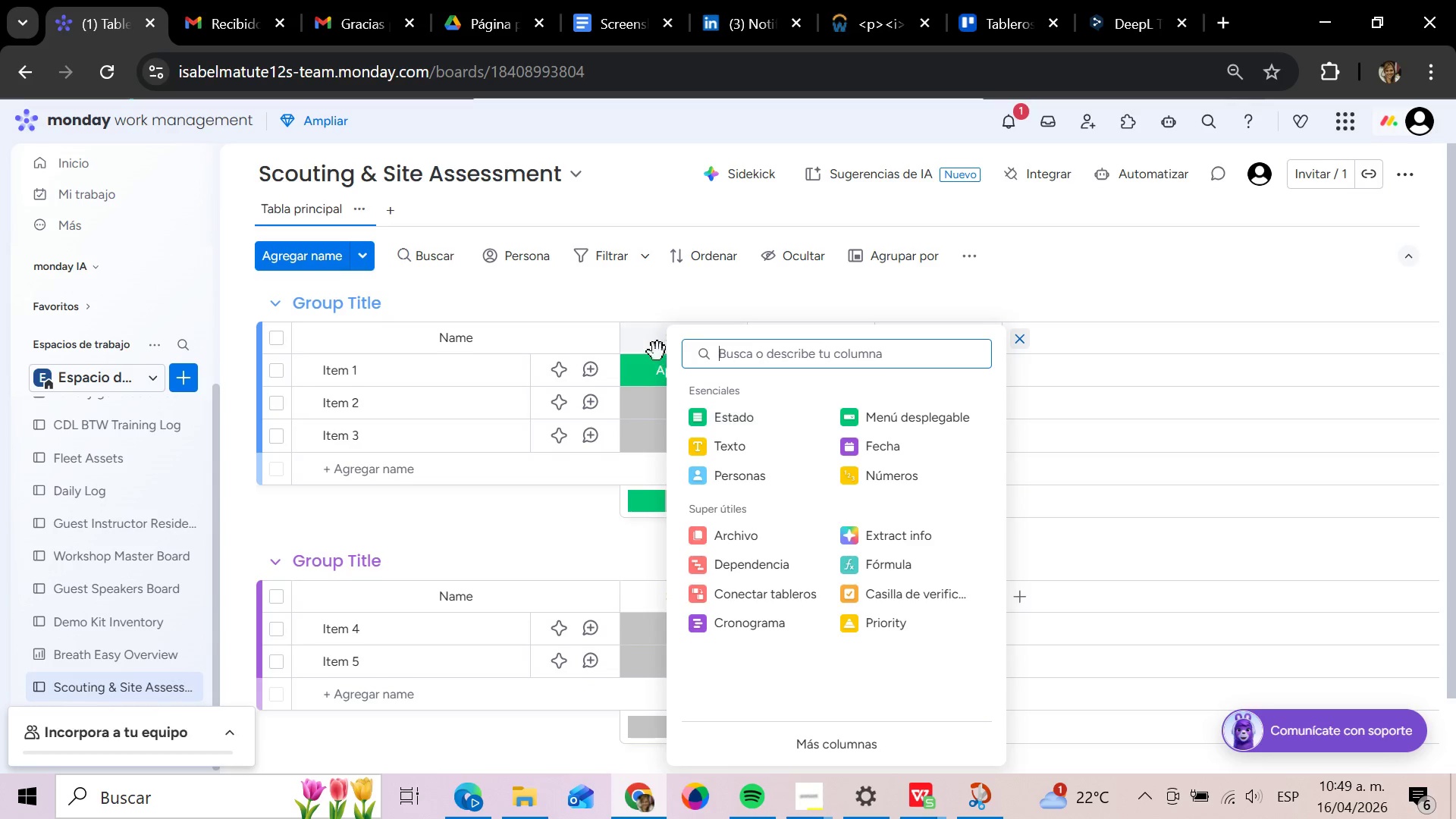 
left_click([1078, 338])
 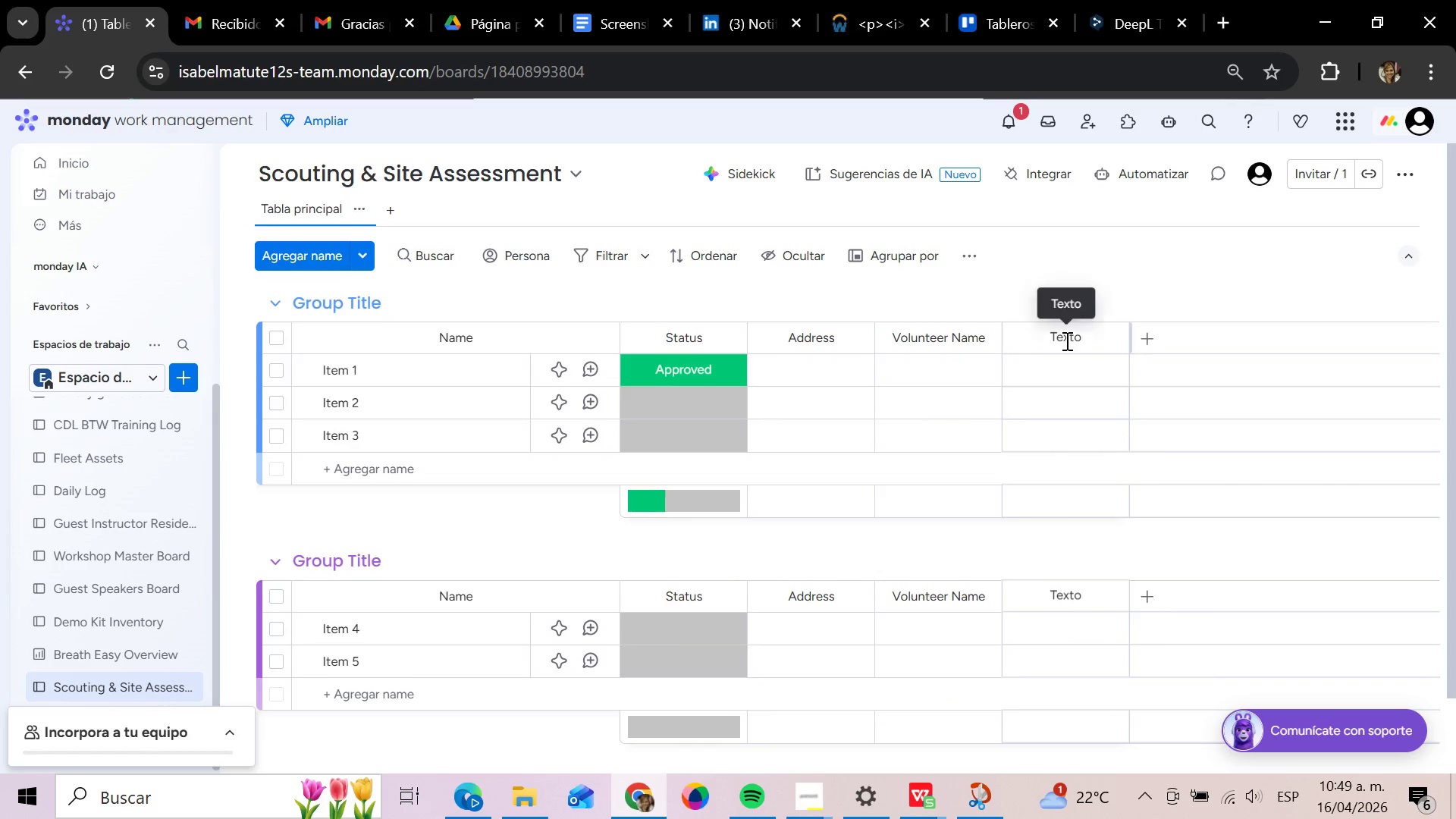 
left_click([1065, 340])
 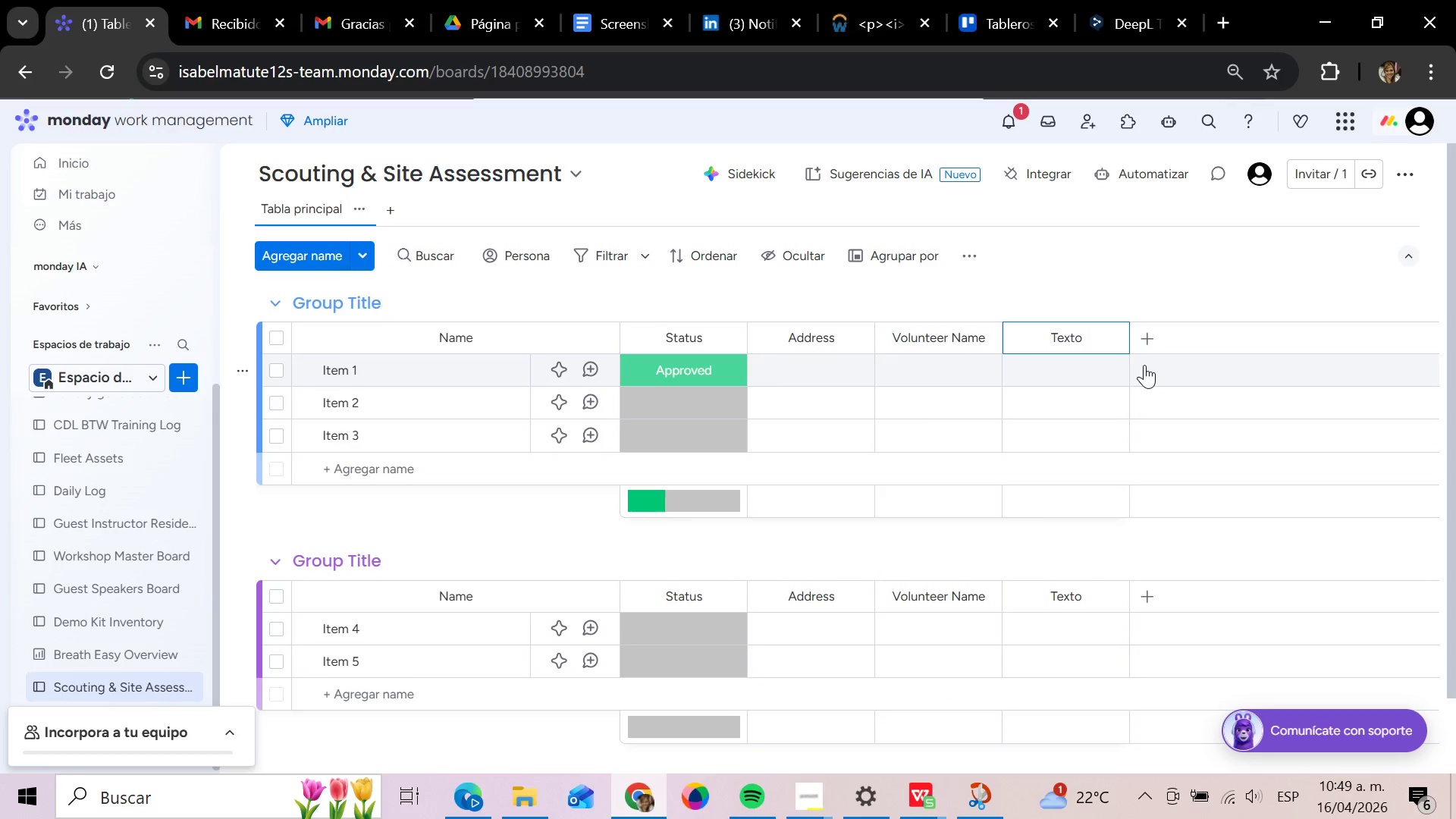 
key(Backspace)
key(Backspace)
key(Backspace)
key(Backspace)
key(Backspace)
key(Backspace)
type(Volunteee)
key(Backspace)
type(r Contact)
 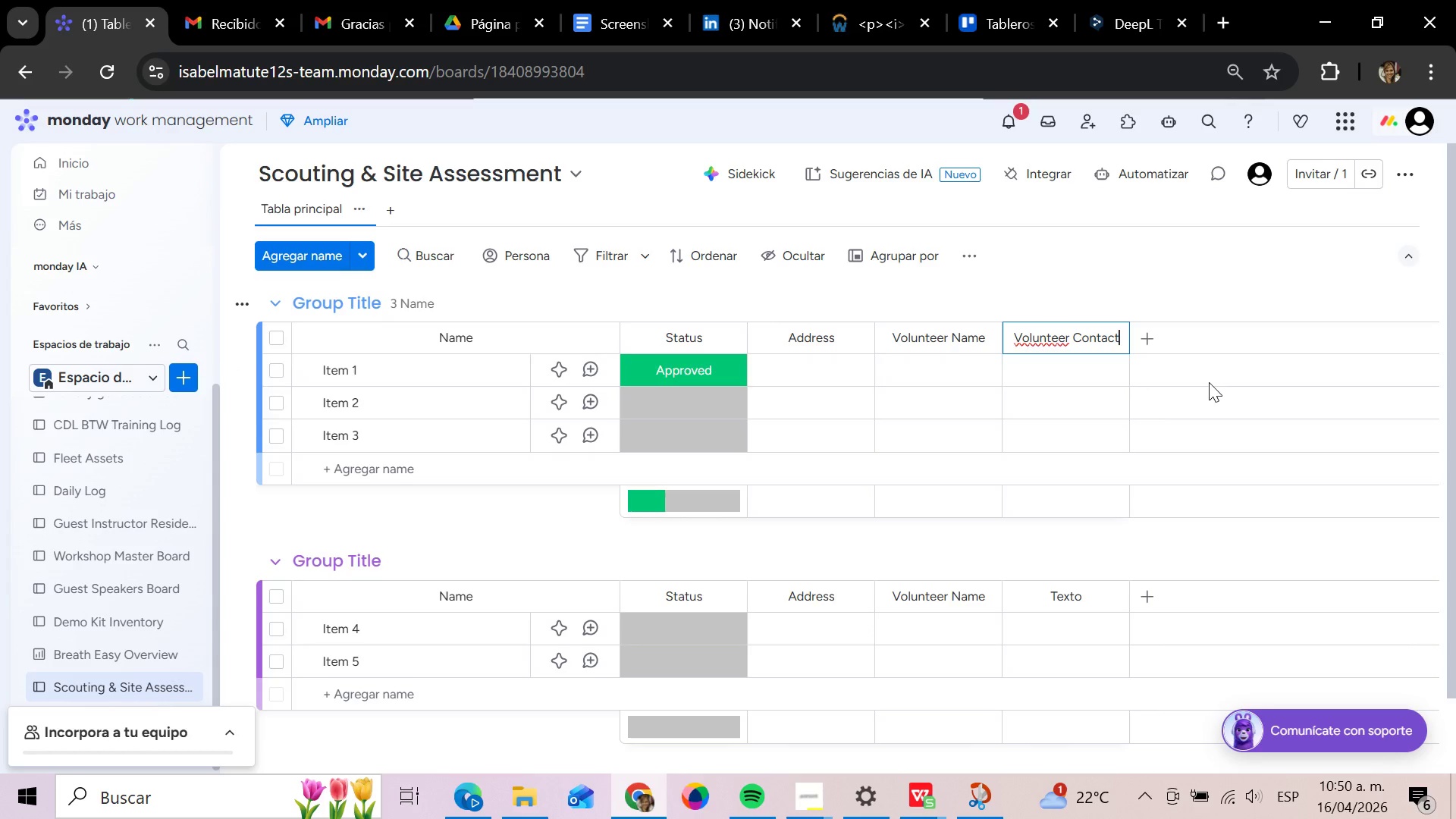 
left_click([1149, 338])
 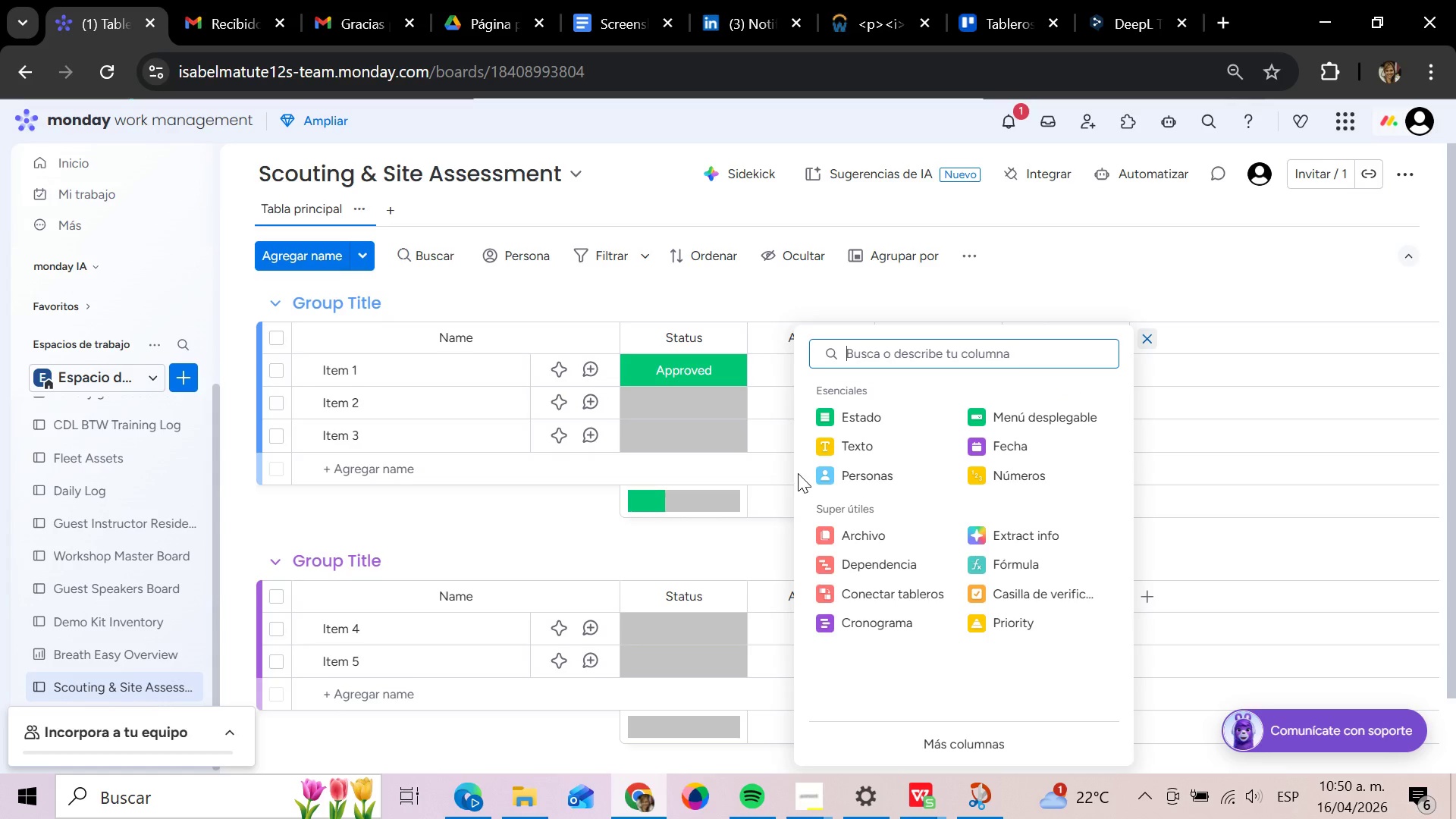 
wait(16.66)
 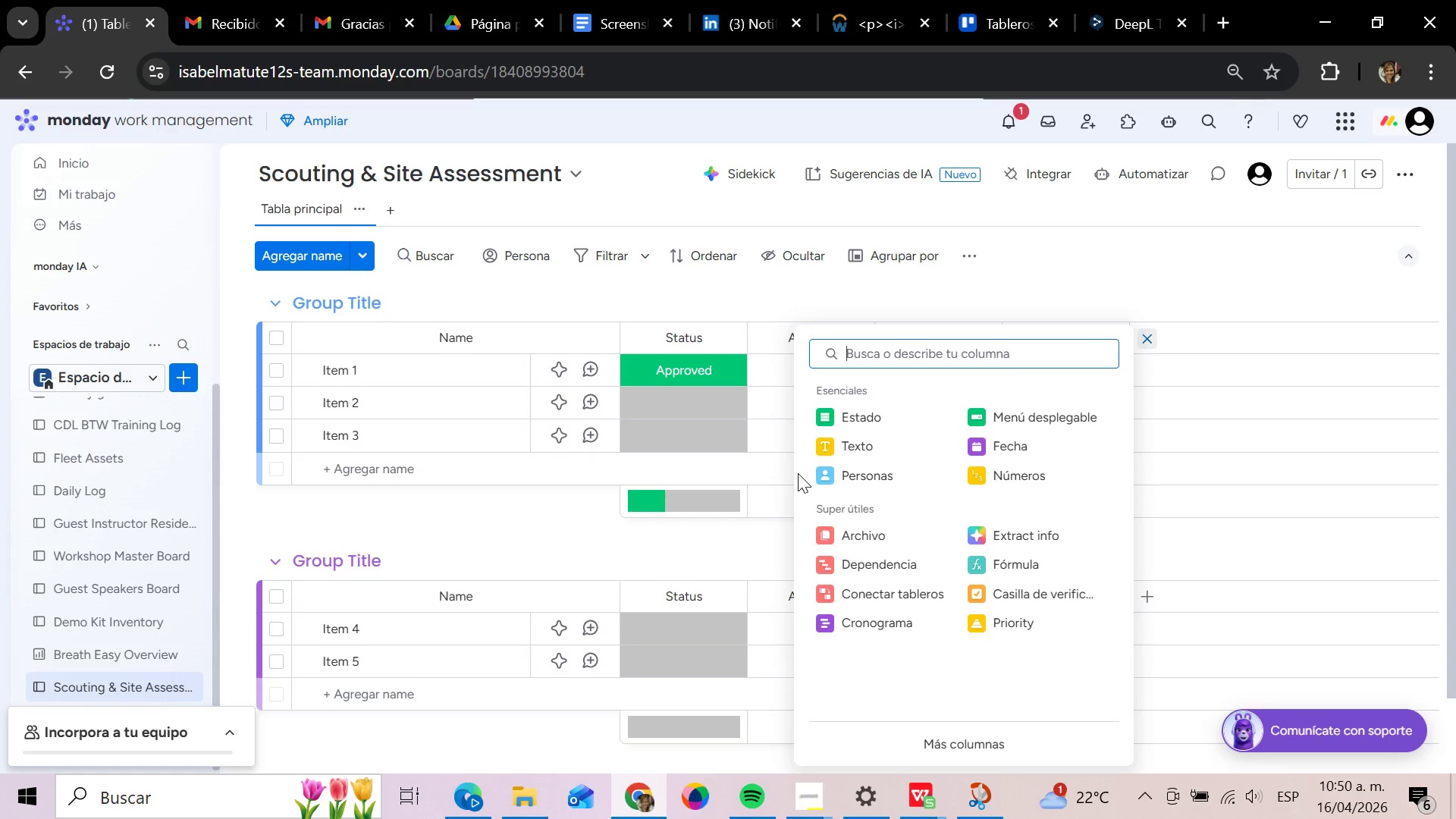 
left_click([974, 742])
 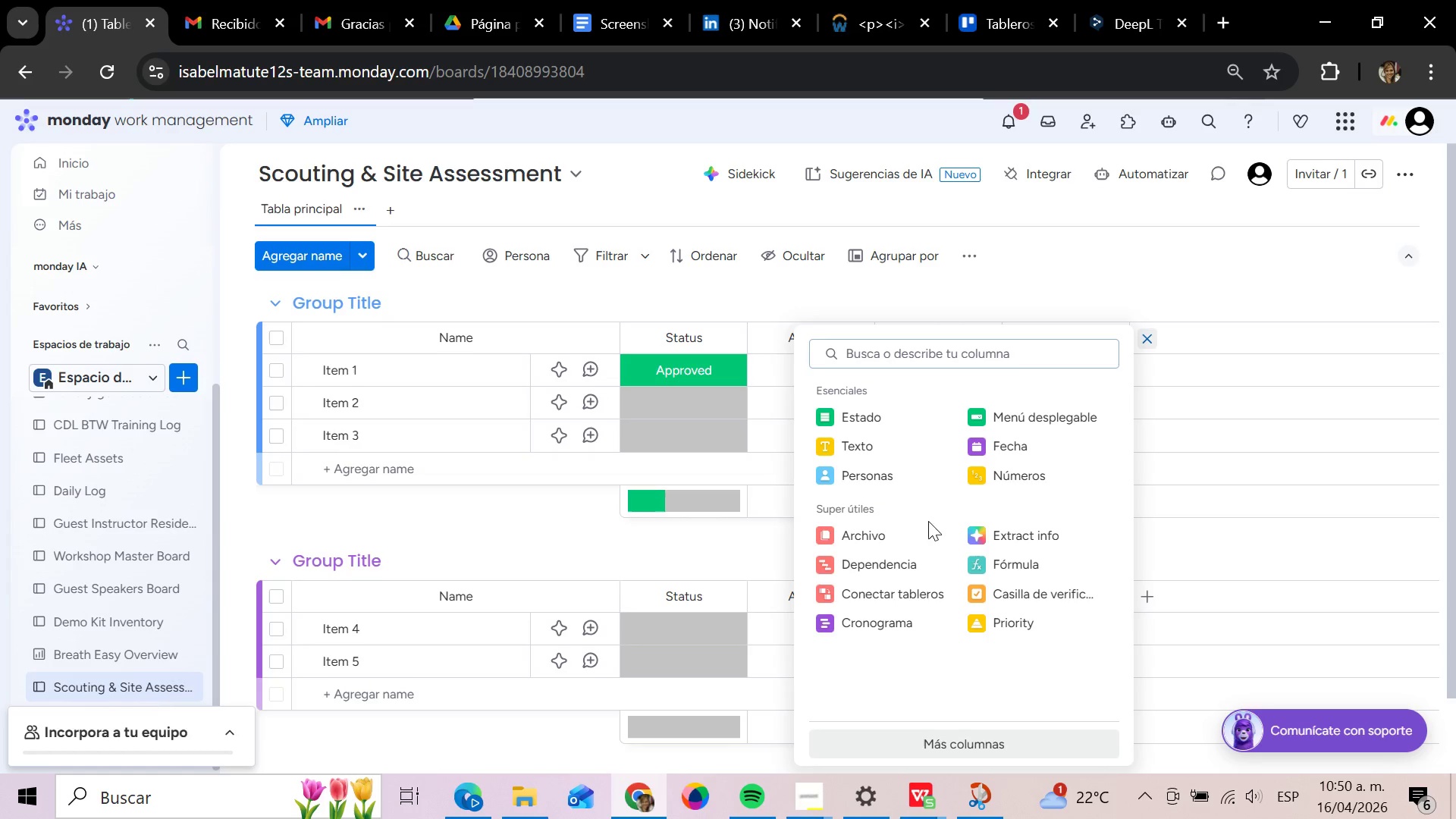 
scroll: coordinate [936, 605], scroll_direction: down, amount: 1.0
 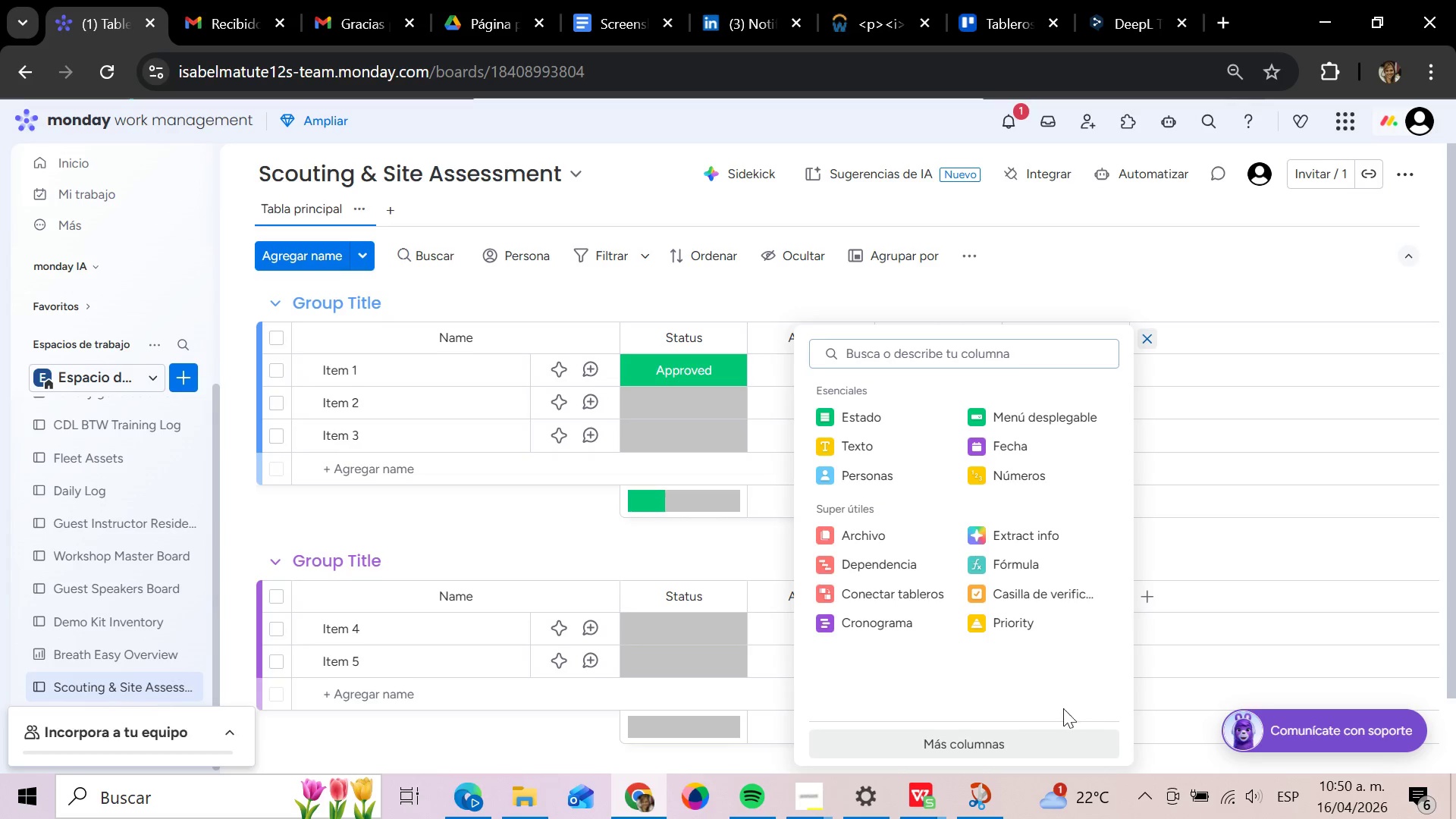 
left_click([993, 744])
 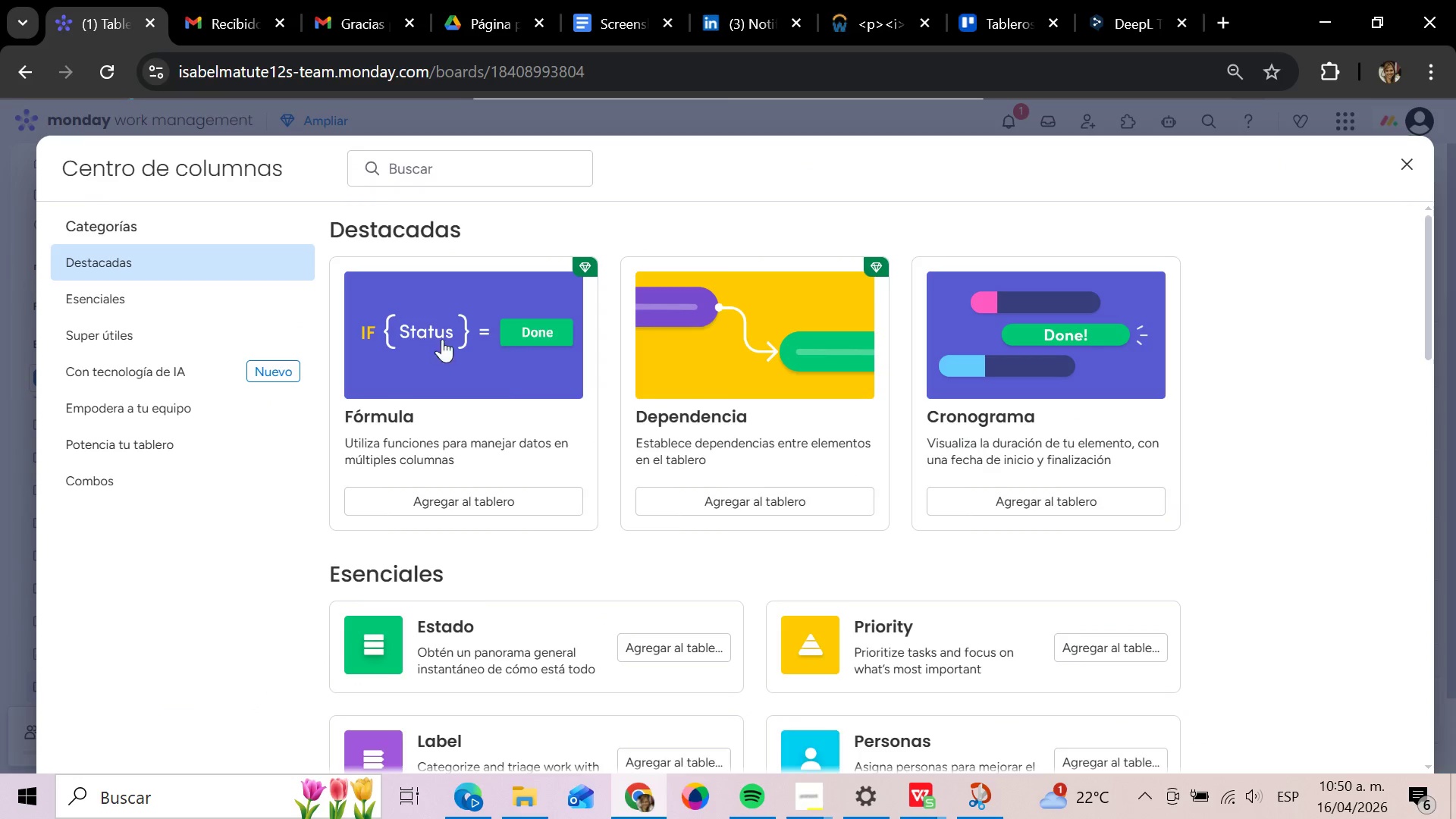 
scroll: coordinate [692, 450], scroll_direction: down, amount: 3.0
 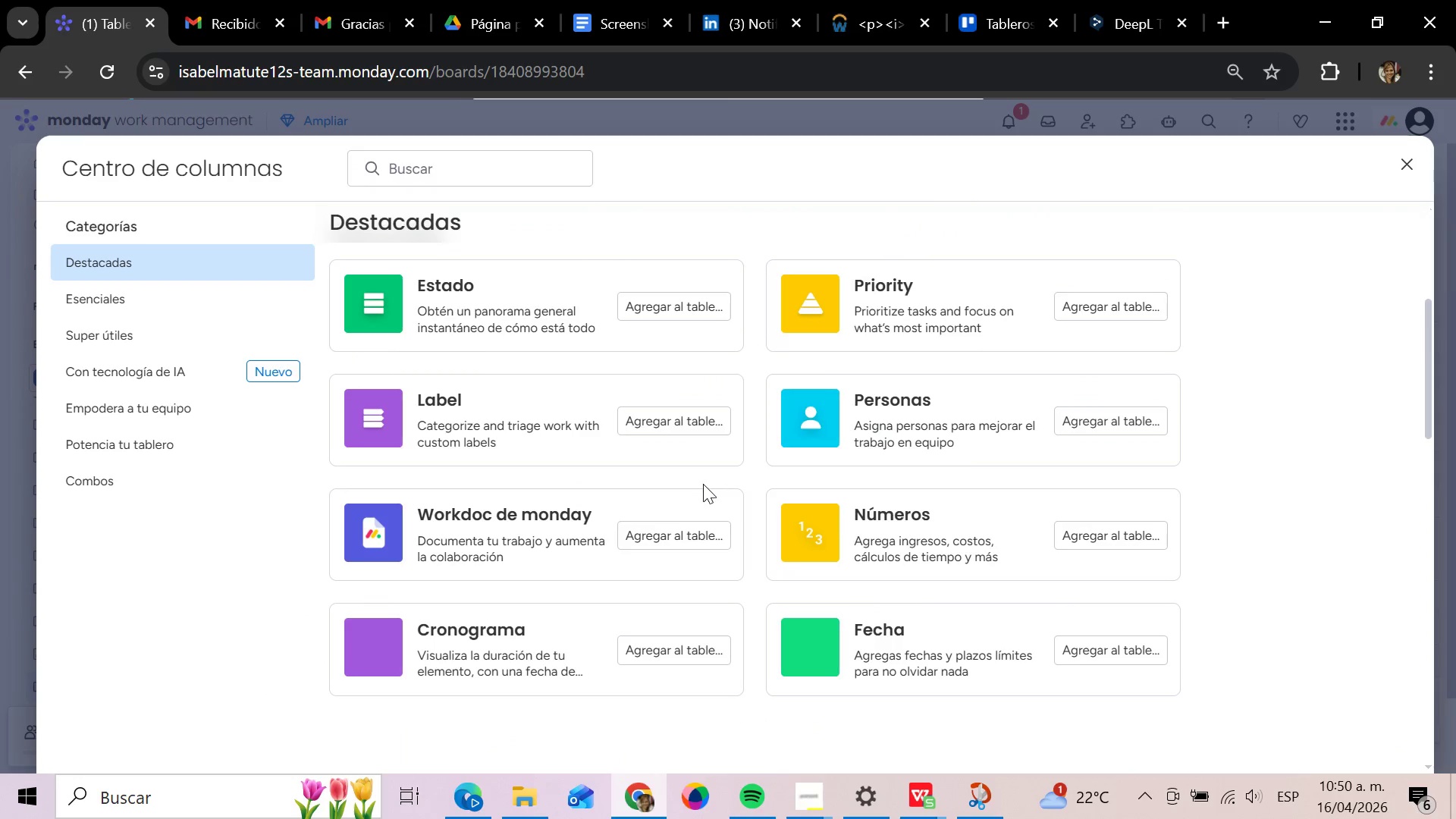 
scroll: coordinate [689, 442], scroll_direction: up, amount: 9.0
 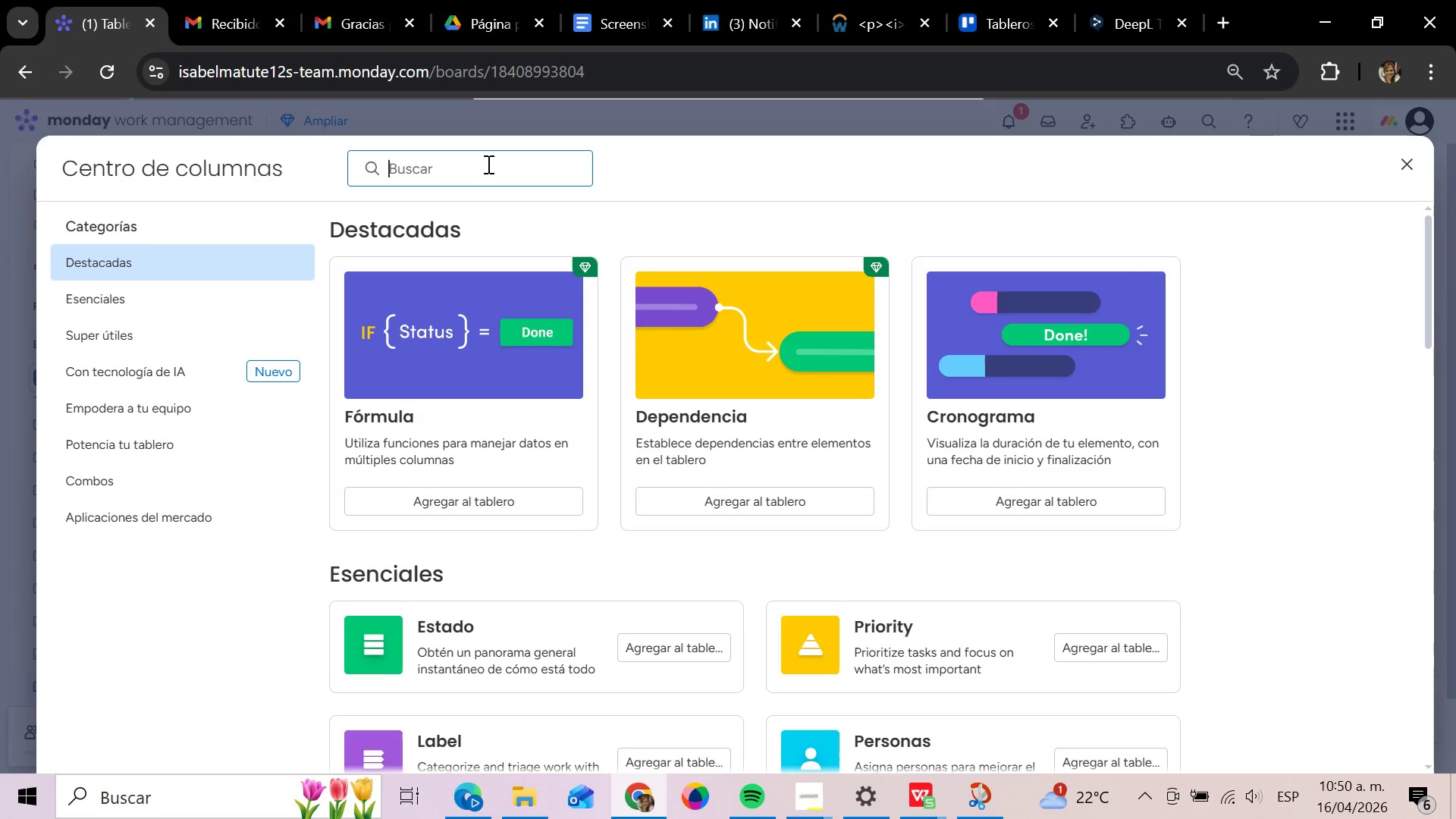 
type(texy)
 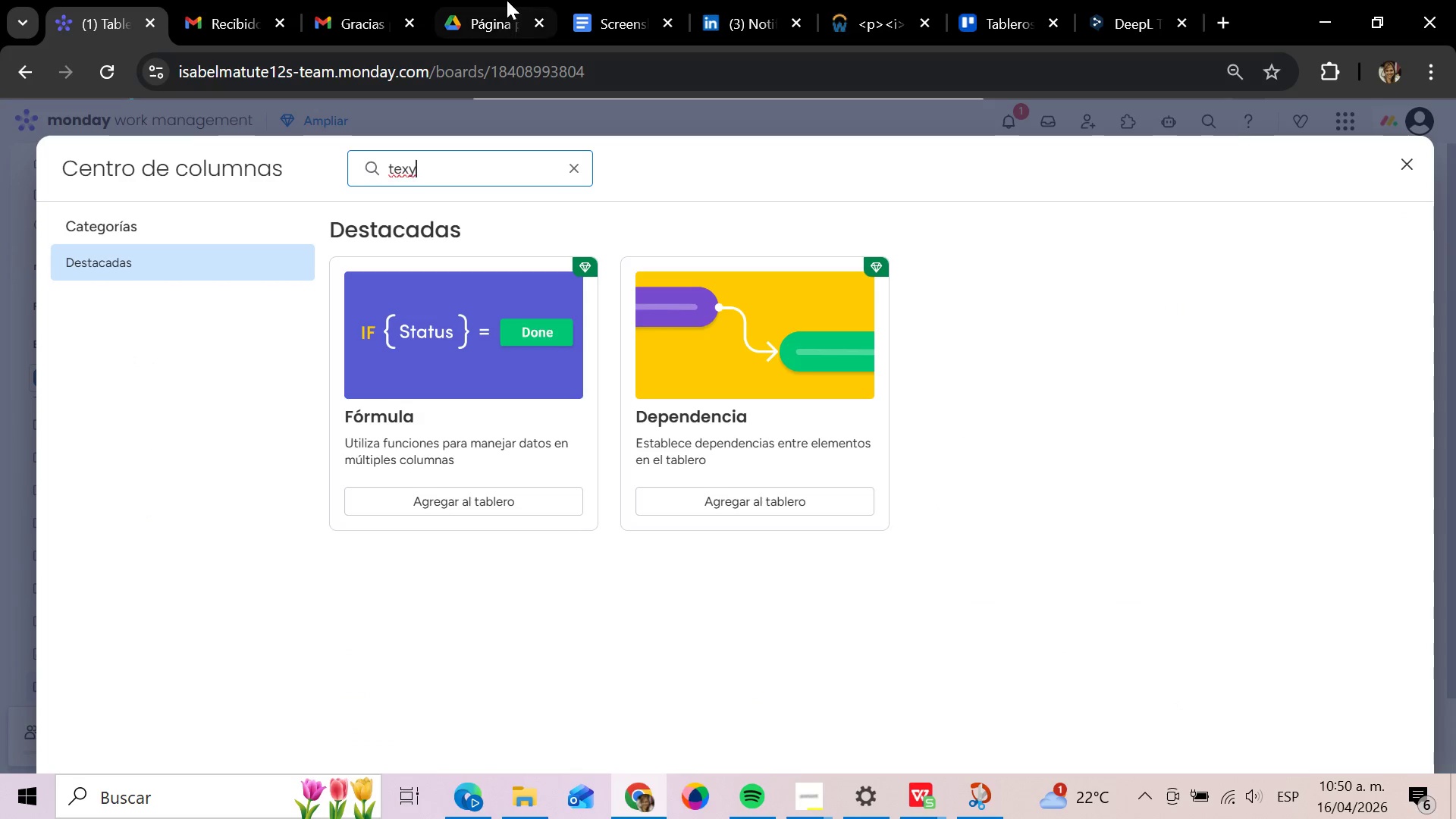 
key(Backspace)
type(to largo)
 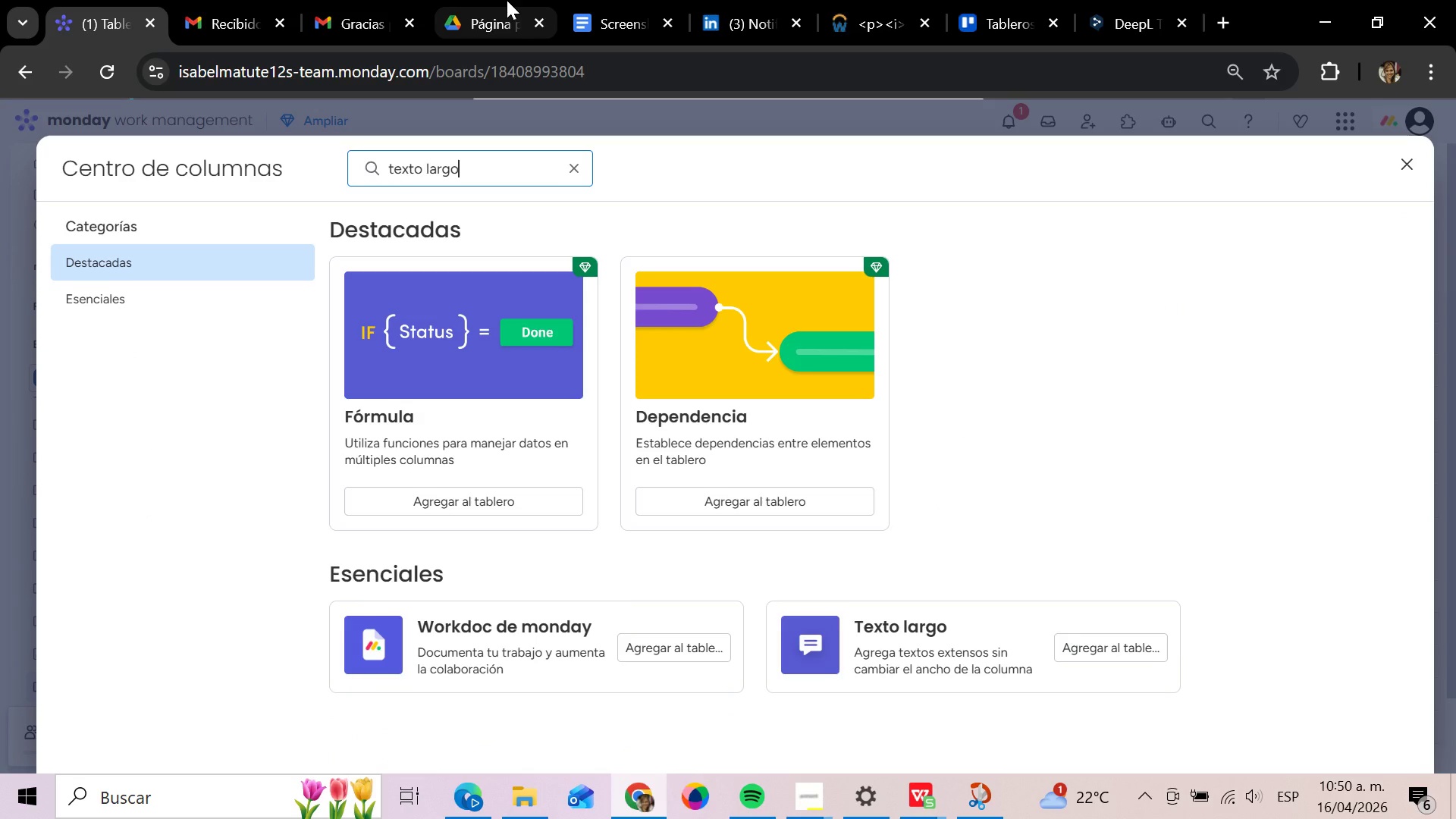 
left_click([990, 639])
 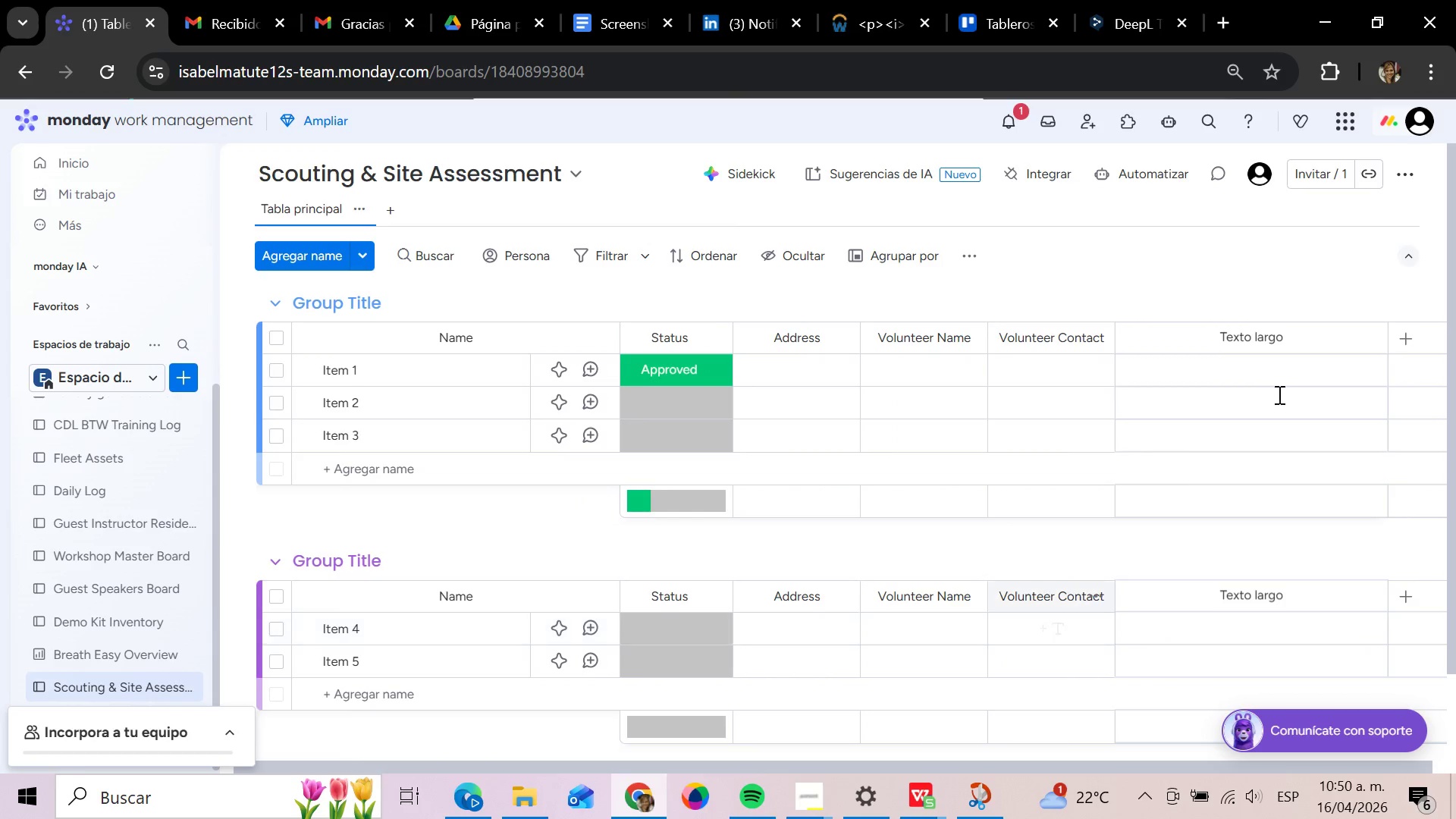 
left_click_drag(start_coordinate=[1307, 340], to_coordinate=[1301, 342])
 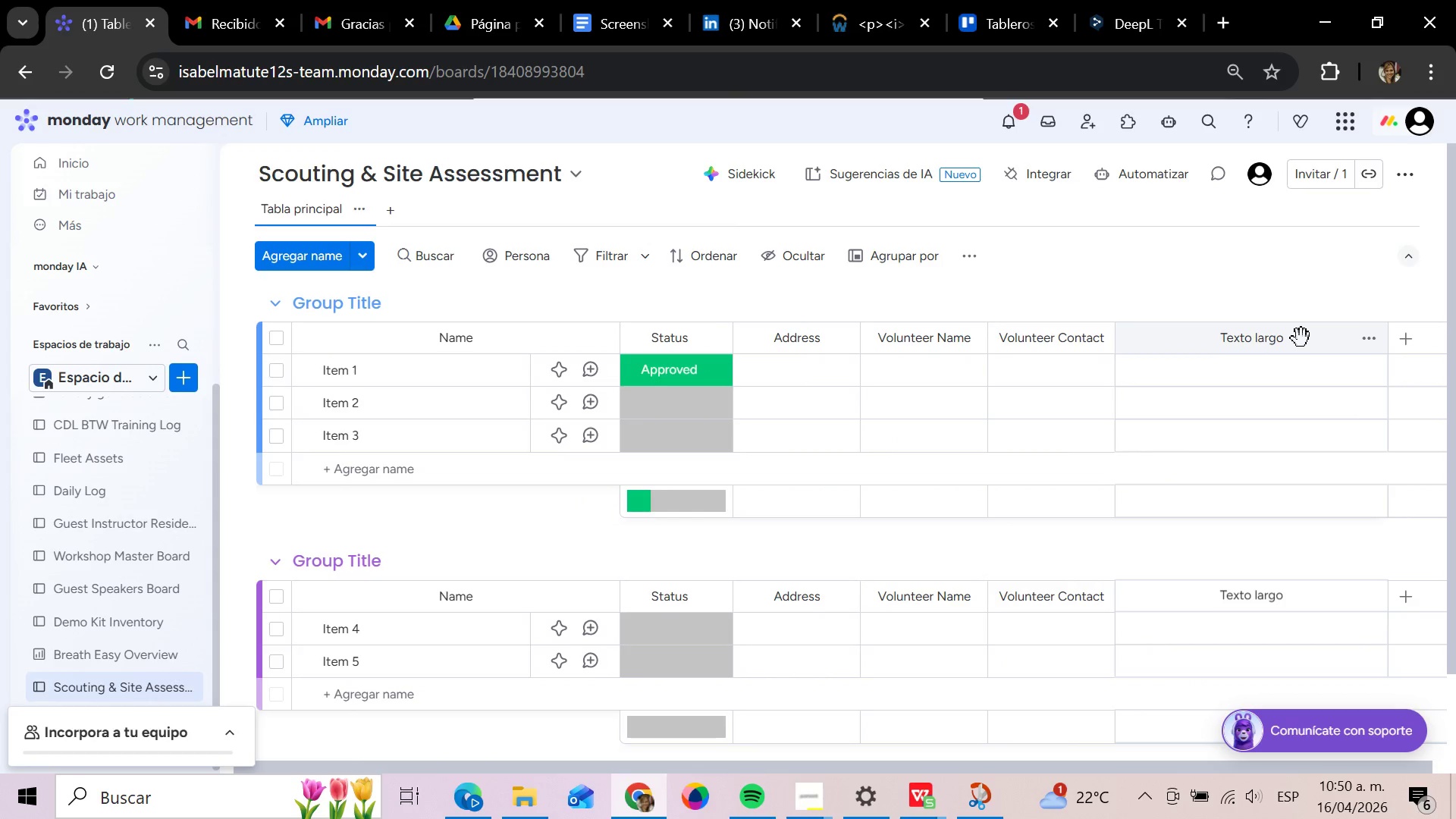 
left_click([1301, 338])
 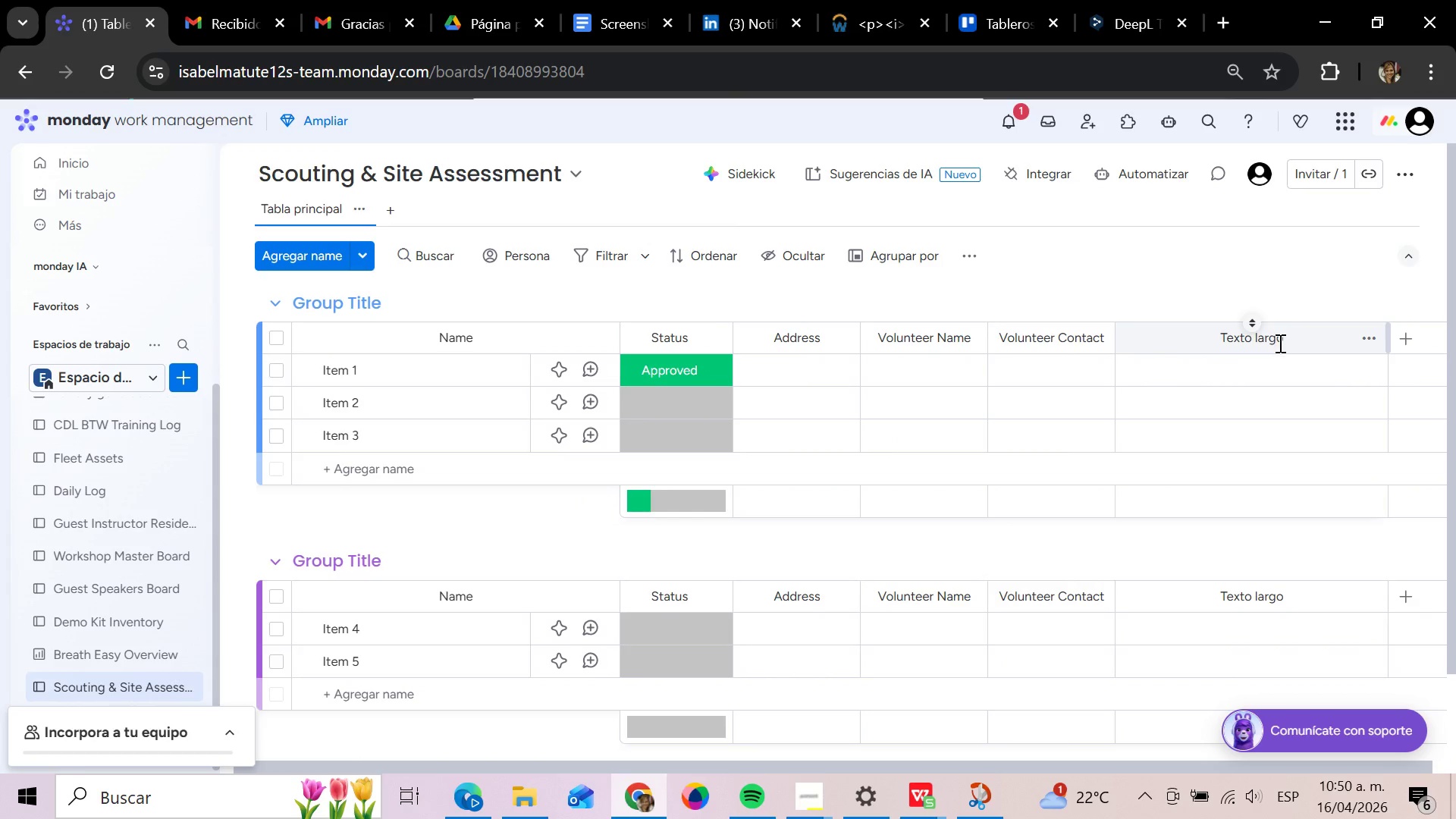 
left_click([1276, 344])
 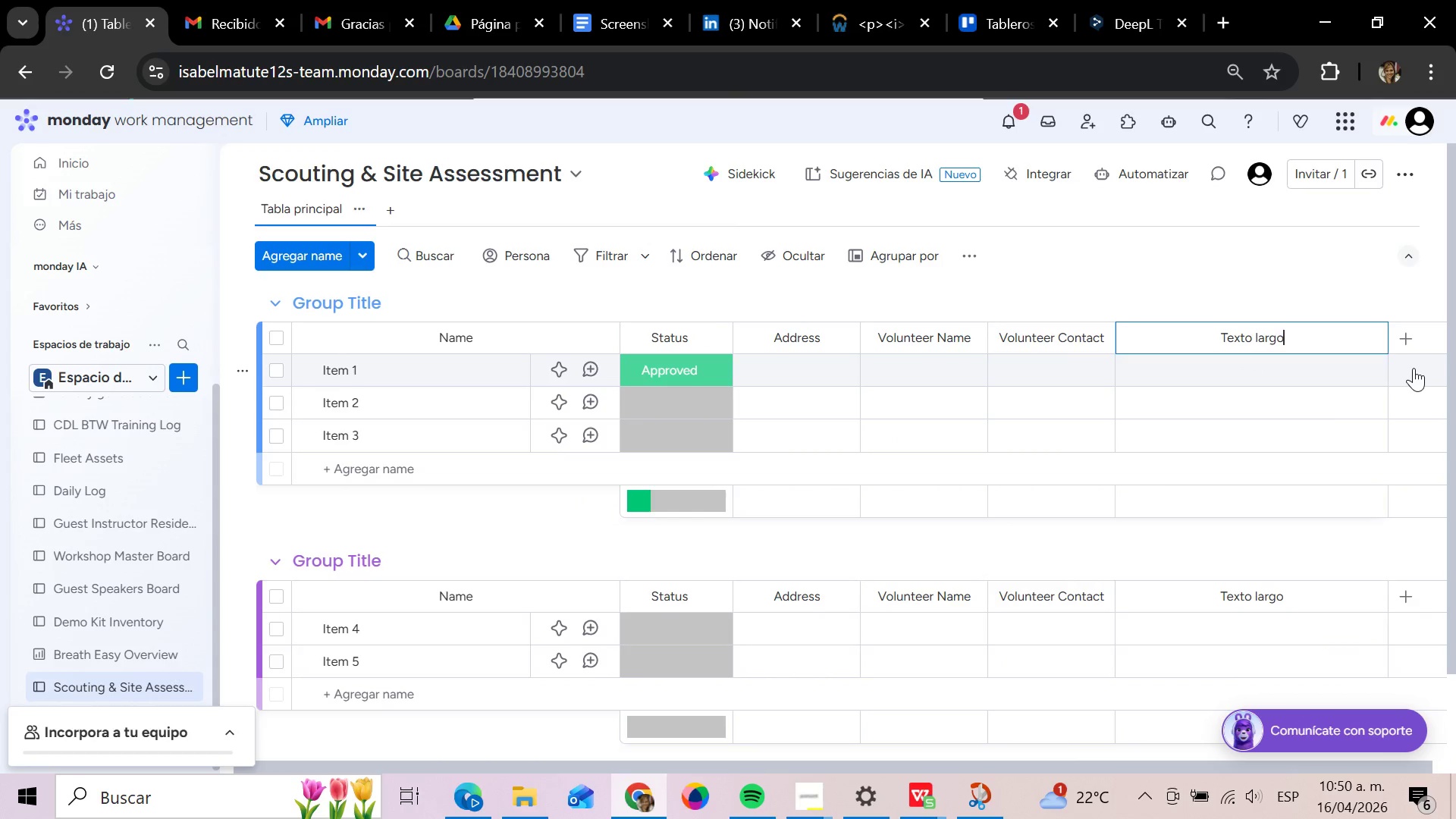 
key(Backspace)
 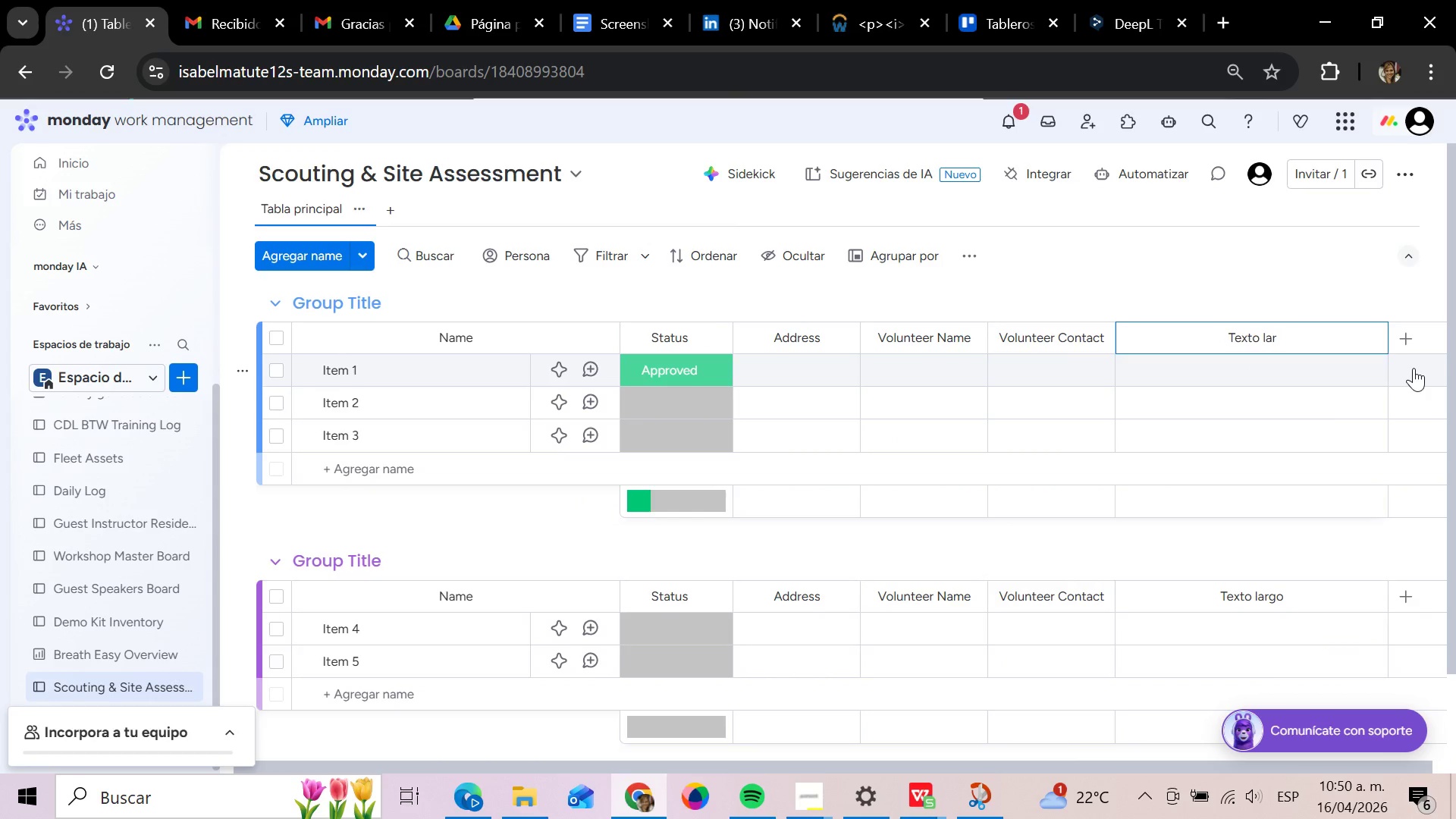 
key(Backspace)
 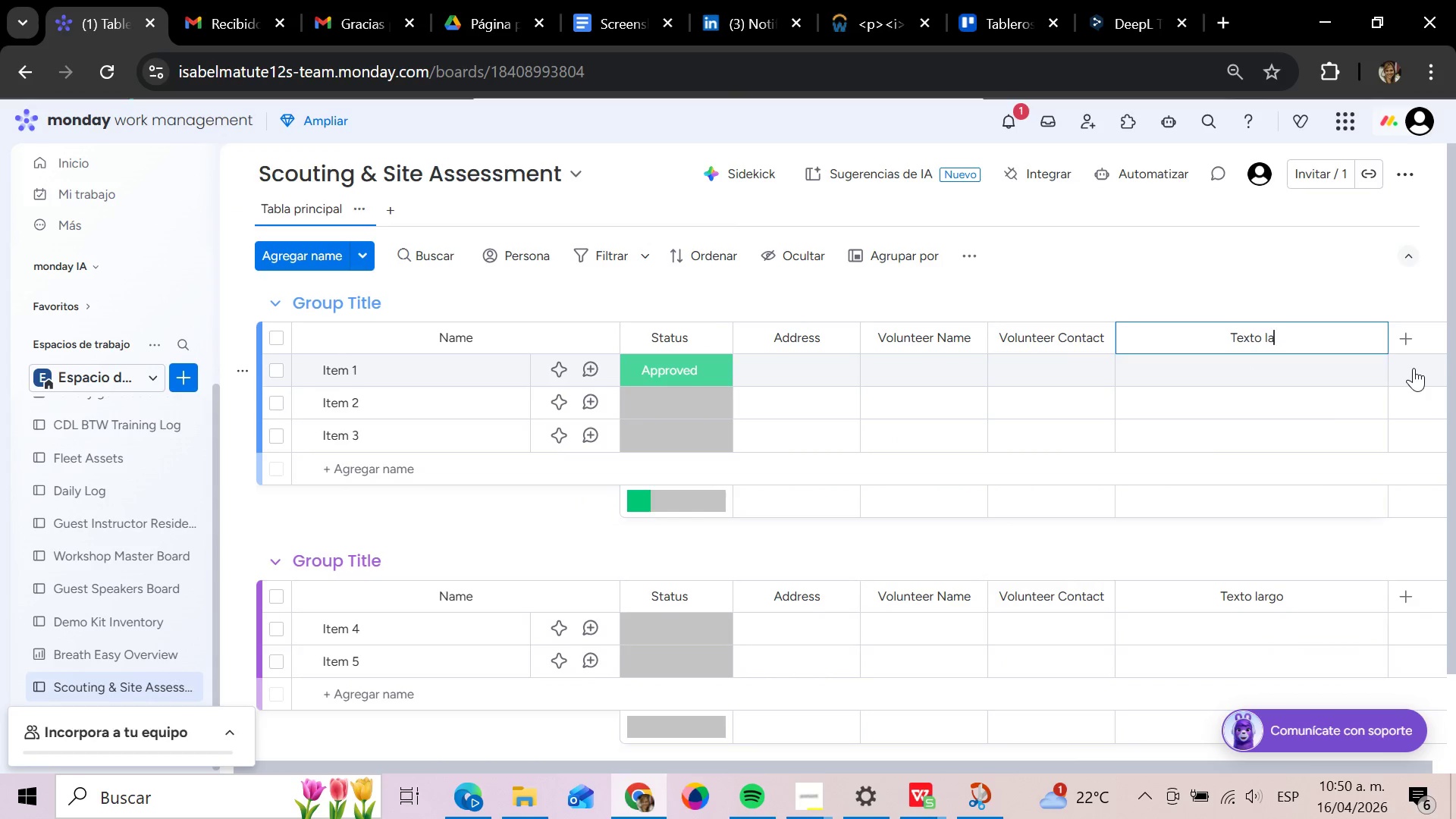 
key(Backspace)
 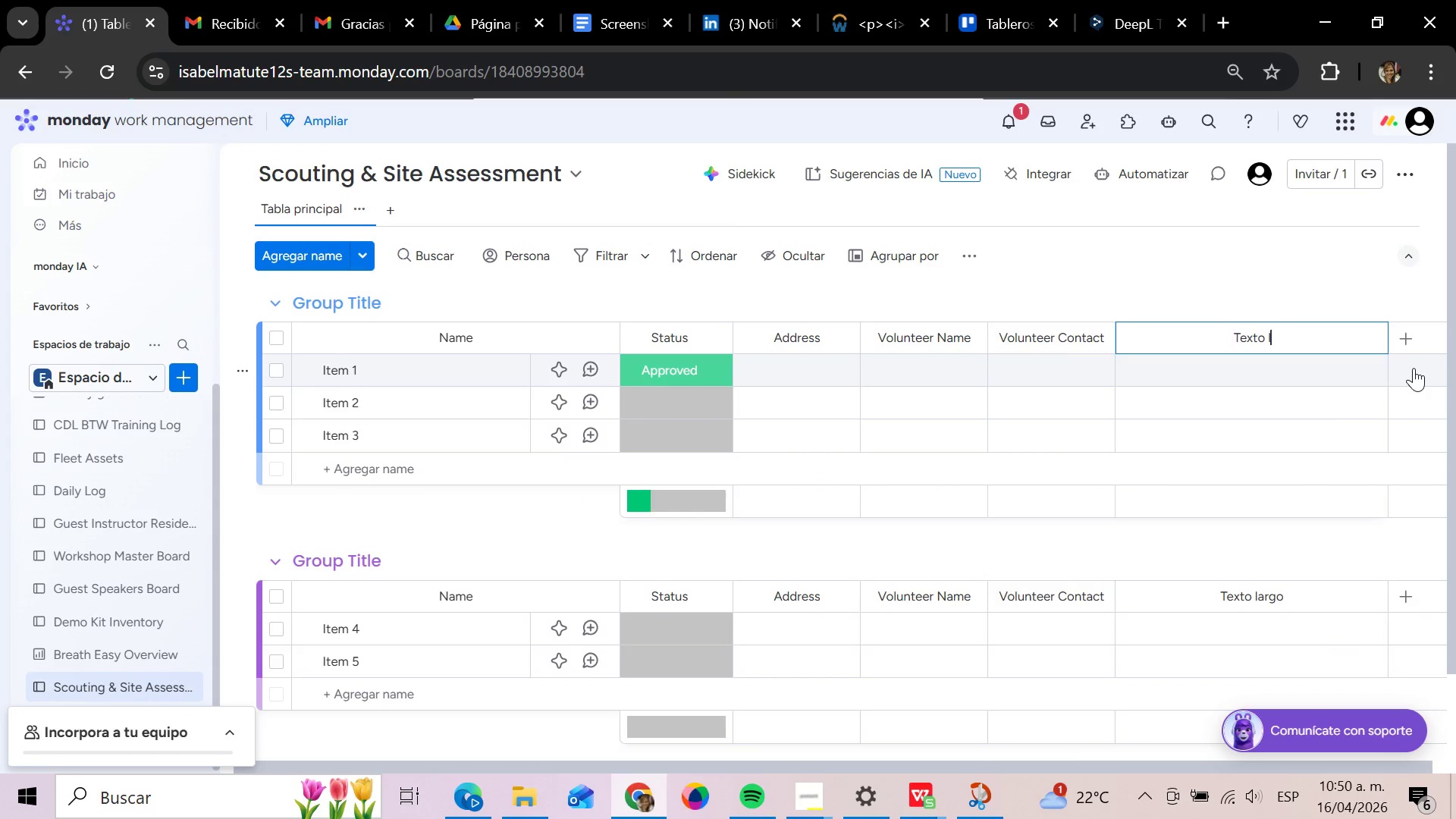 
key(Backspace)
 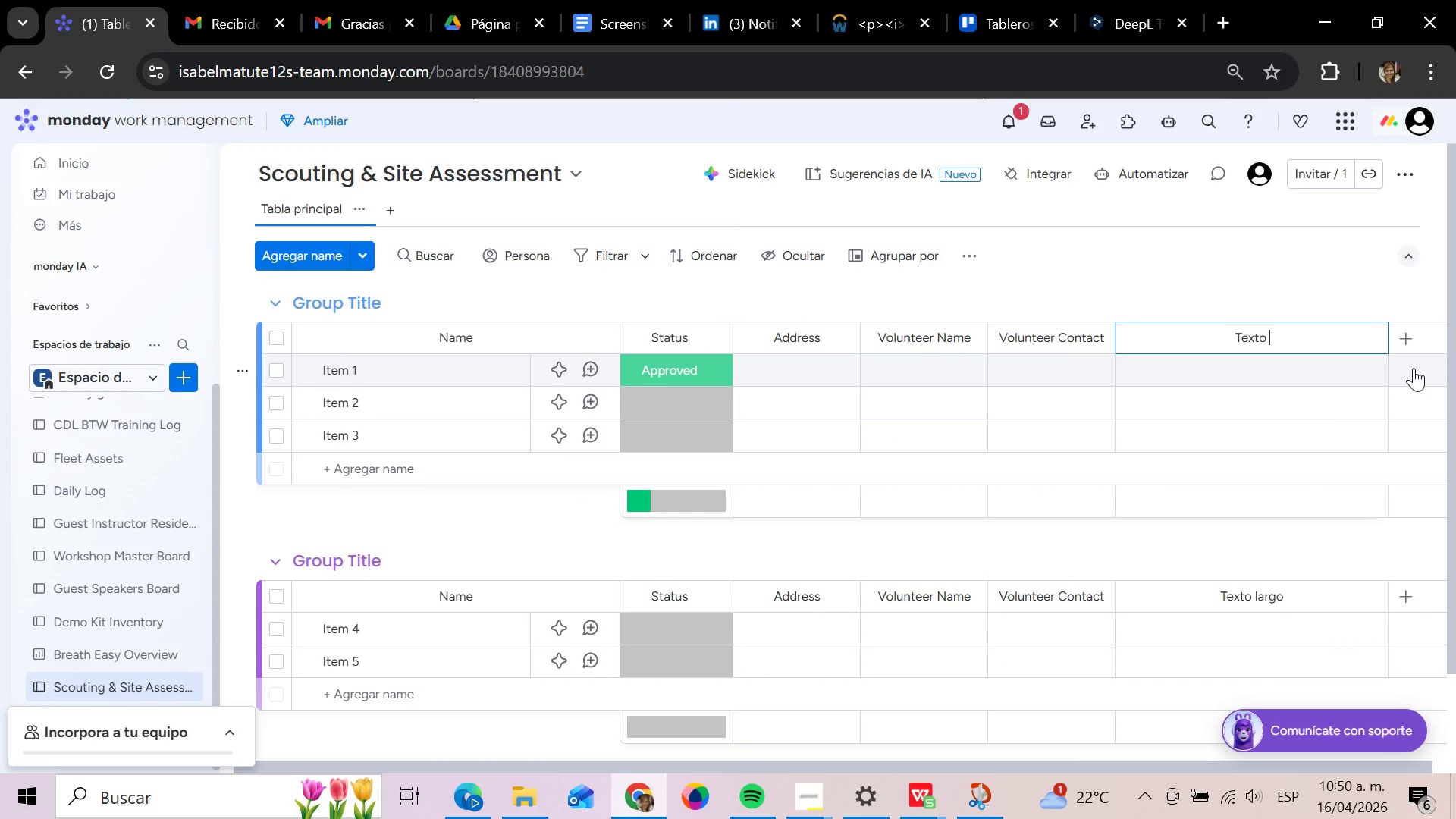 
key(Backspace)
 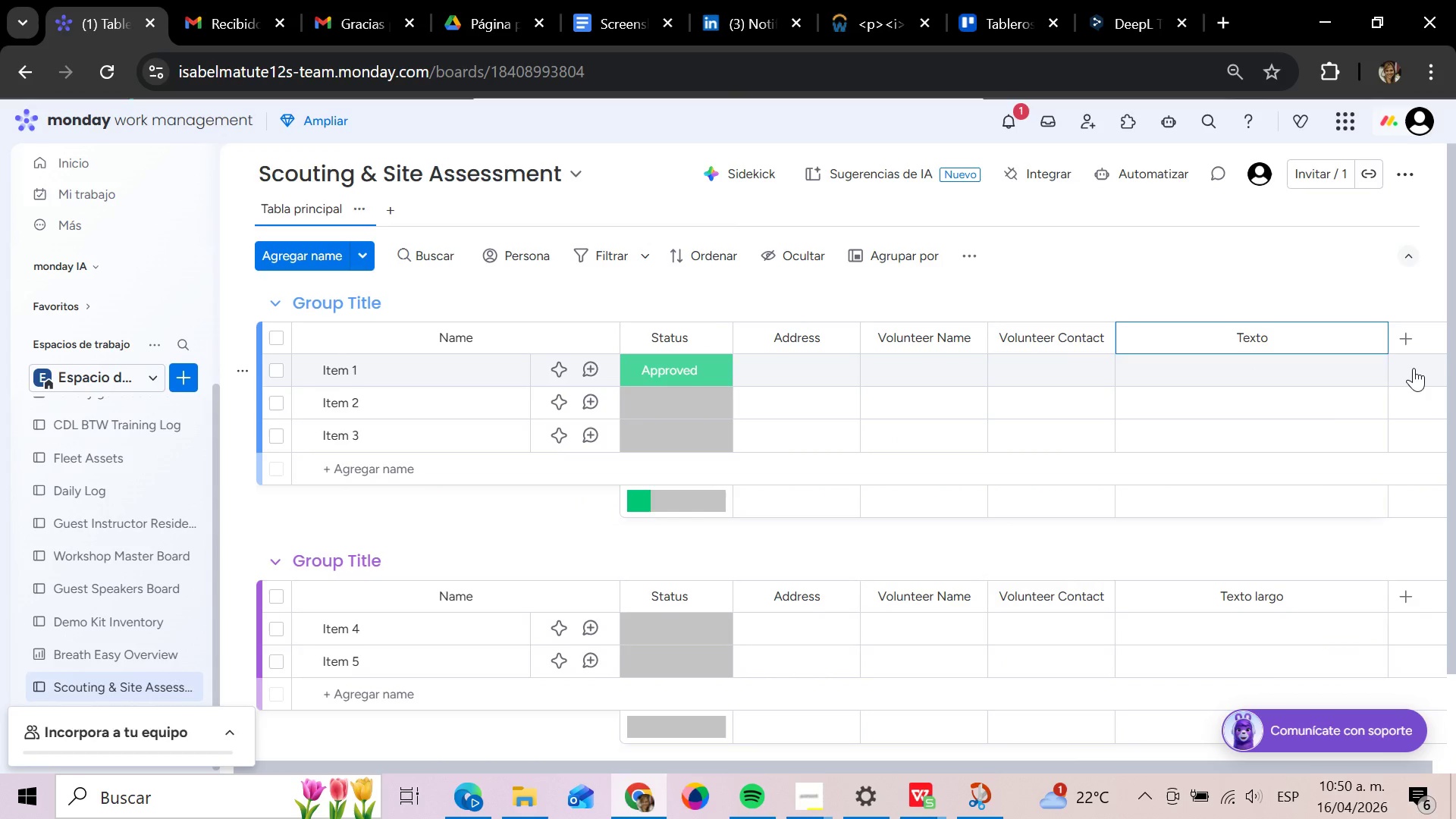 
key(Backspace)
 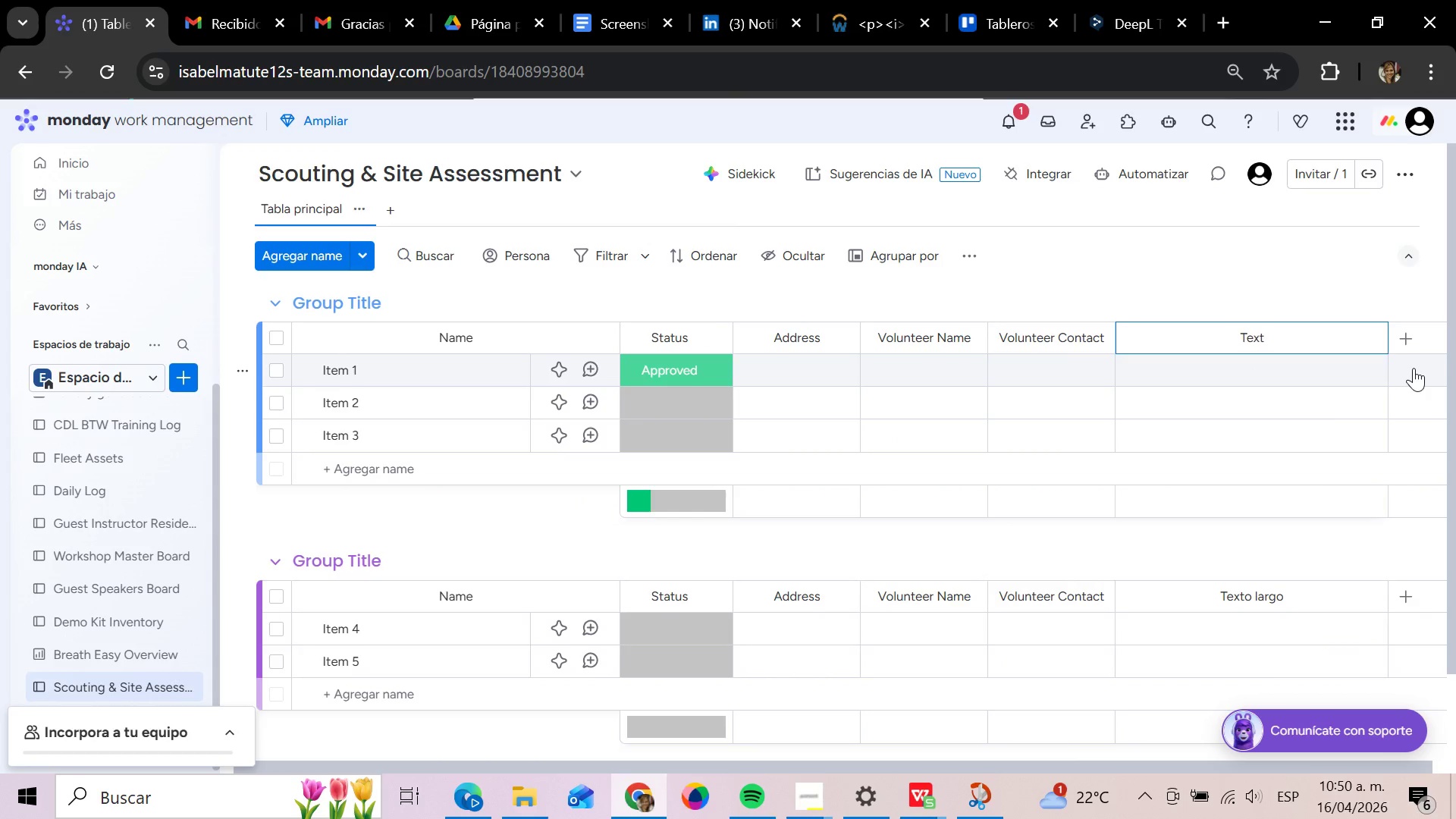 
key(Backspace)
 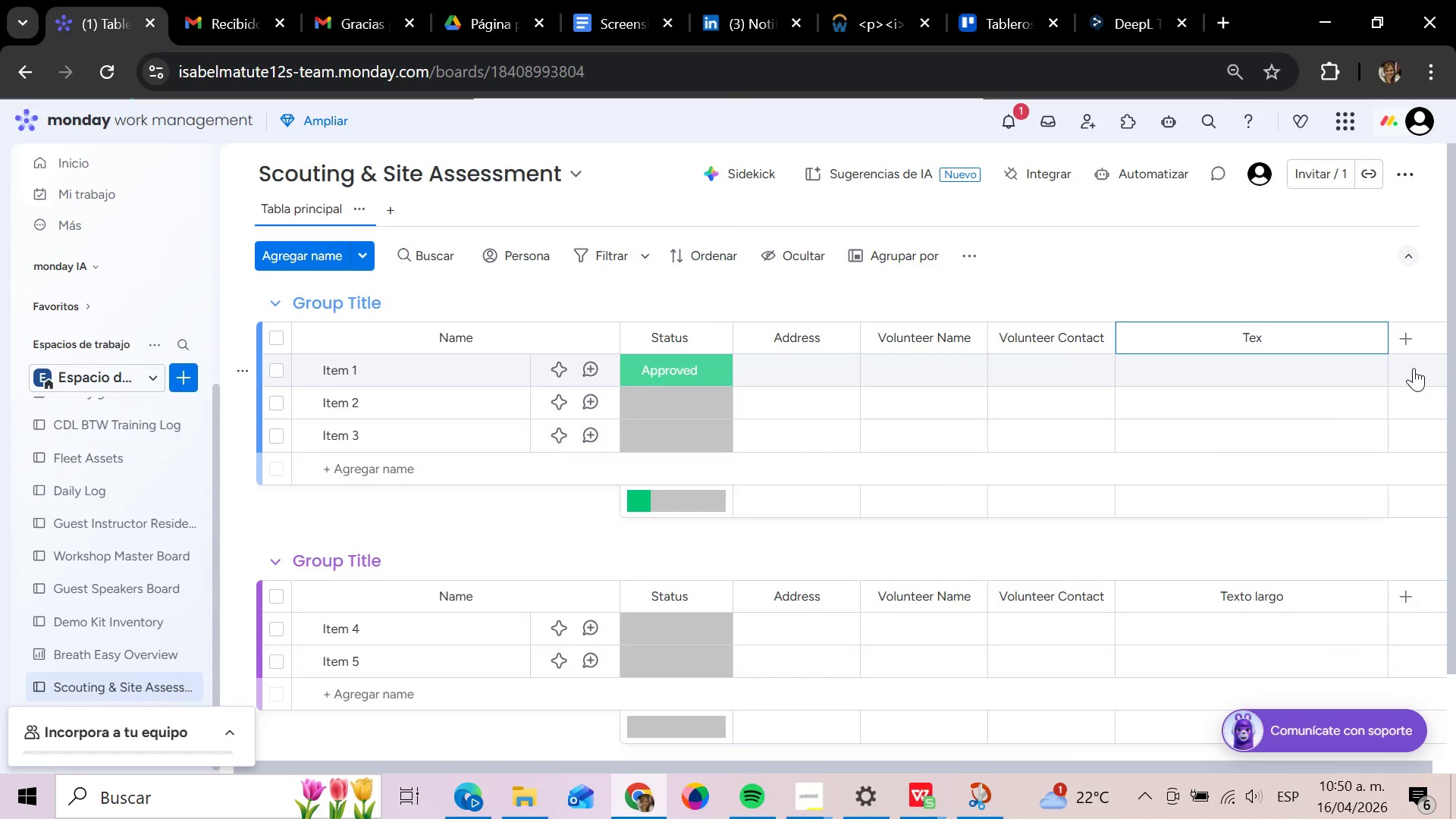 
key(Backspace)
 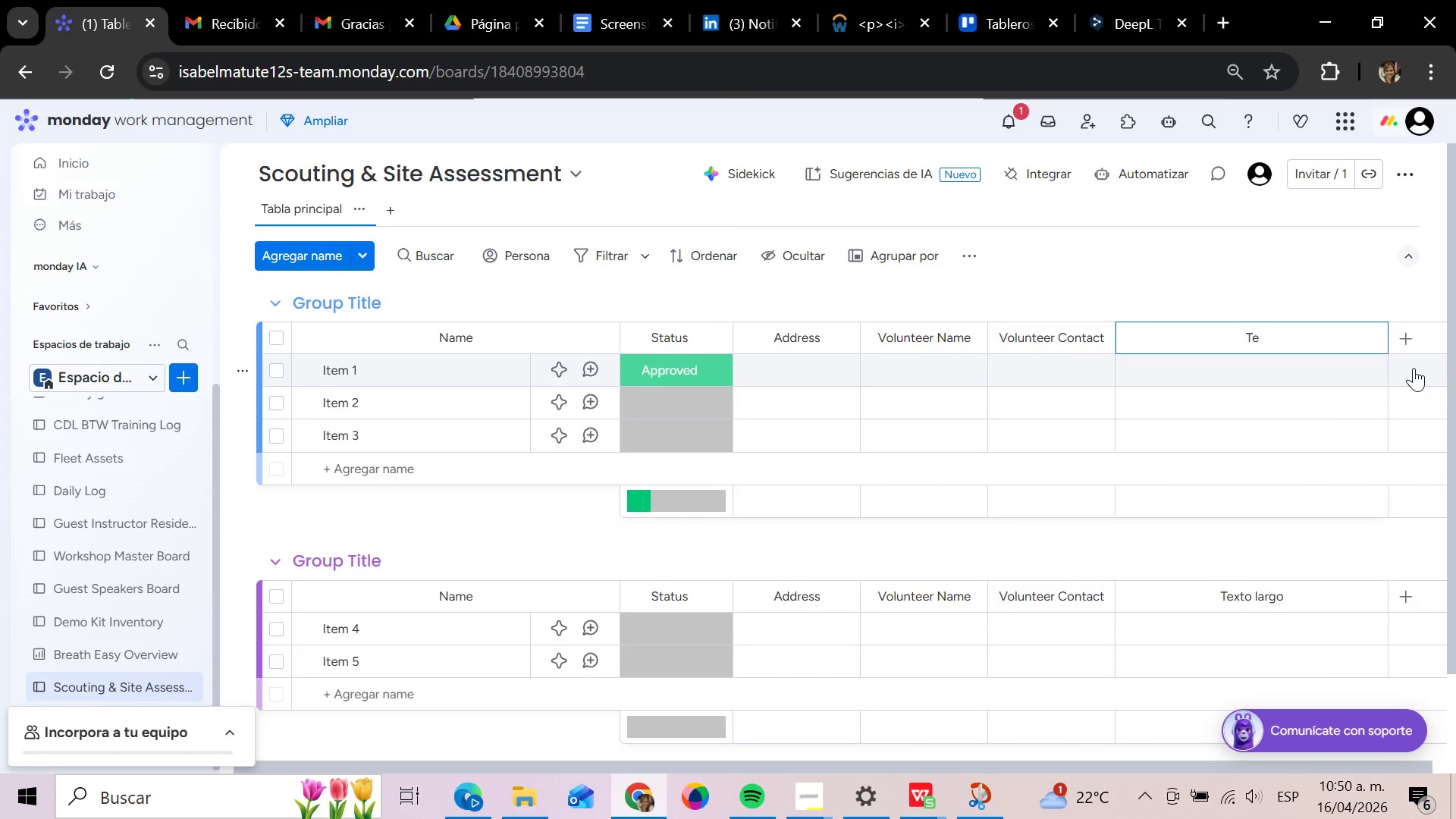 
key(Backspace)
 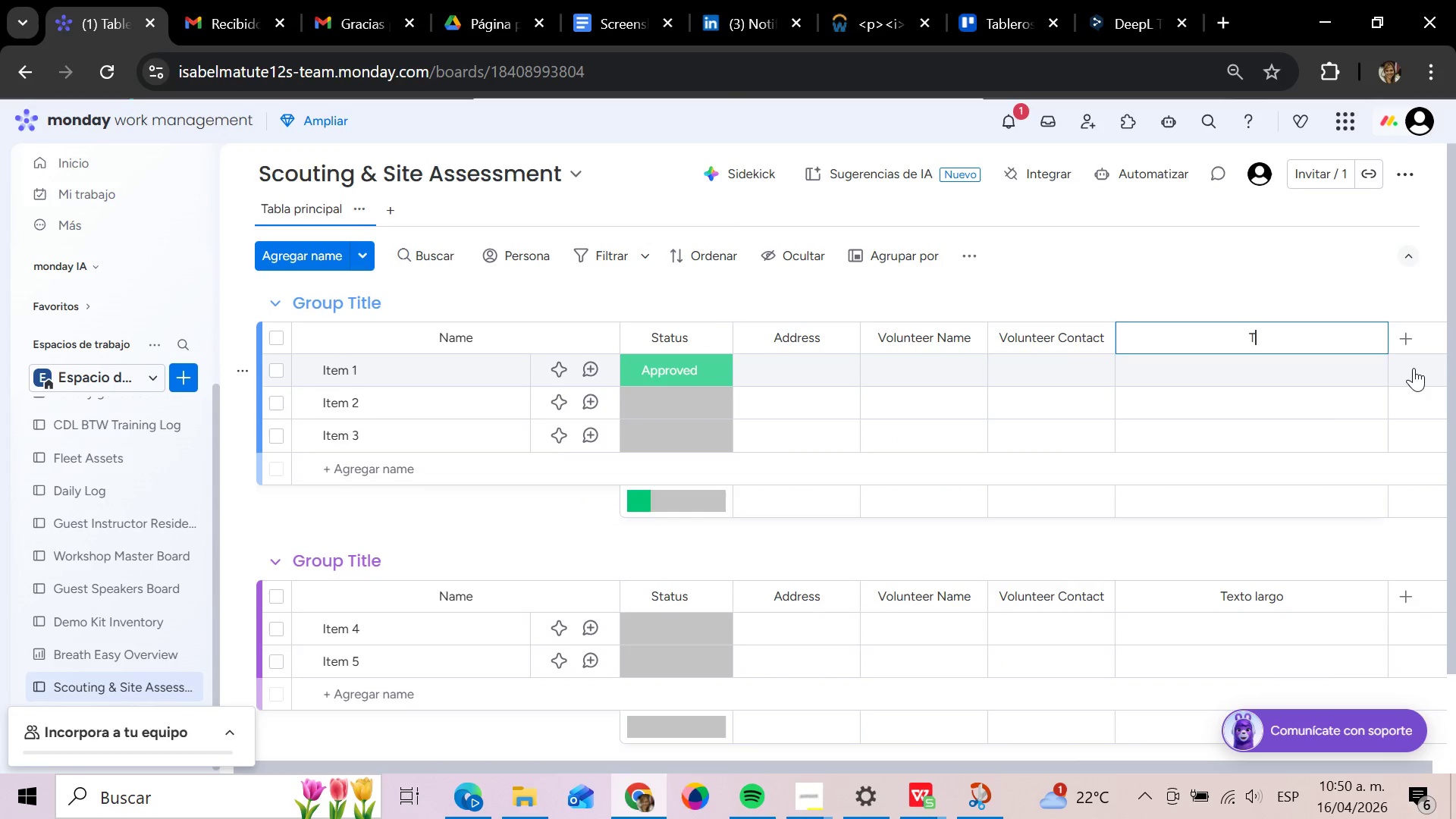 
key(Backspace)
 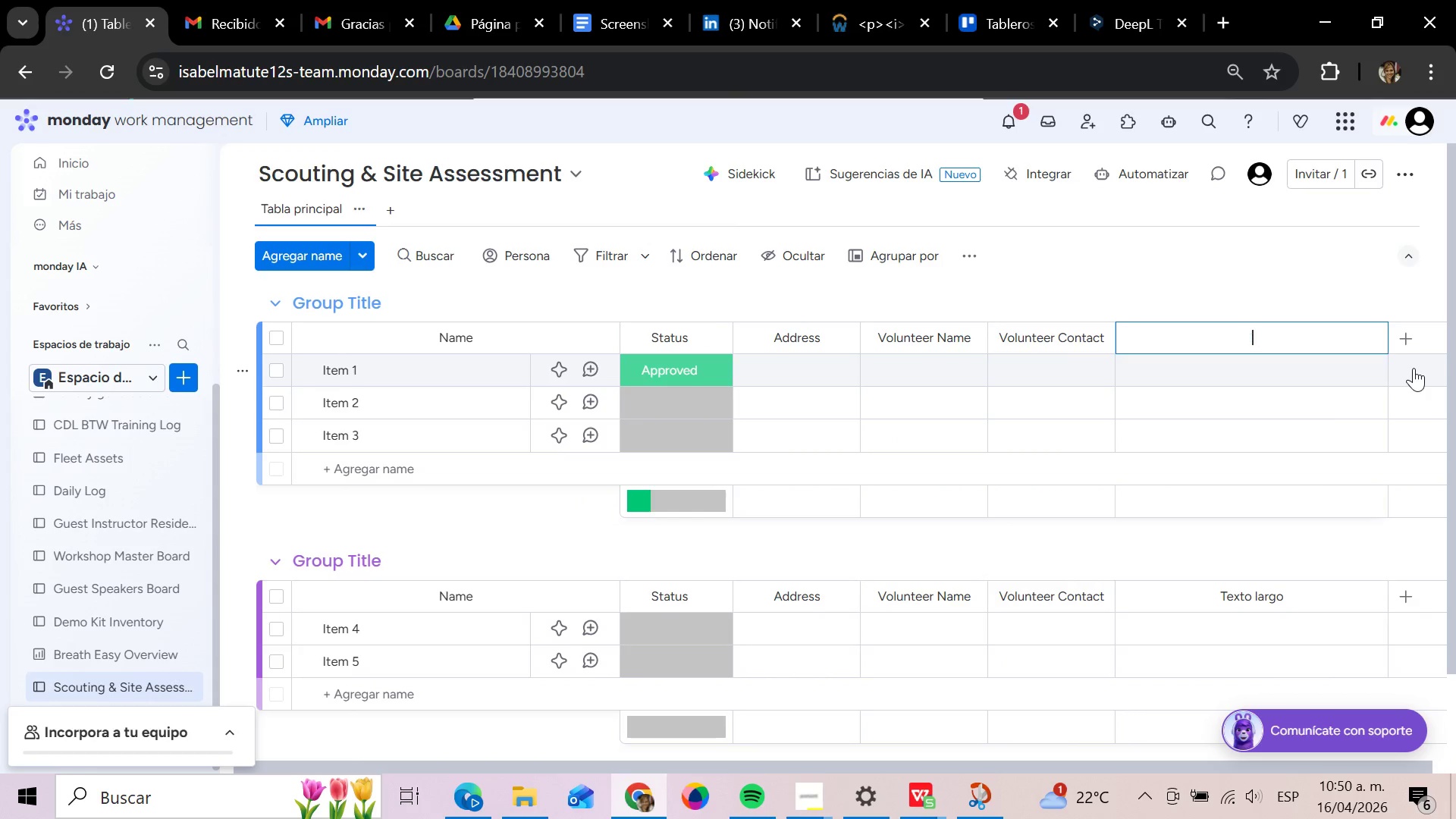 
key(Backspace)
 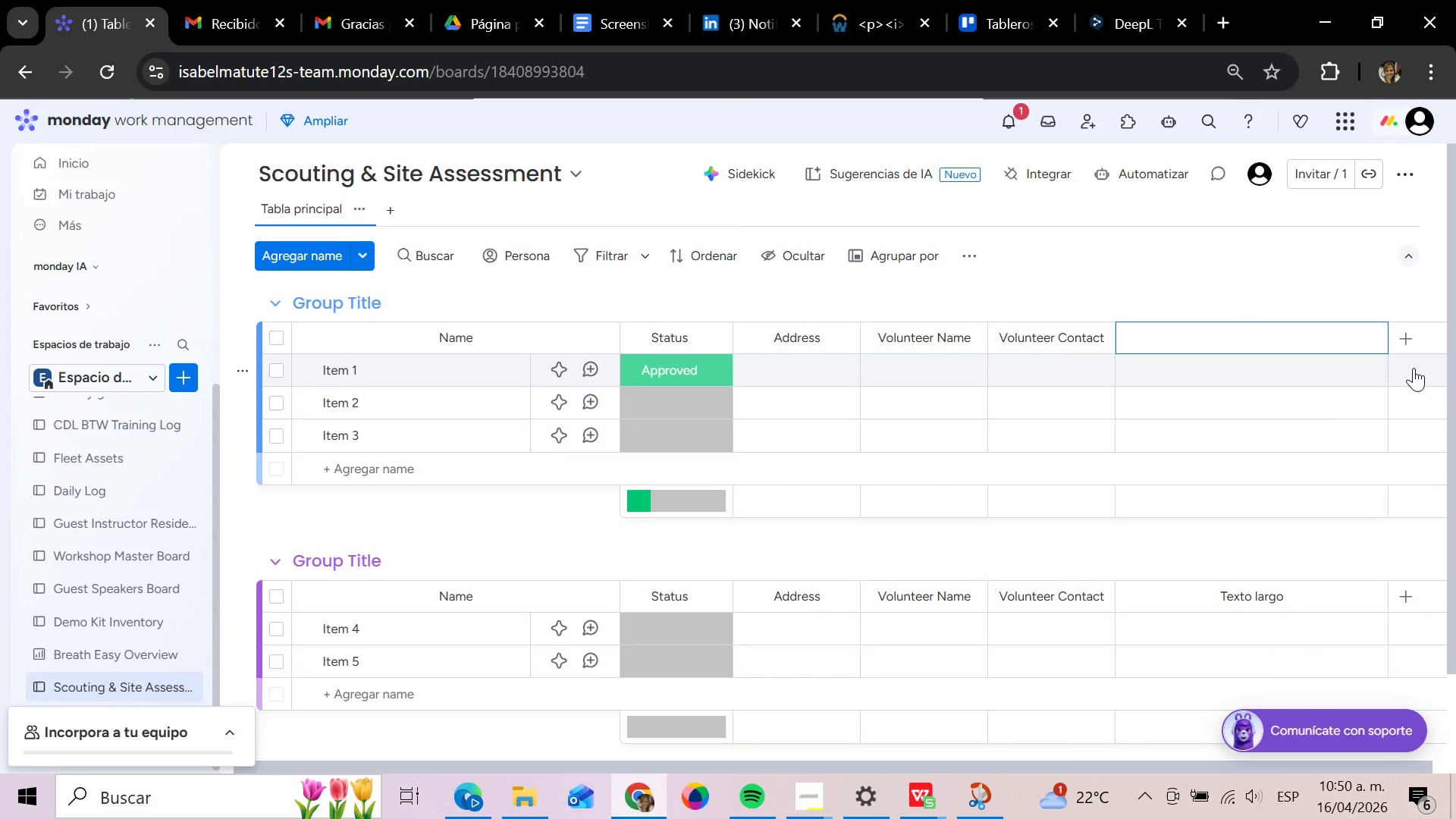 
key(CapsLock)
 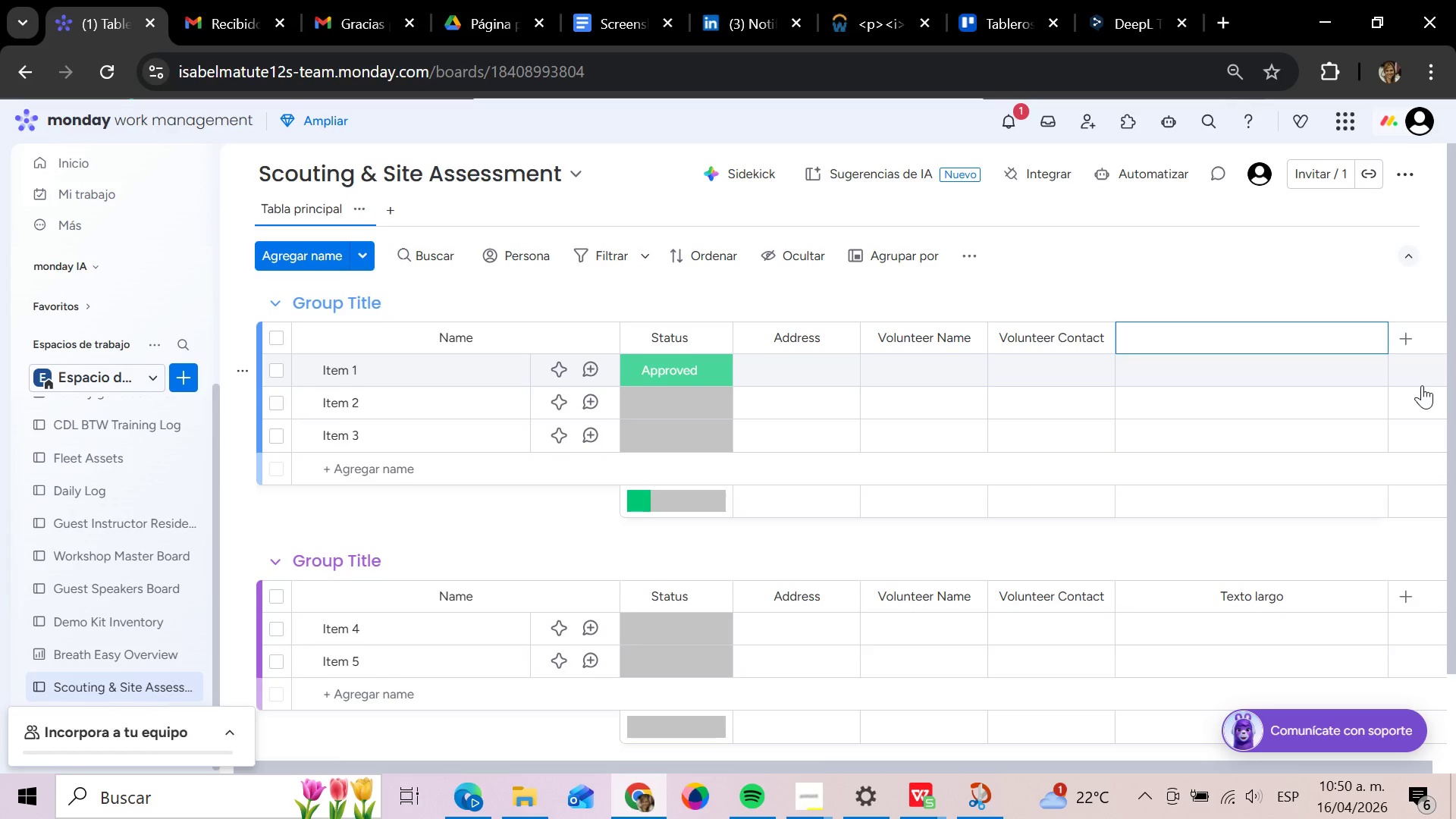 
type(Nptes)
key(Backspace)
key(Backspace)
key(Backspace)
key(Backspace)
type(otes)
 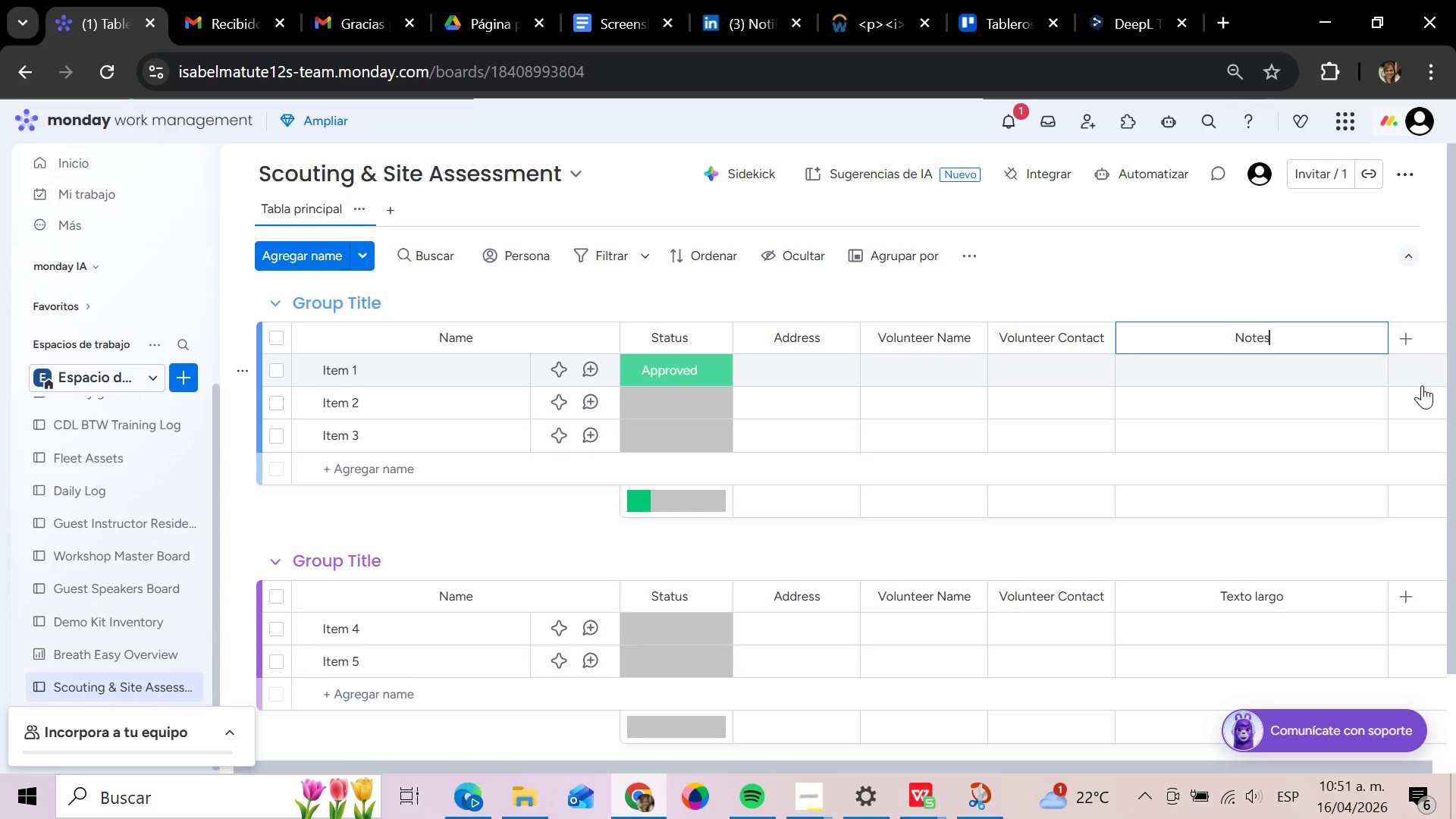 
wait(7.44)
 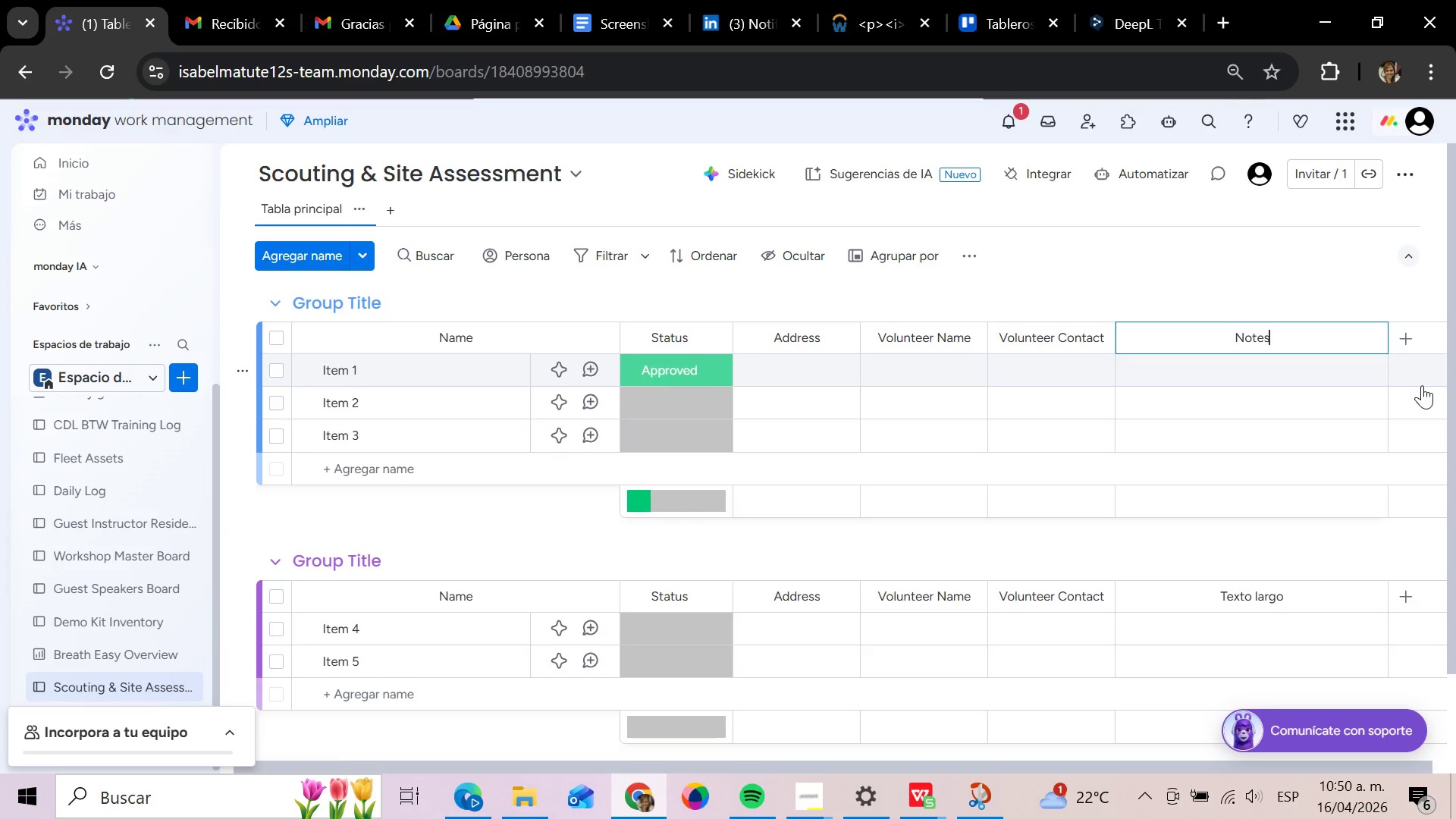 
scroll: coordinate [1361, 328], scroll_direction: down, amount: 2.0
 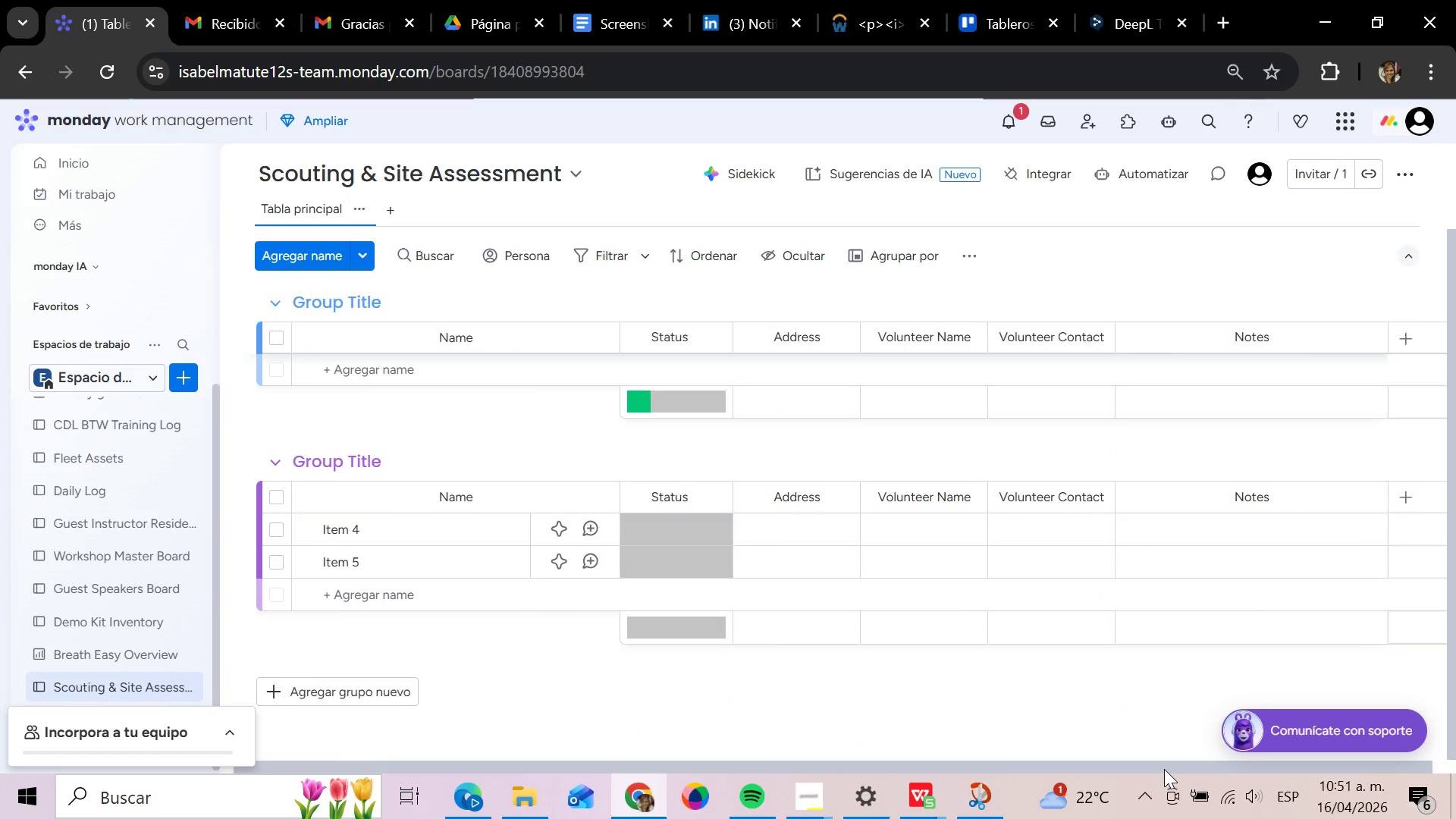 
scroll: coordinate [1016, 630], scroll_direction: up, amount: 14.0
 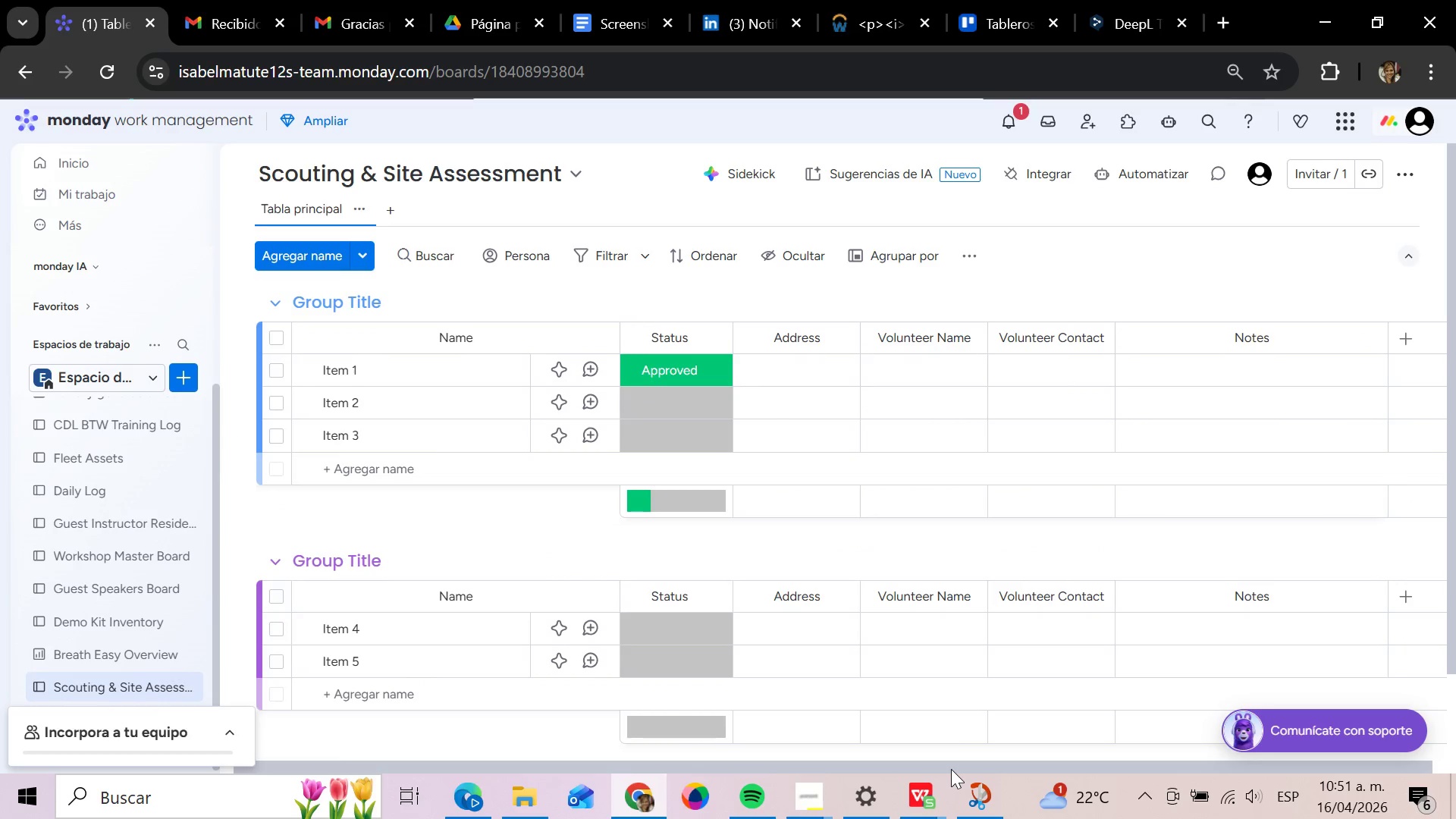 
left_click_drag(start_coordinate=[952, 768], to_coordinate=[1241, 758])
 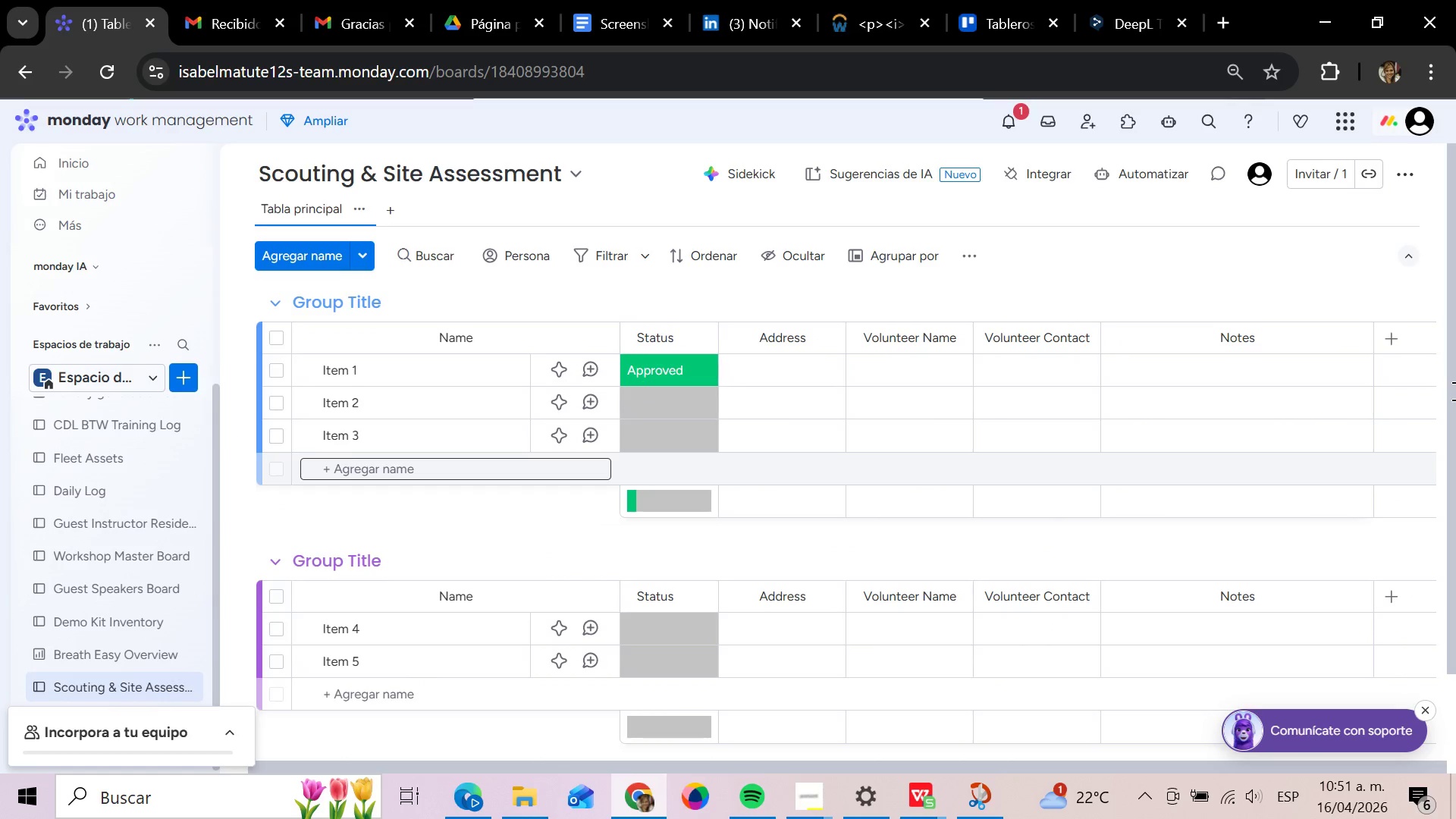 
mouse_move([1360, 371])
 